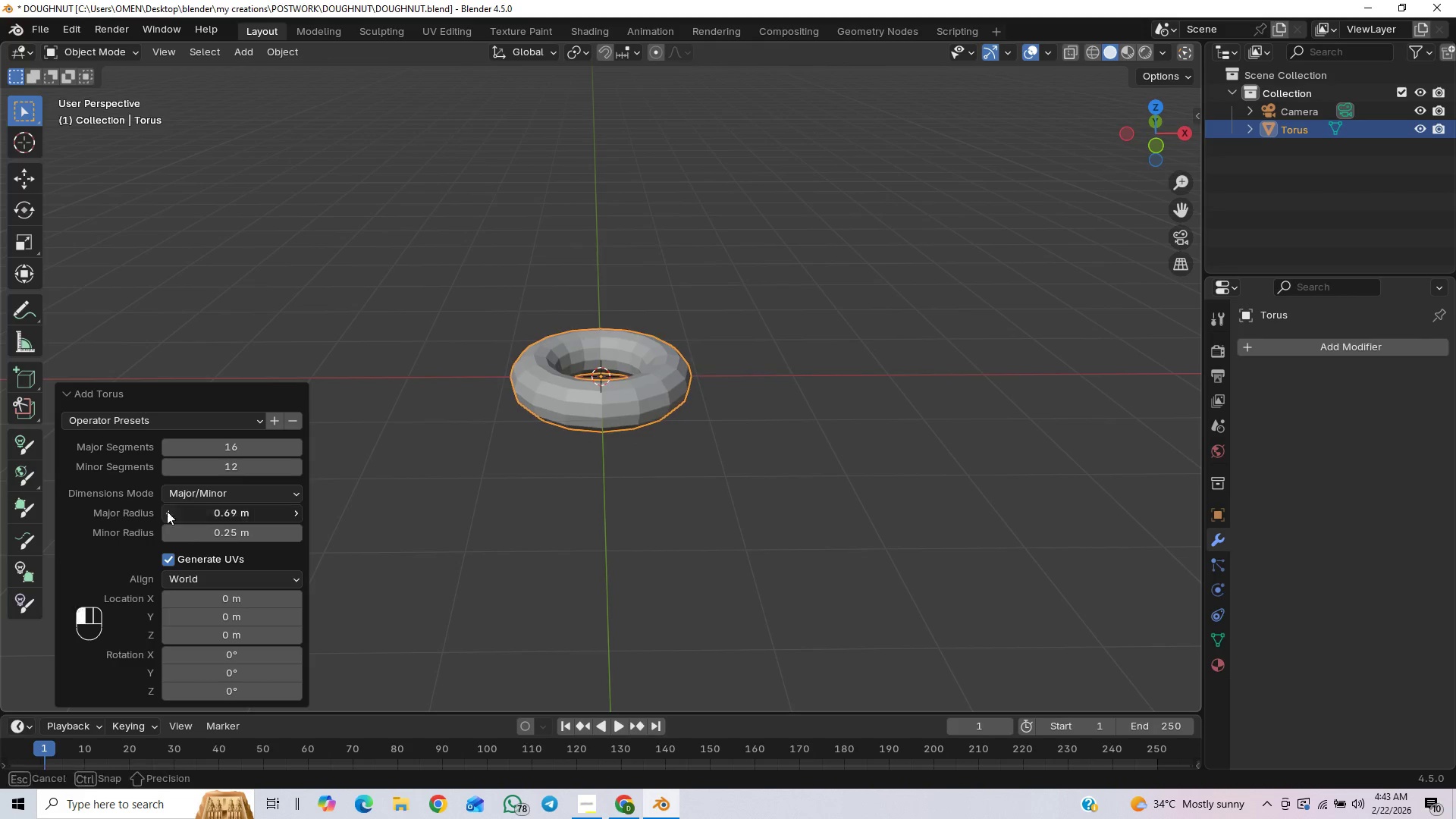 
triple_click([167, 511])
 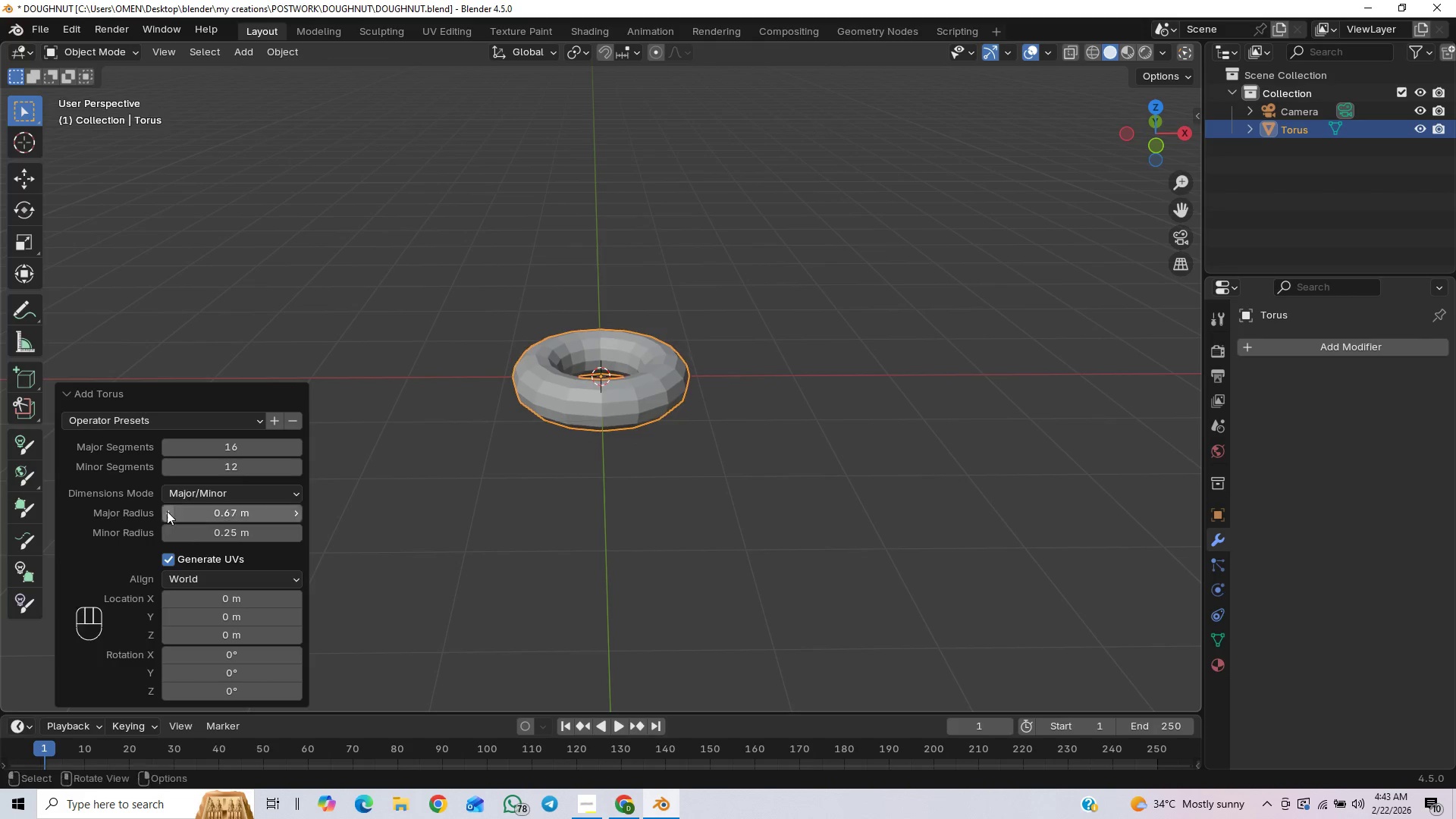 
triple_click([167, 511])
 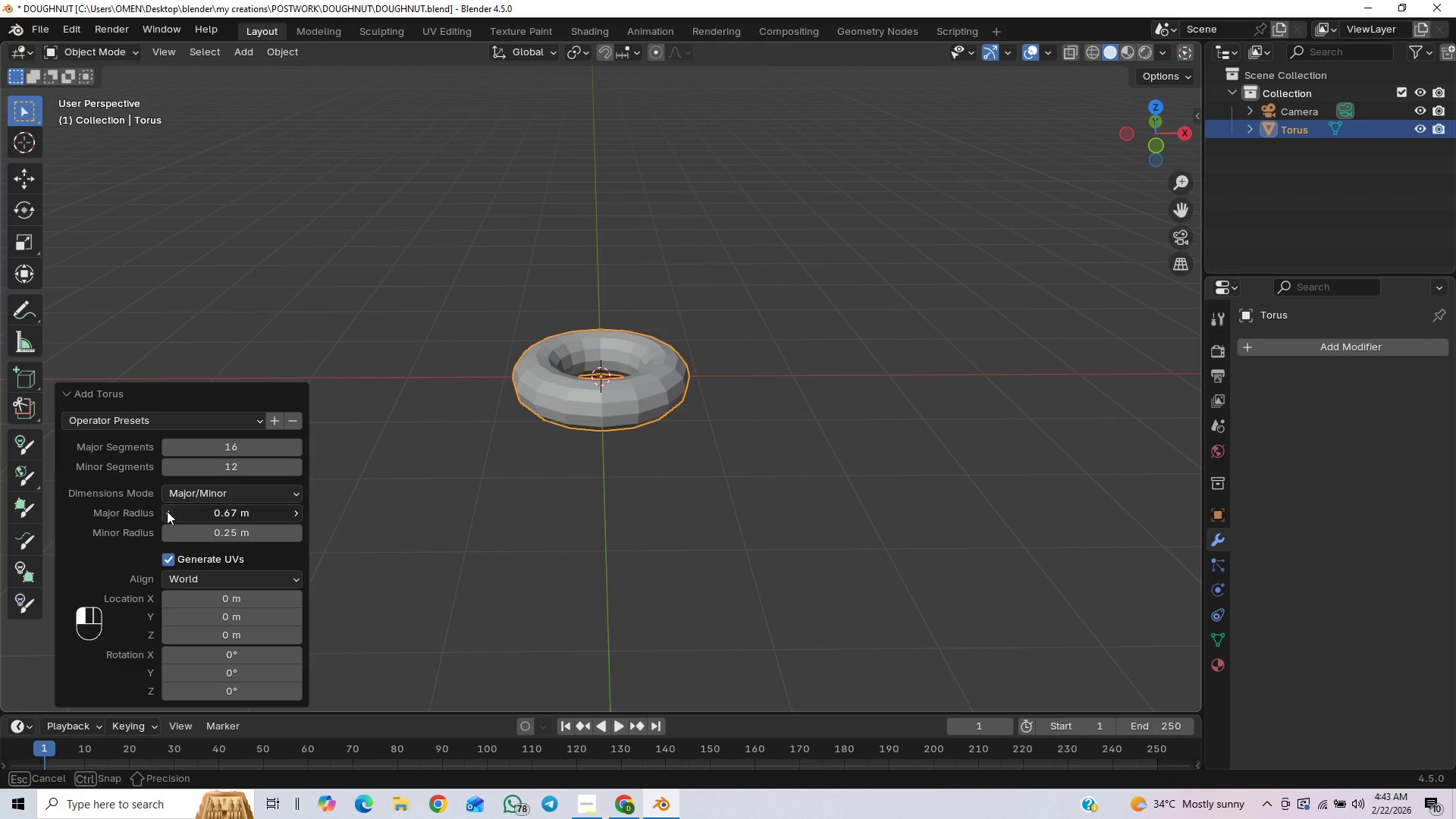 
triple_click([167, 511])
 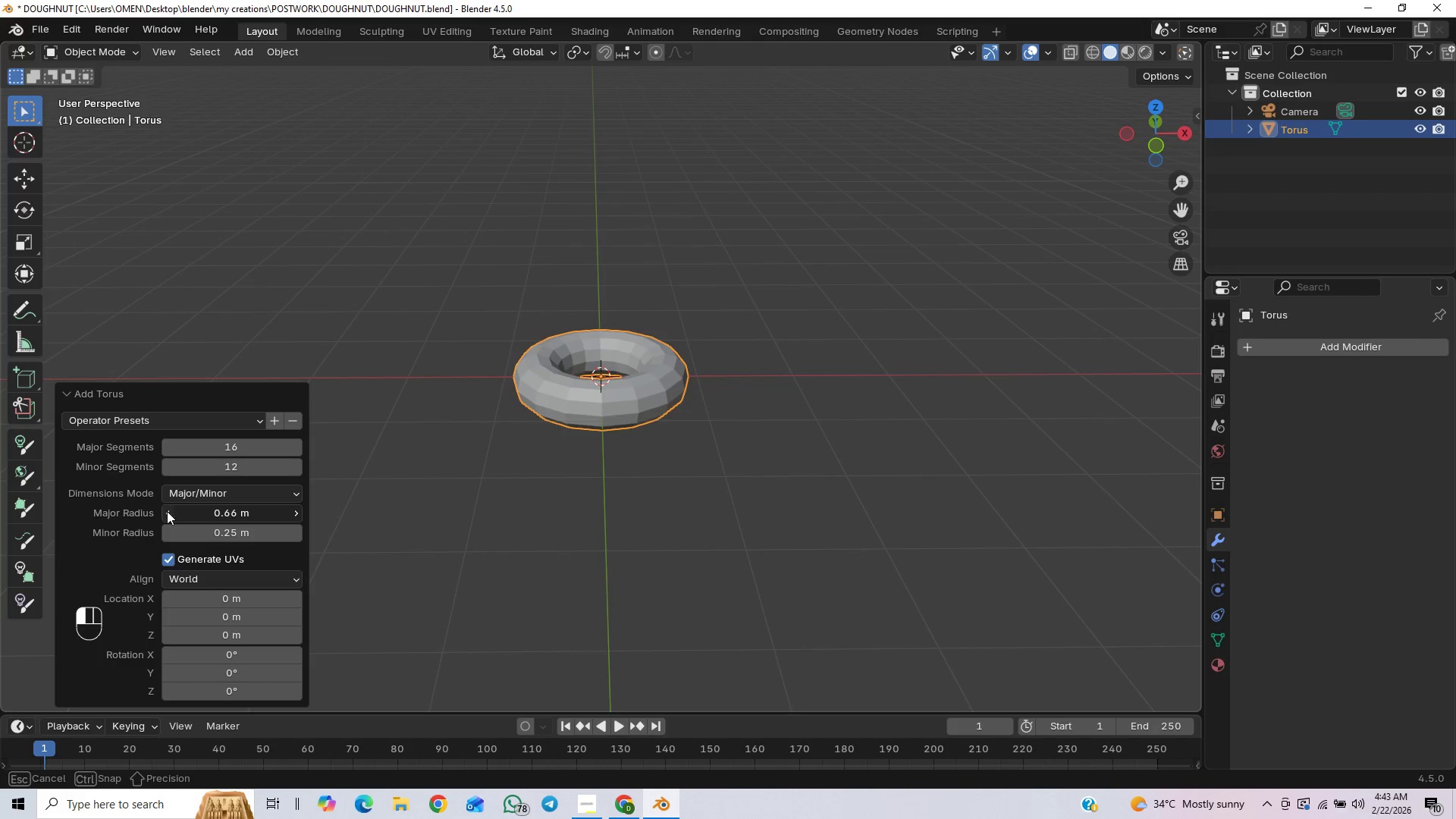 
triple_click([167, 511])
 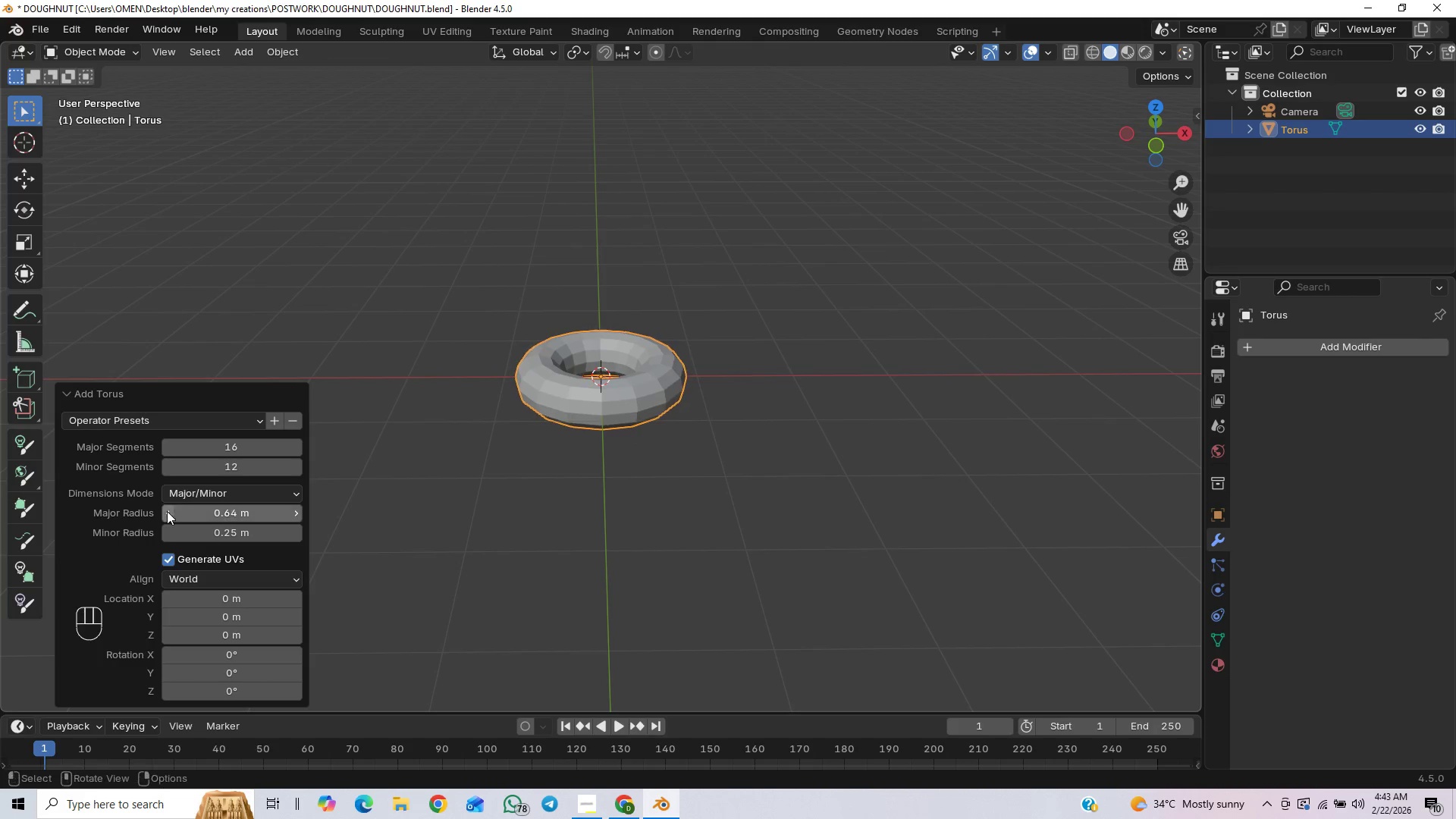 
triple_click([167, 511])
 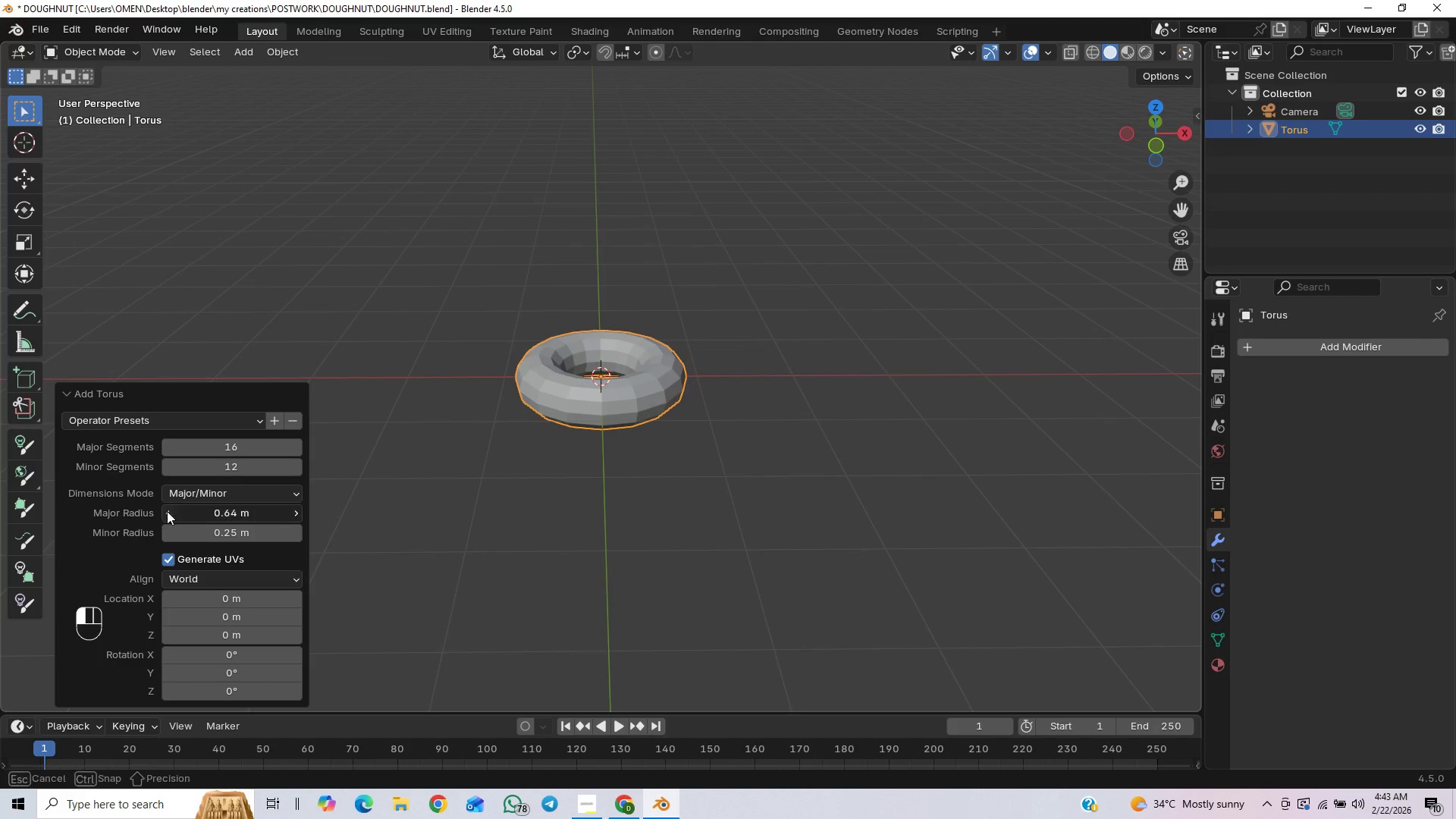 
triple_click([167, 511])
 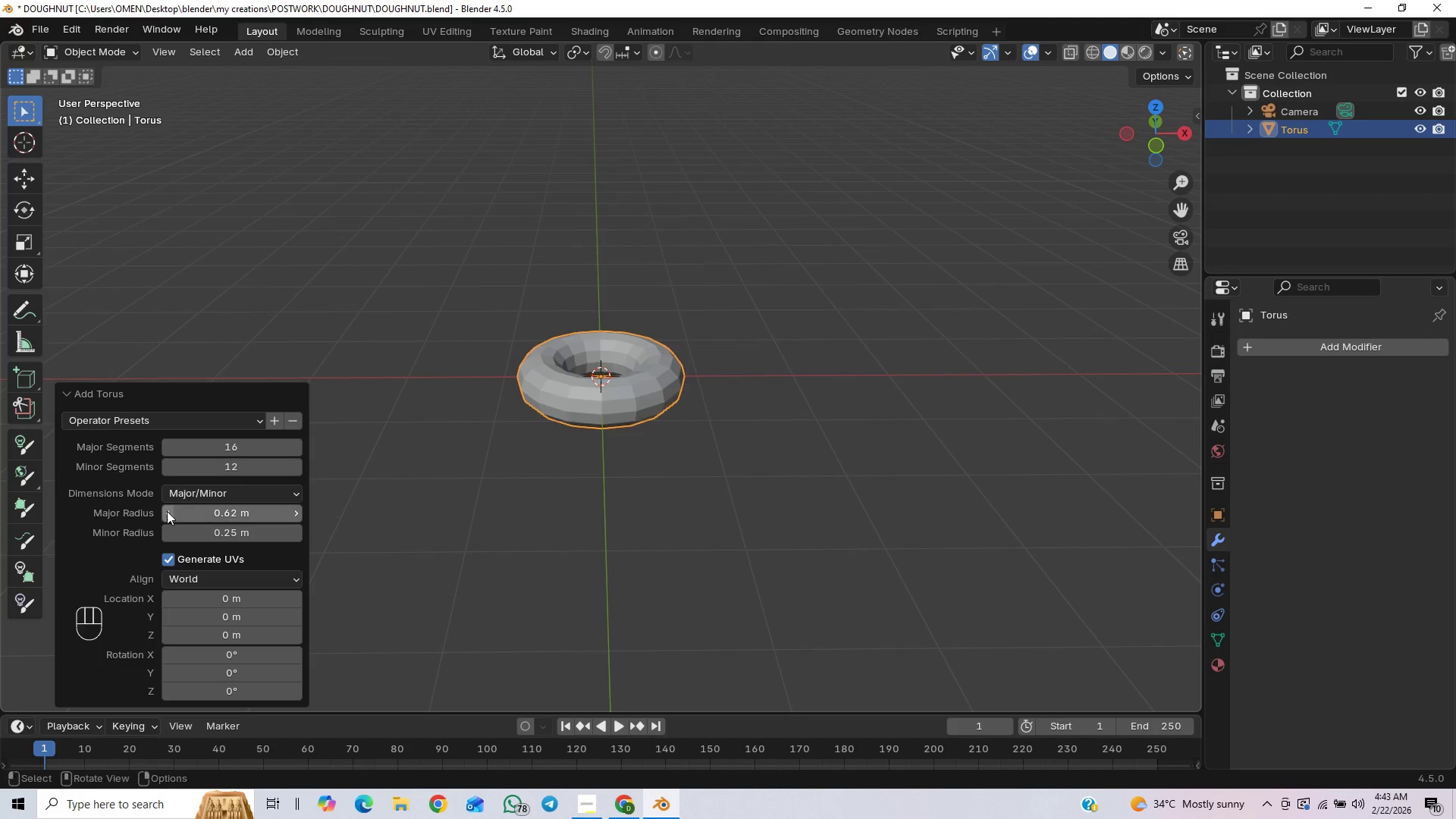 
triple_click([167, 511])
 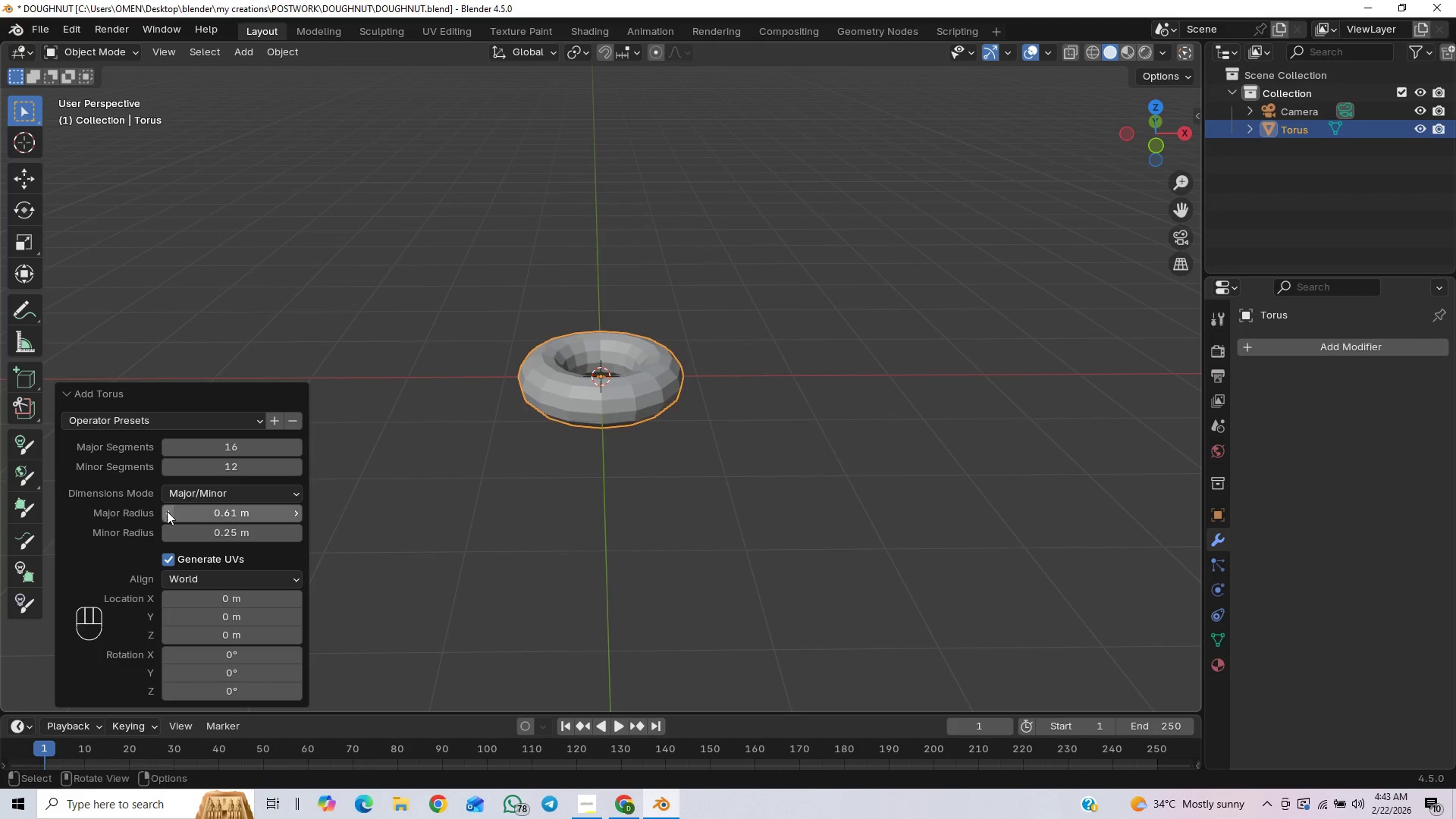 
triple_click([167, 511])
 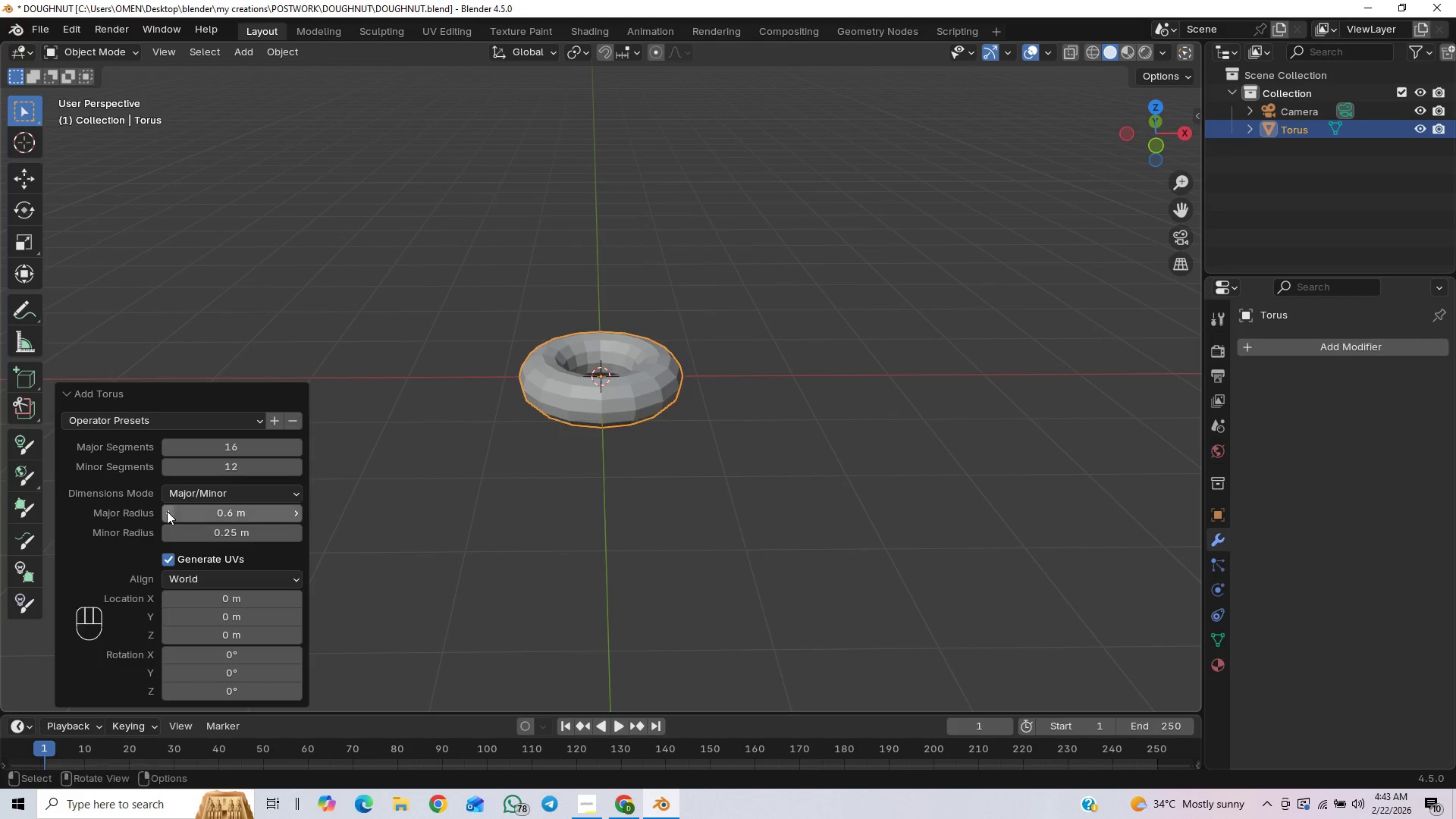 
triple_click([167, 511])
 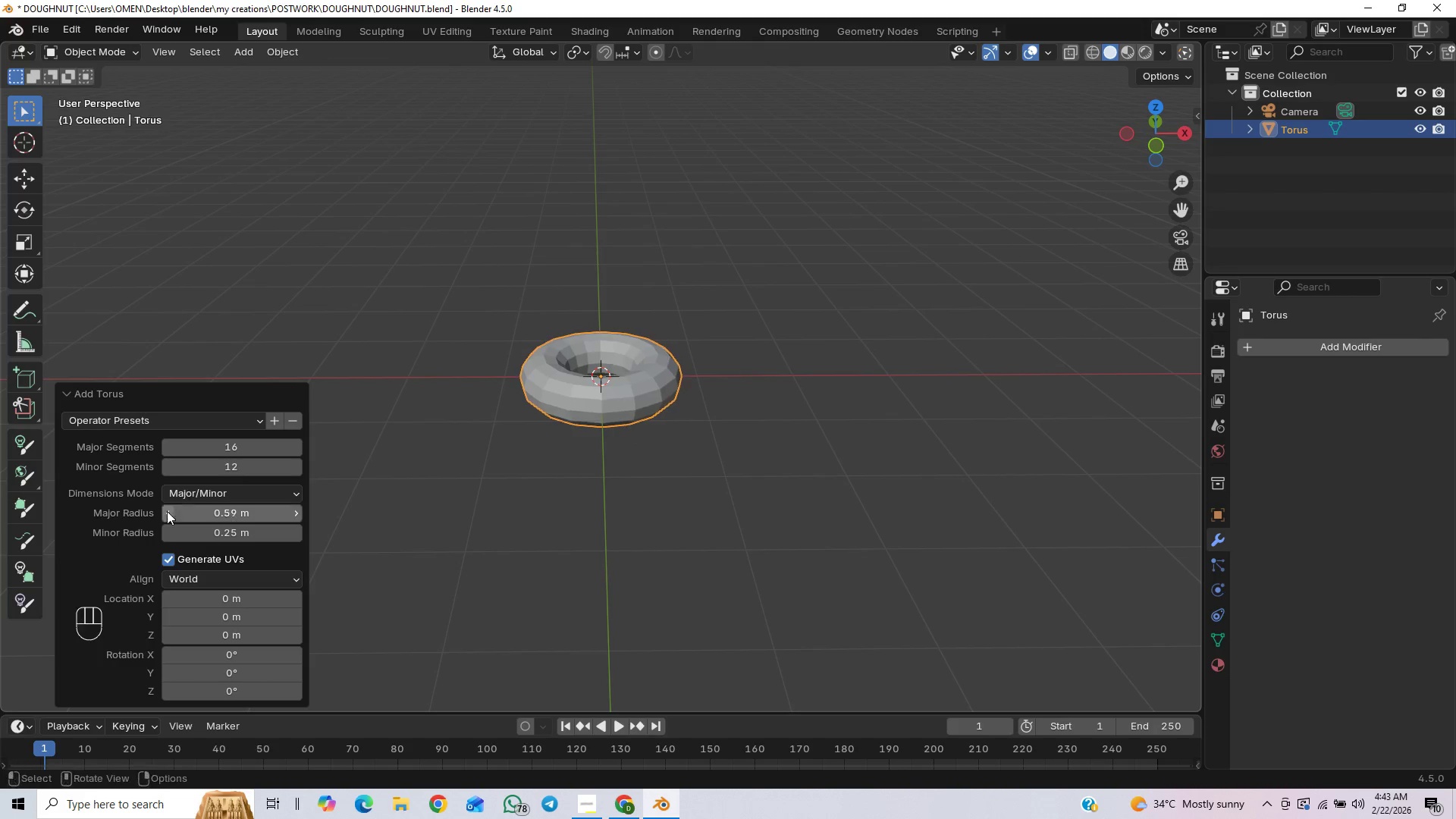 
triple_click([167, 511])
 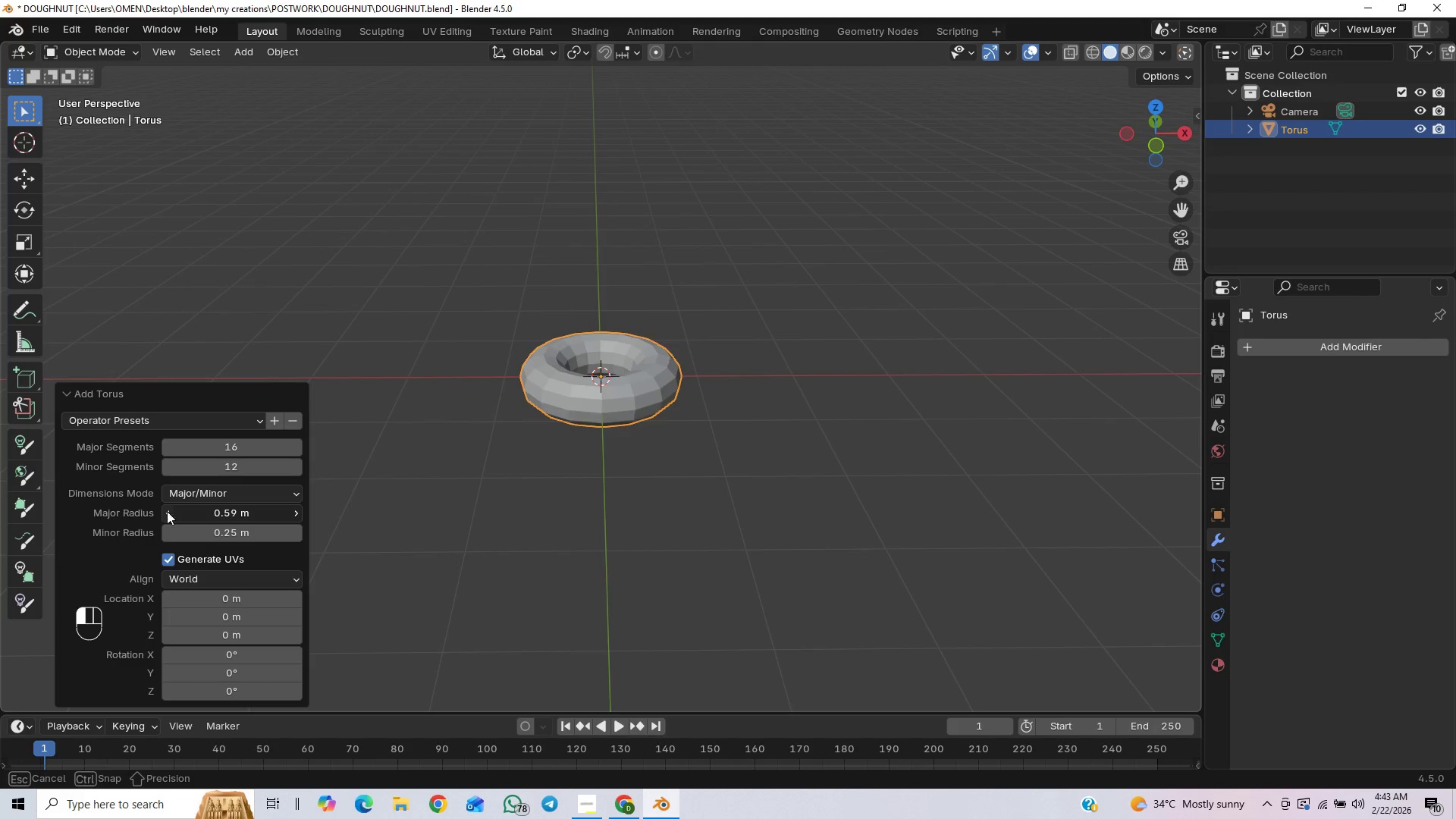 
triple_click([167, 511])
 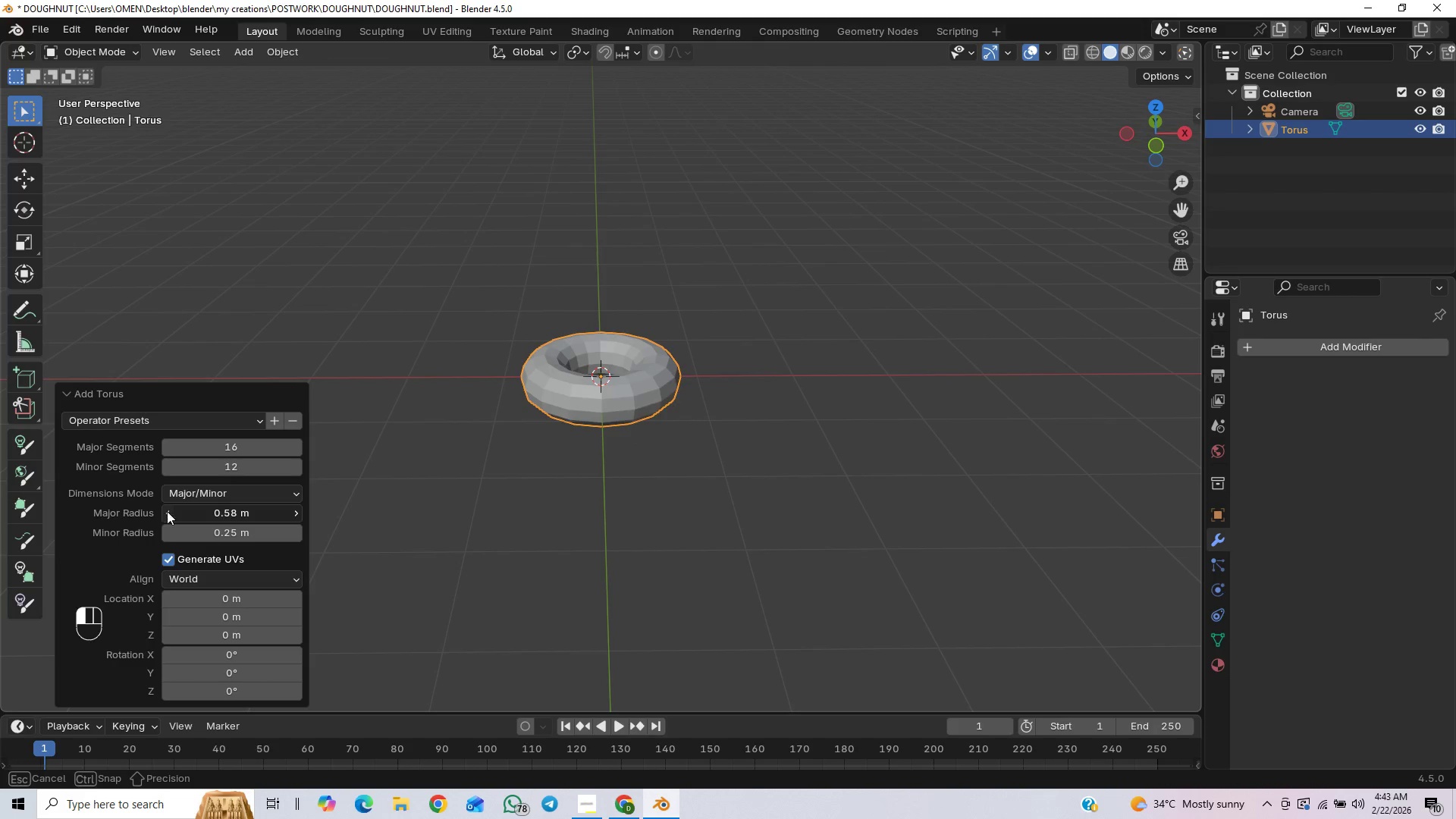 
triple_click([167, 511])
 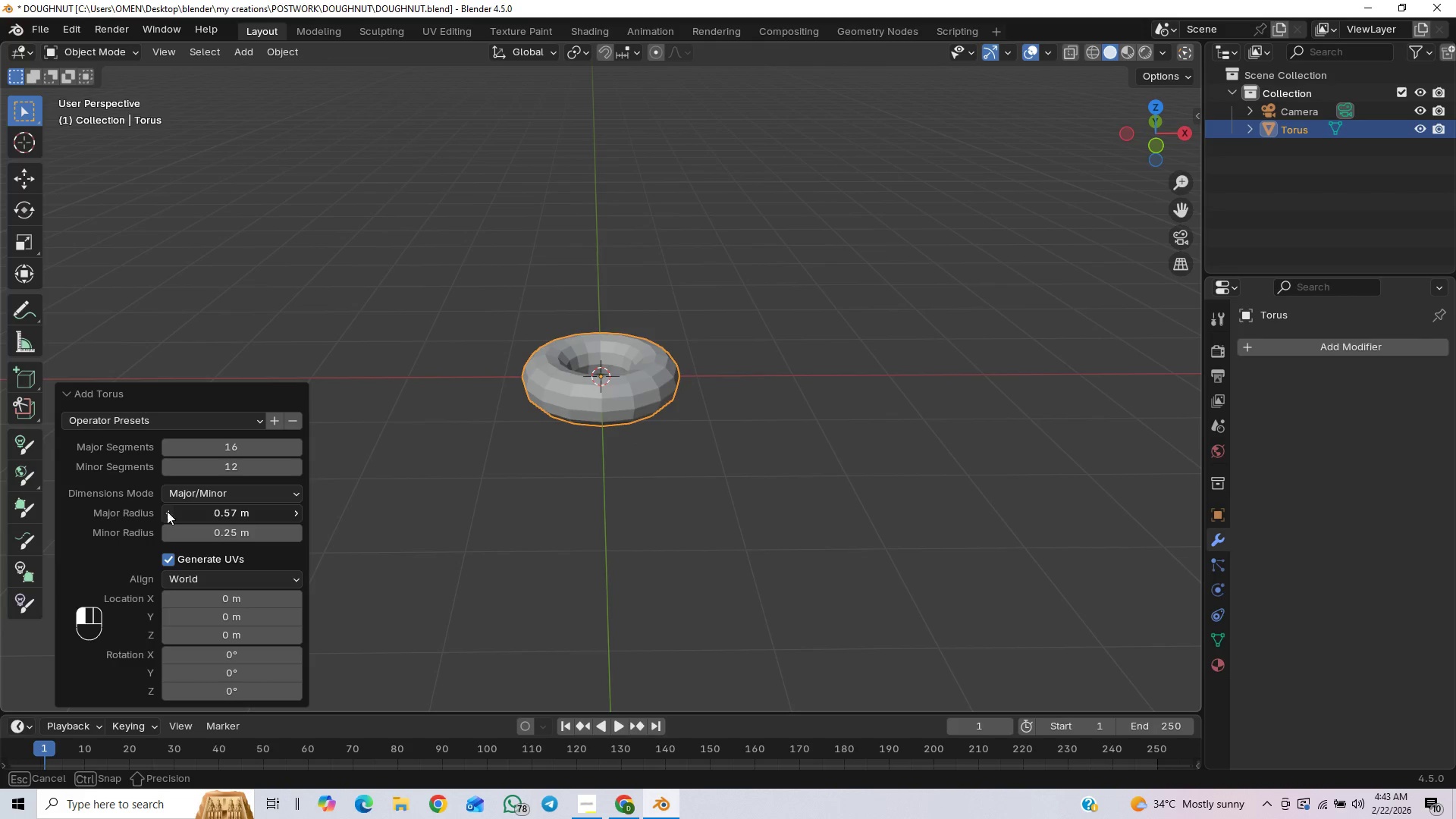 
triple_click([167, 511])
 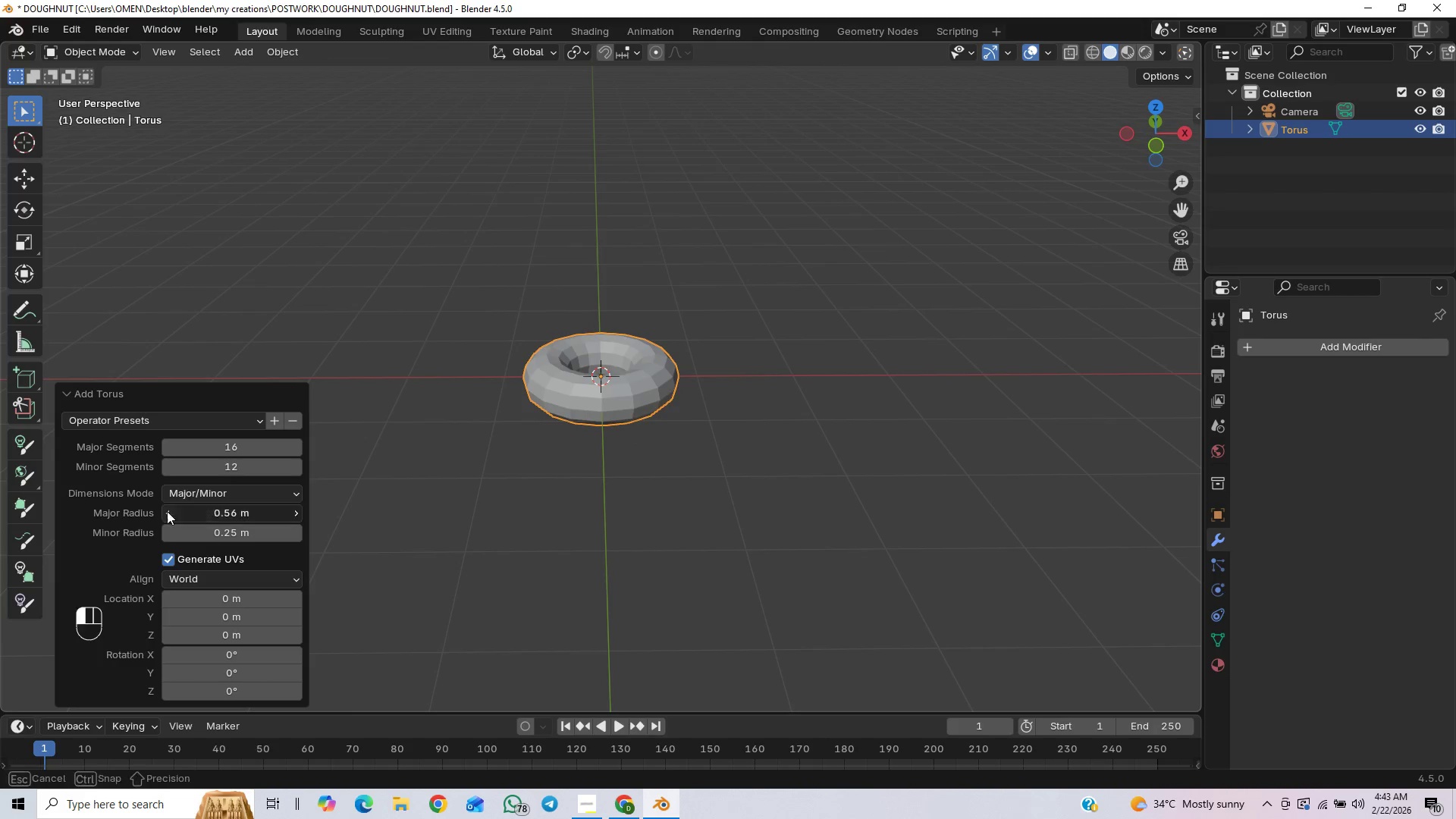 
triple_click([167, 511])
 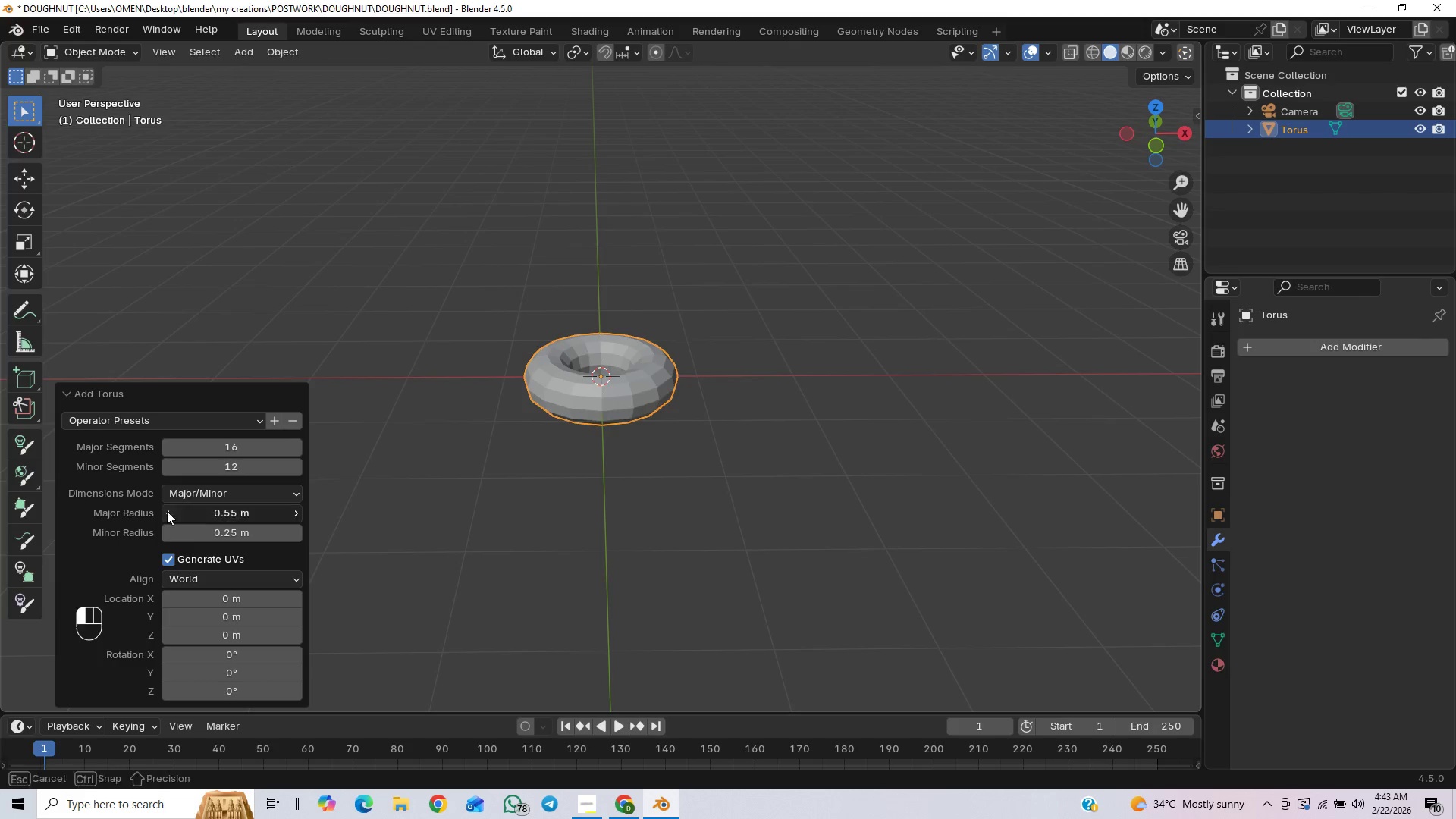 
triple_click([167, 511])
 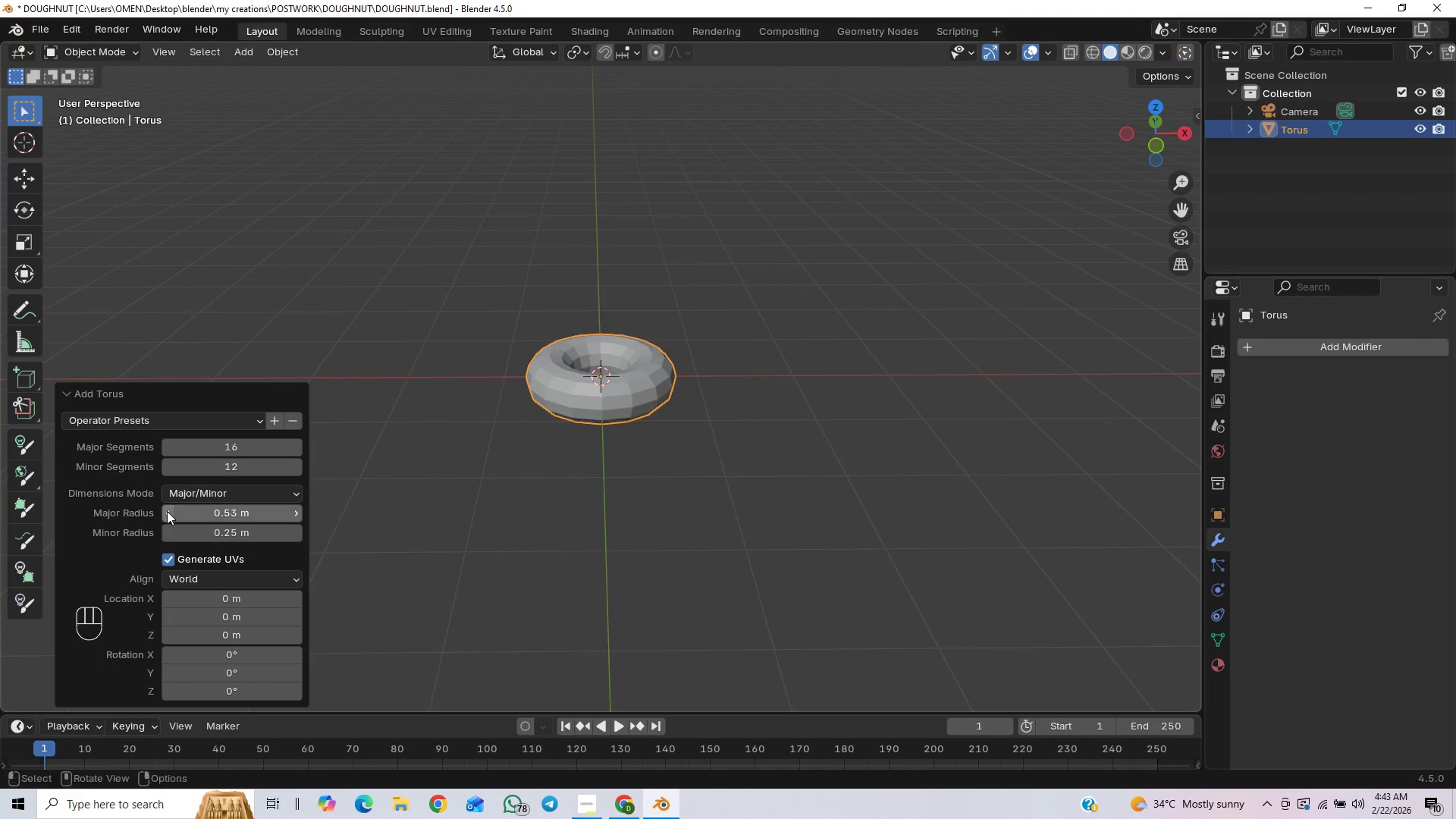 
triple_click([167, 511])
 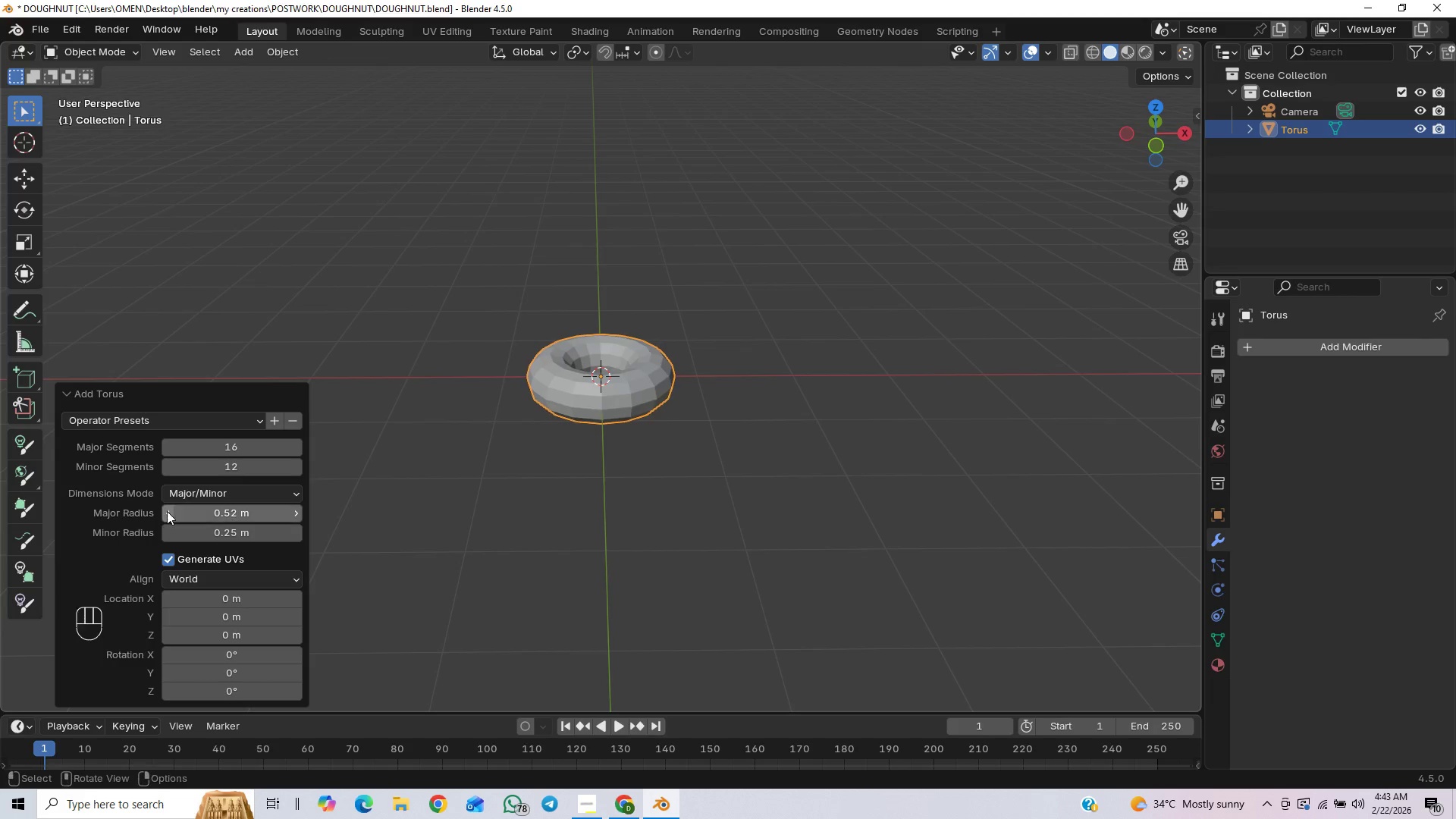 
triple_click([167, 511])
 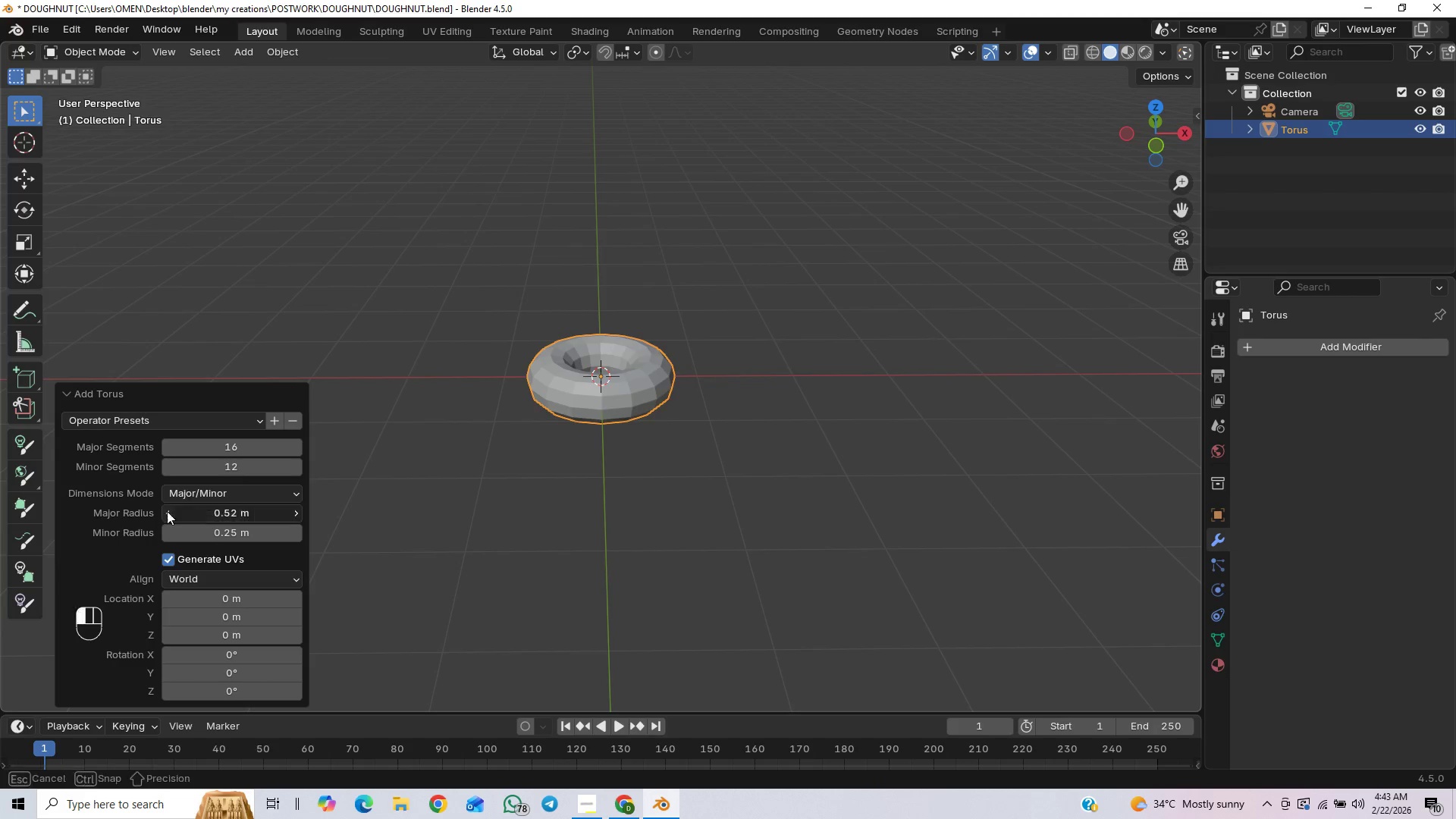 
triple_click([167, 511])
 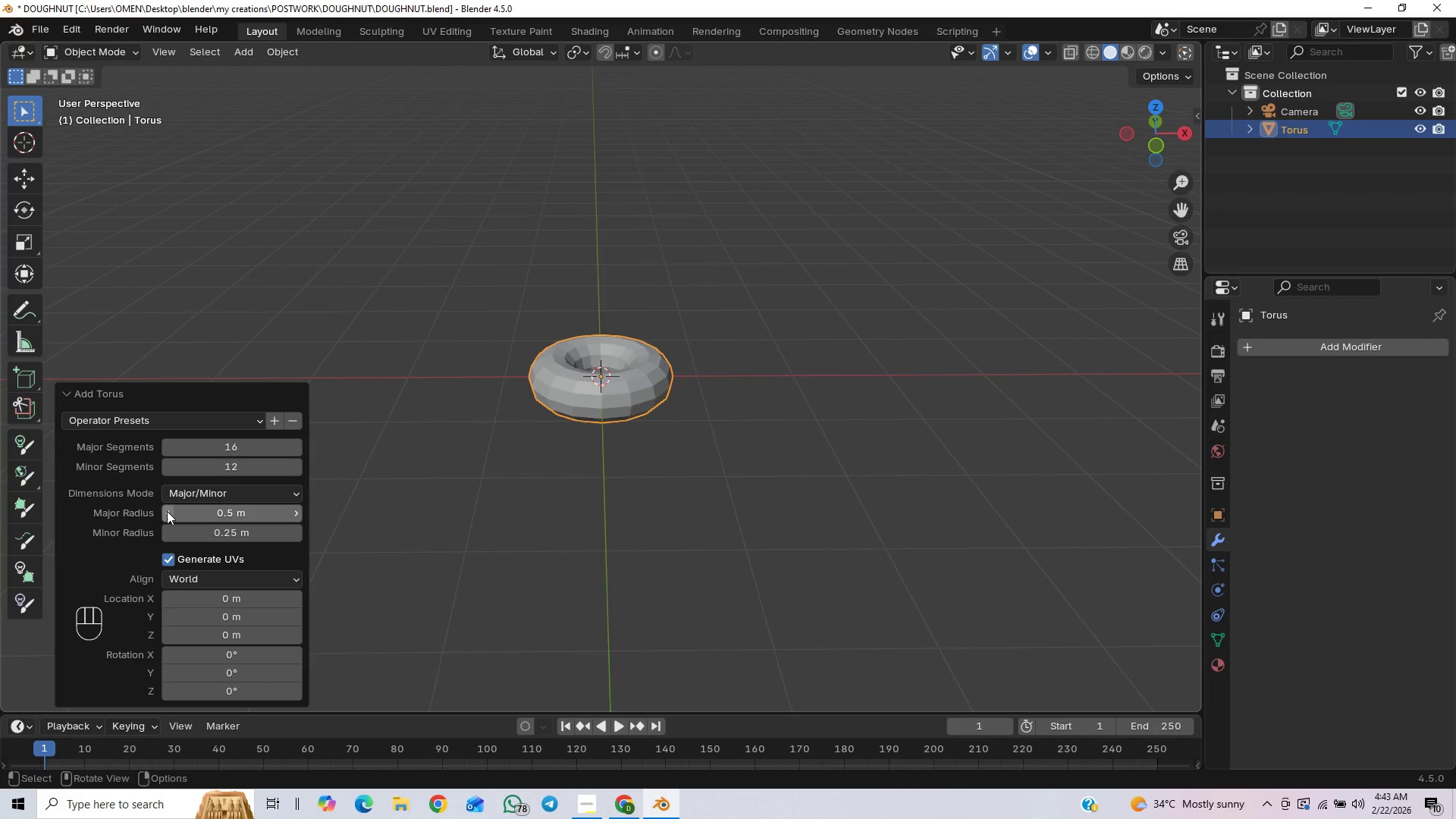 
triple_click([167, 511])
 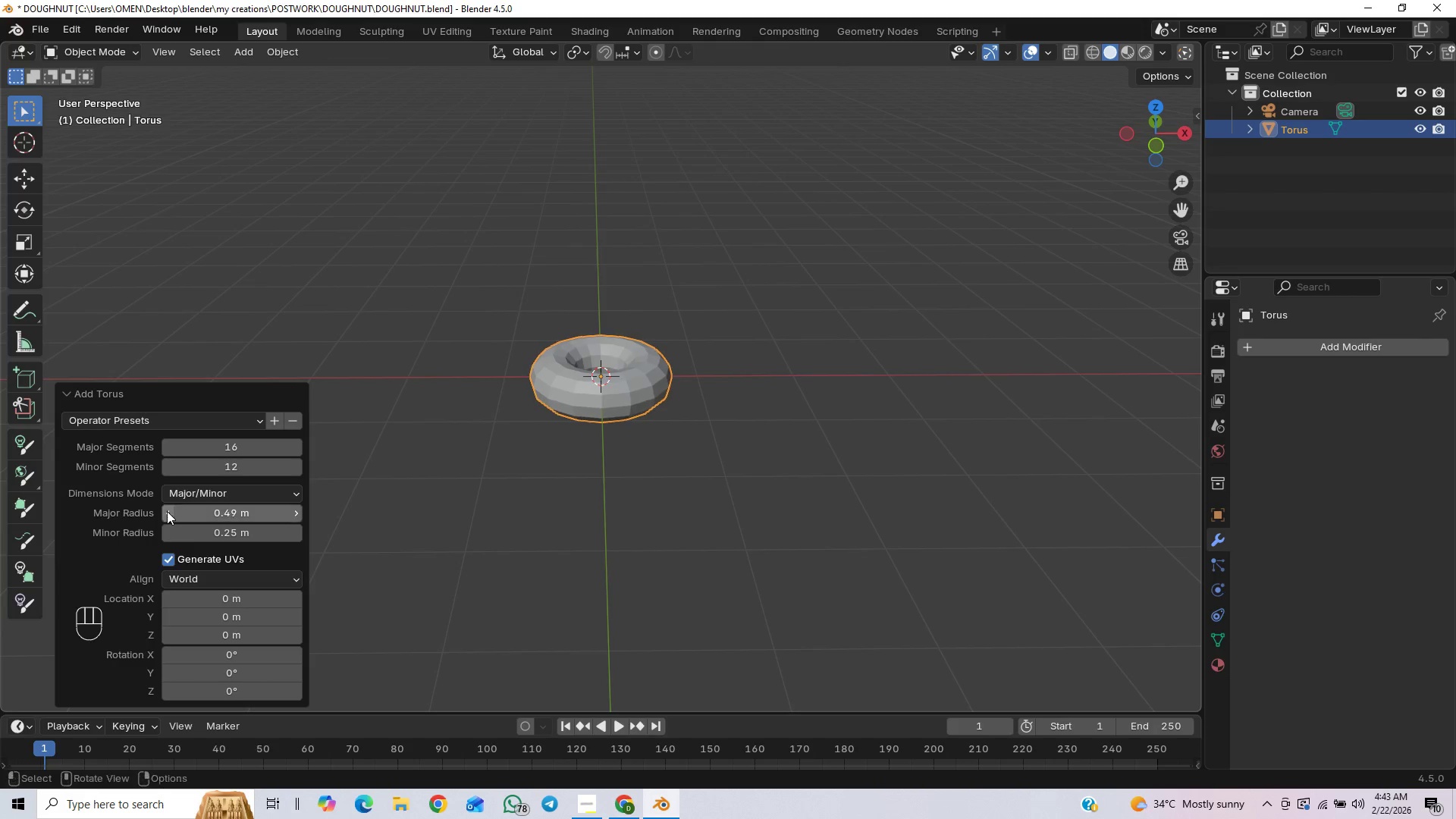 
triple_click([167, 511])
 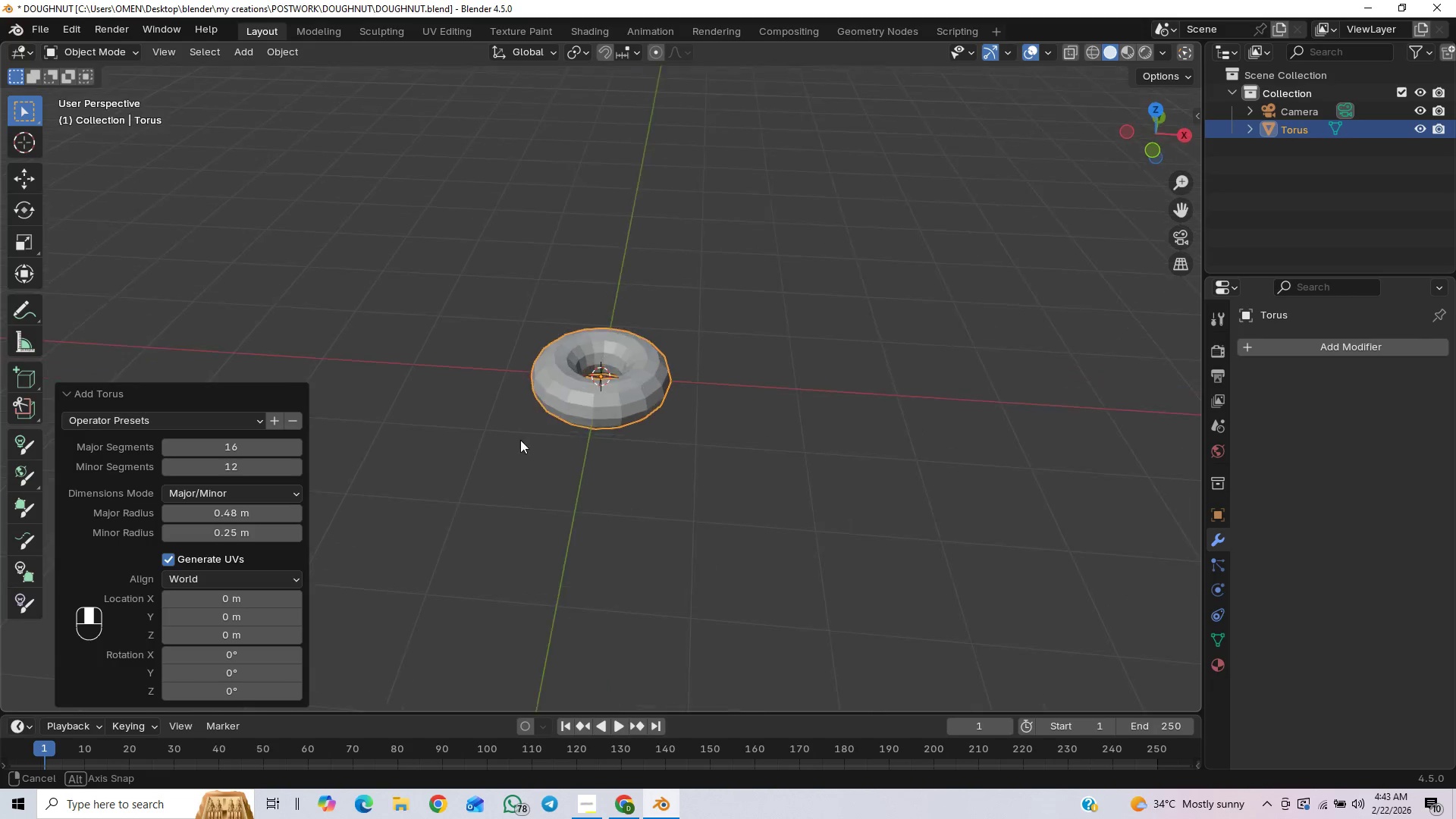 
scroll: coordinate [521, 469], scroll_direction: up, amount: 5.0
 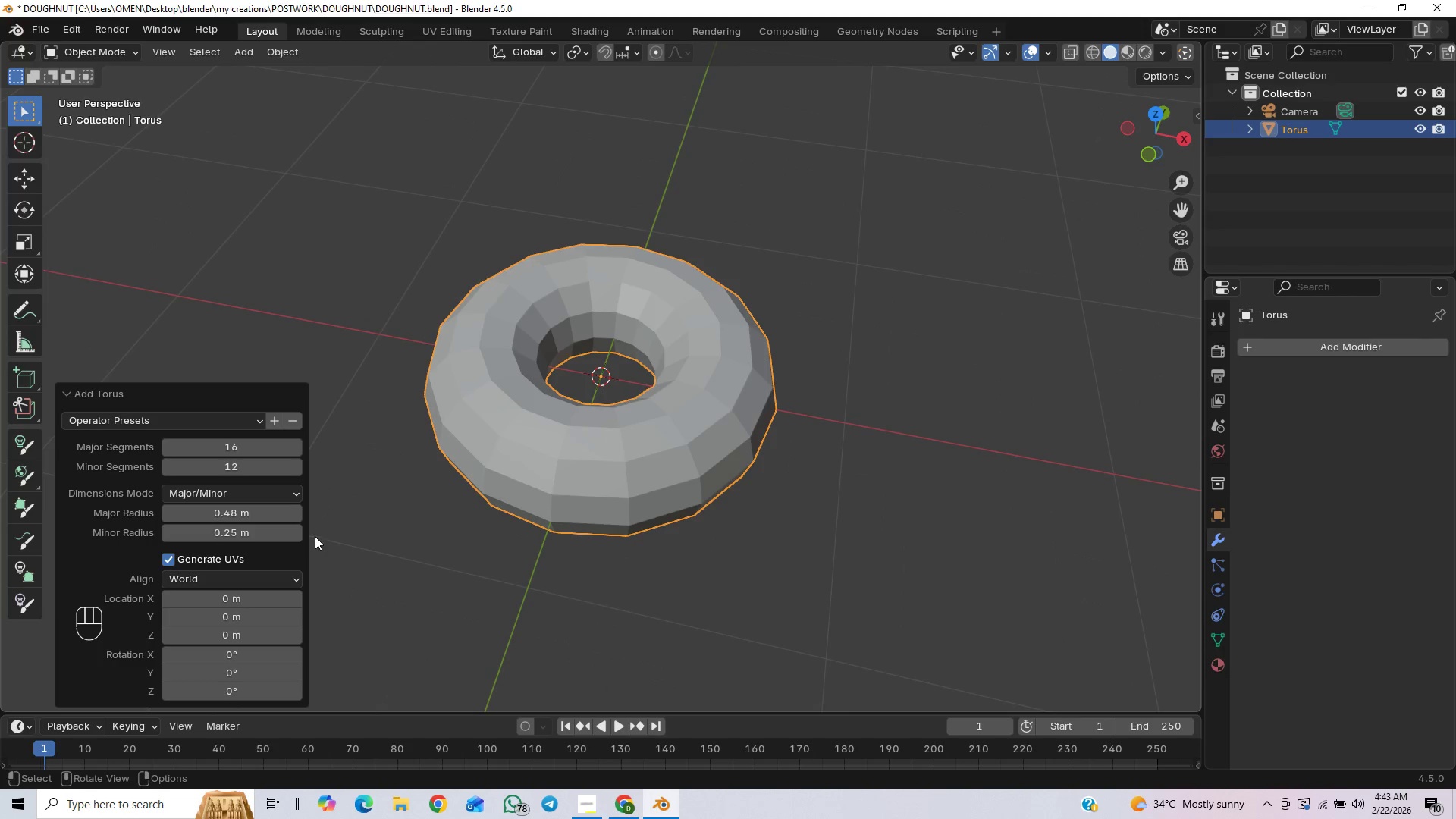 
left_click([397, 527])
 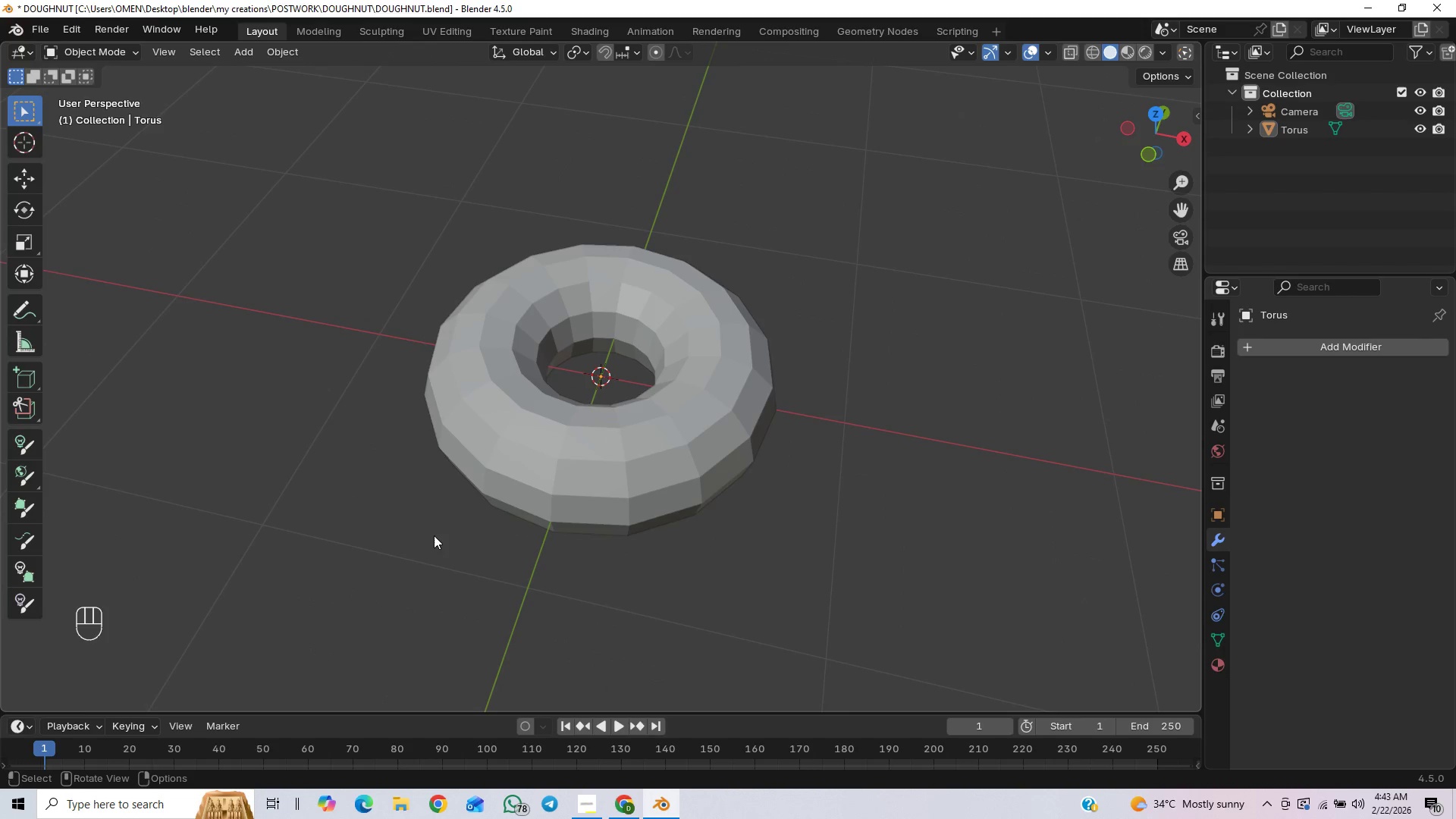 
scroll: coordinate [444, 538], scroll_direction: up, amount: 1.0
 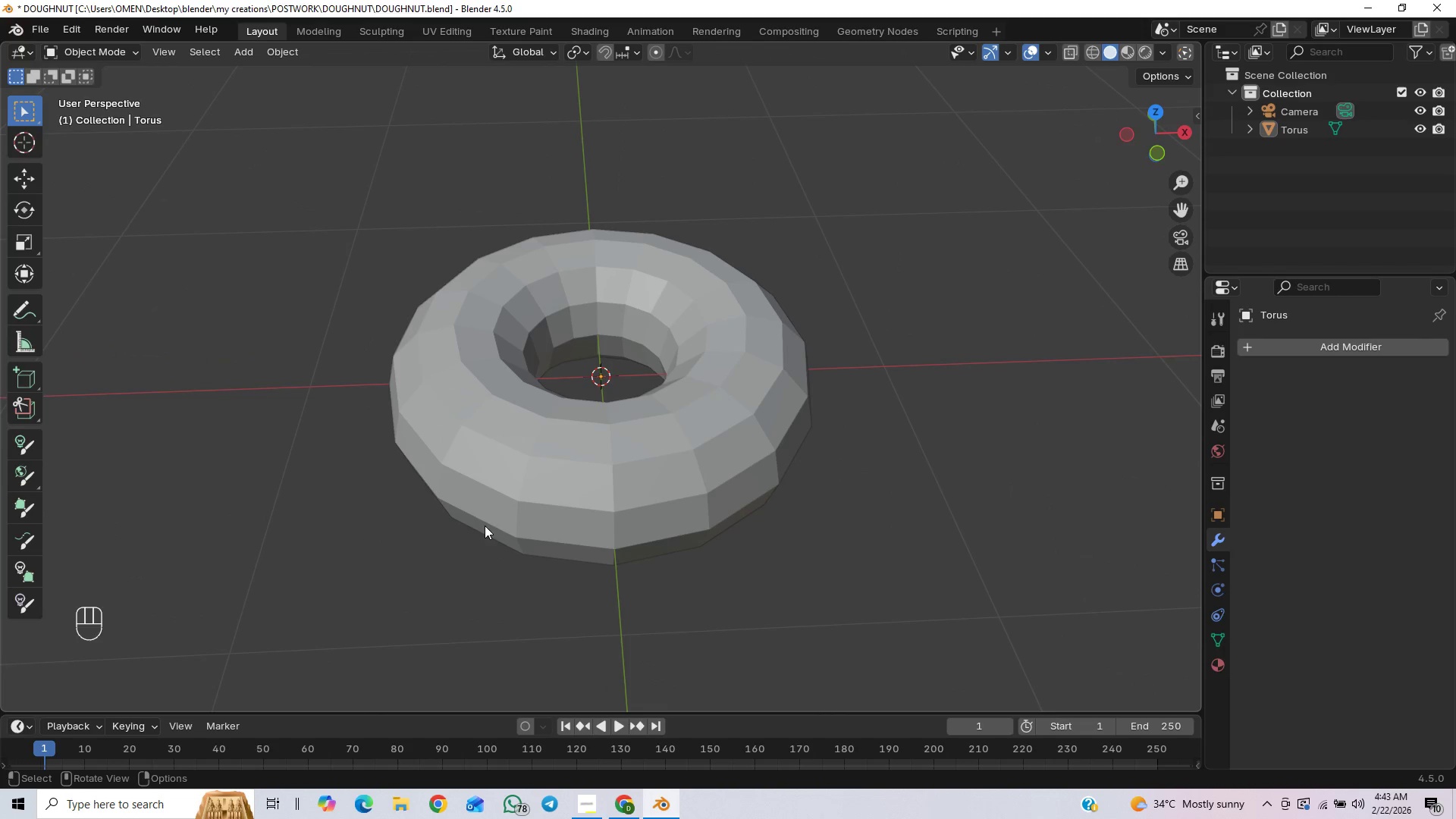 
scroll: coordinate [623, 457], scroll_direction: down, amount: 2.0
 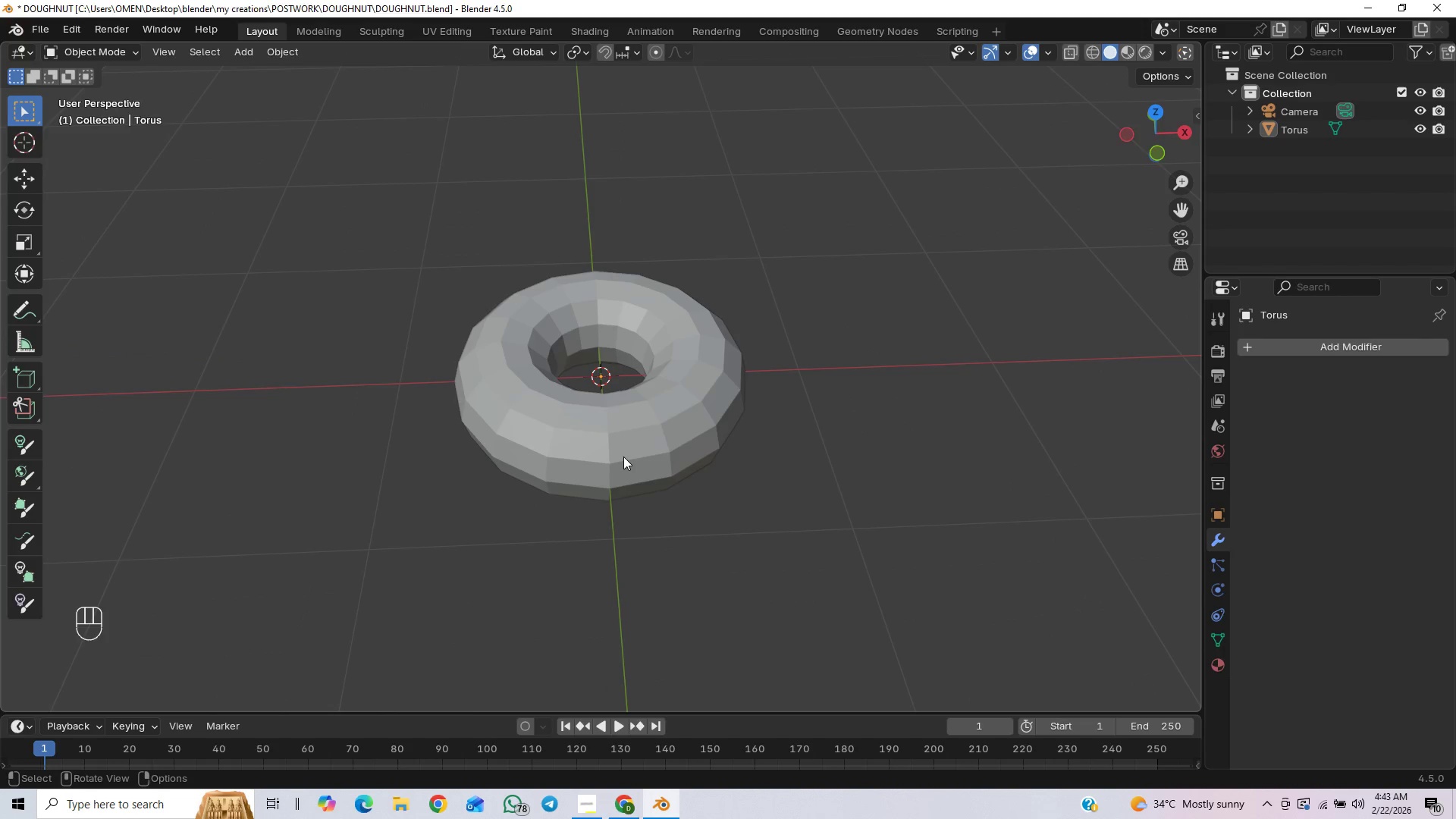 
right_click([623, 457])
 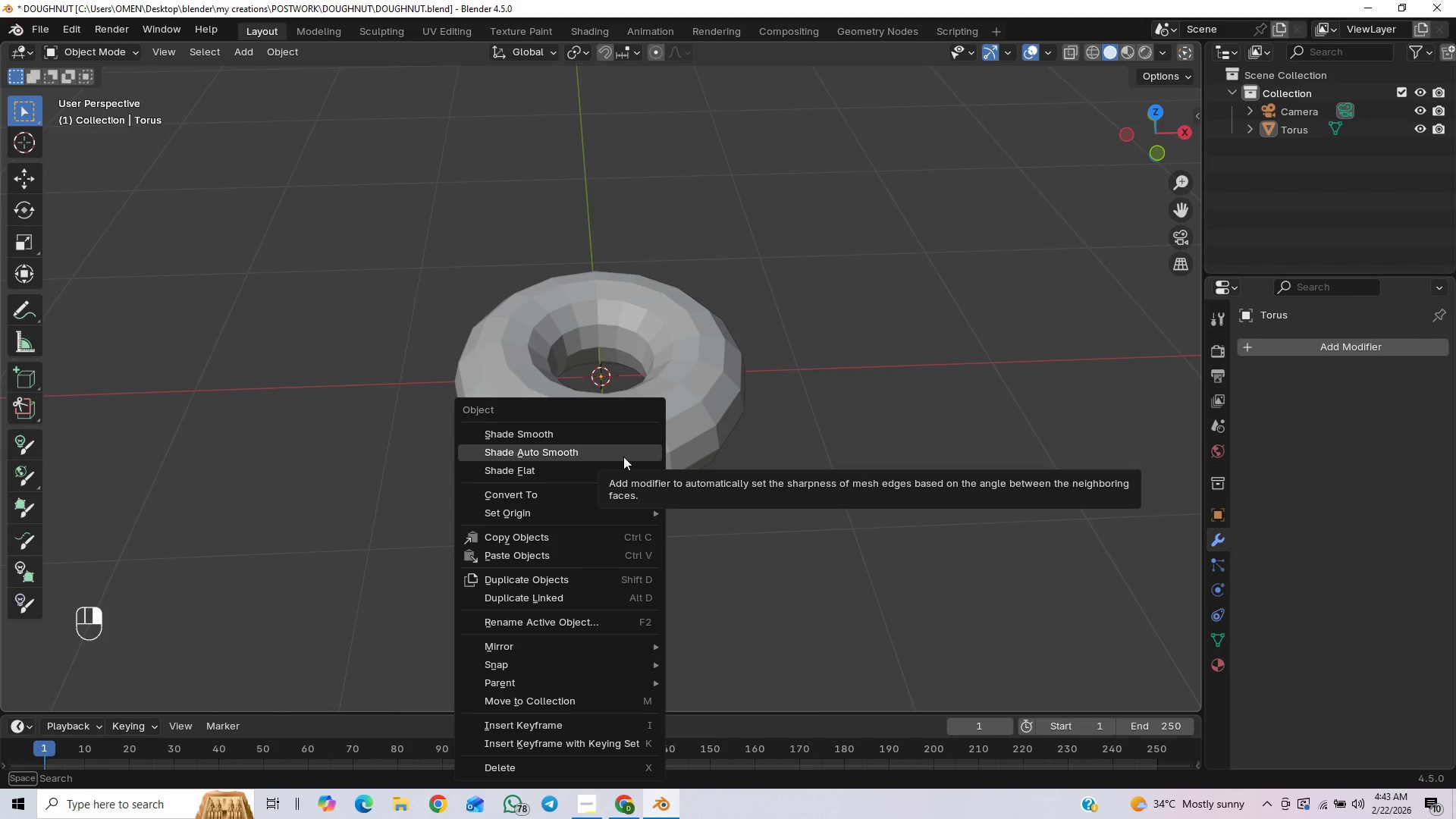 
left_click([623, 457])
 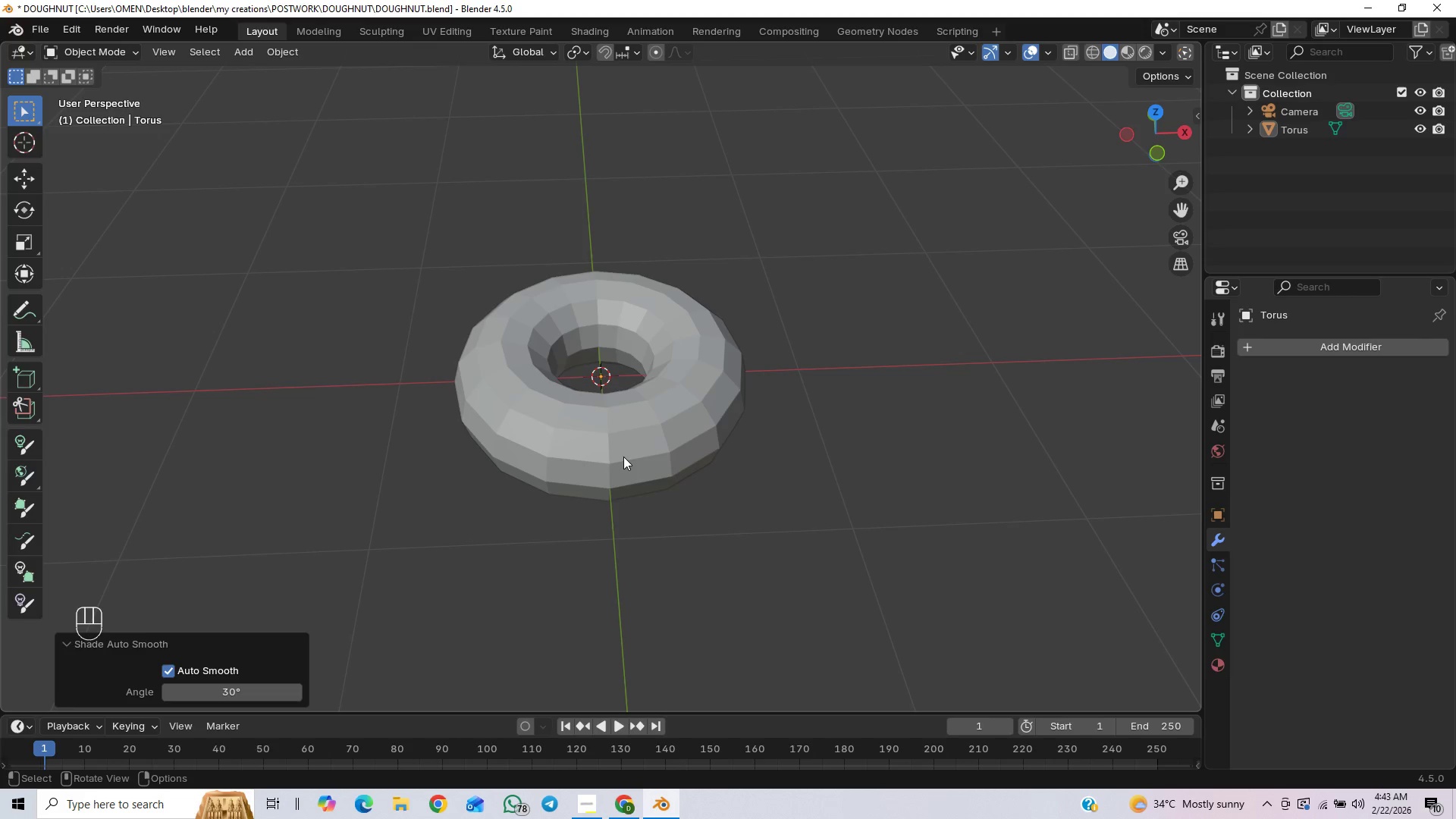 
key(Control+Z)
 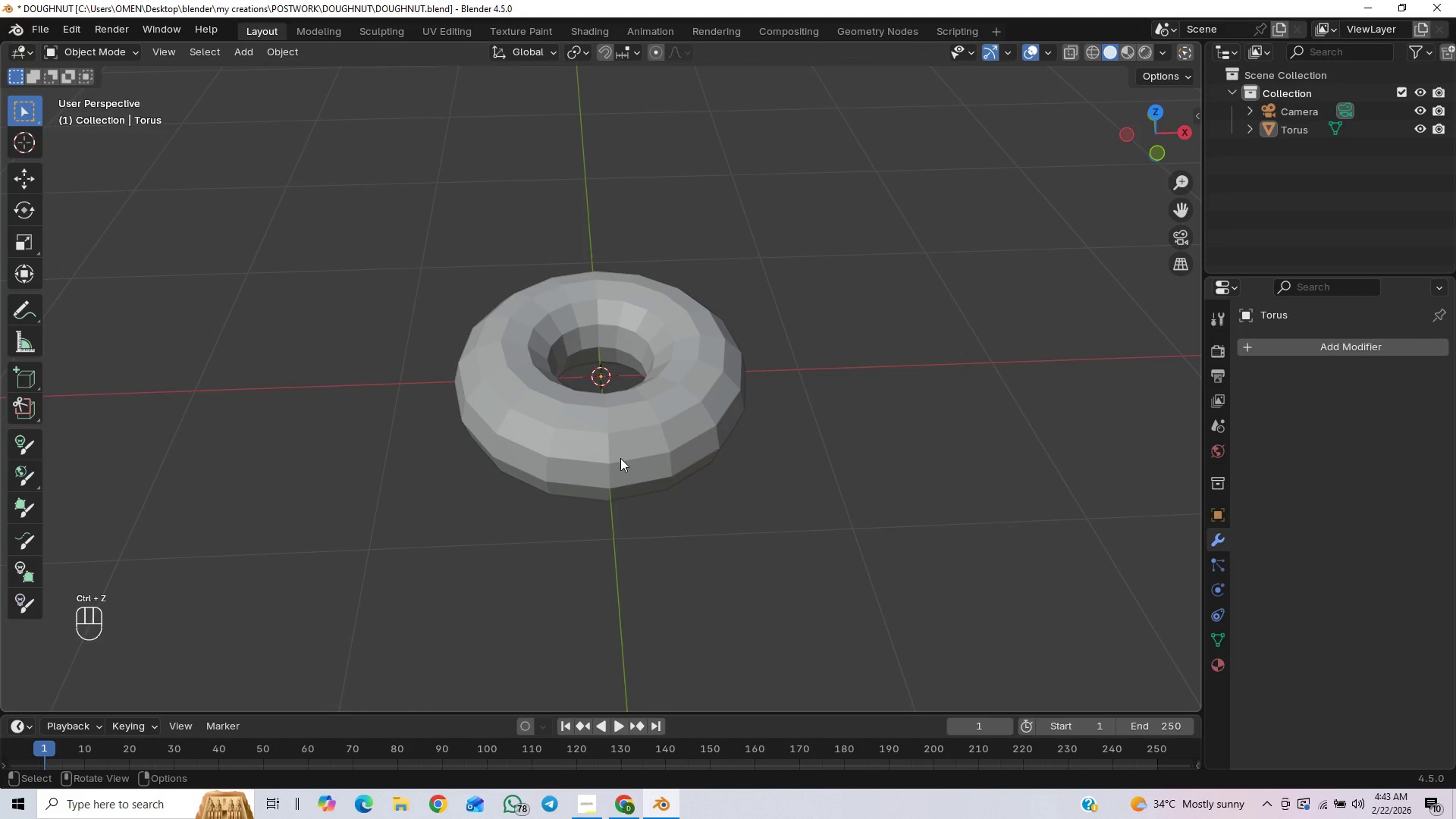 
key(Control+2)
 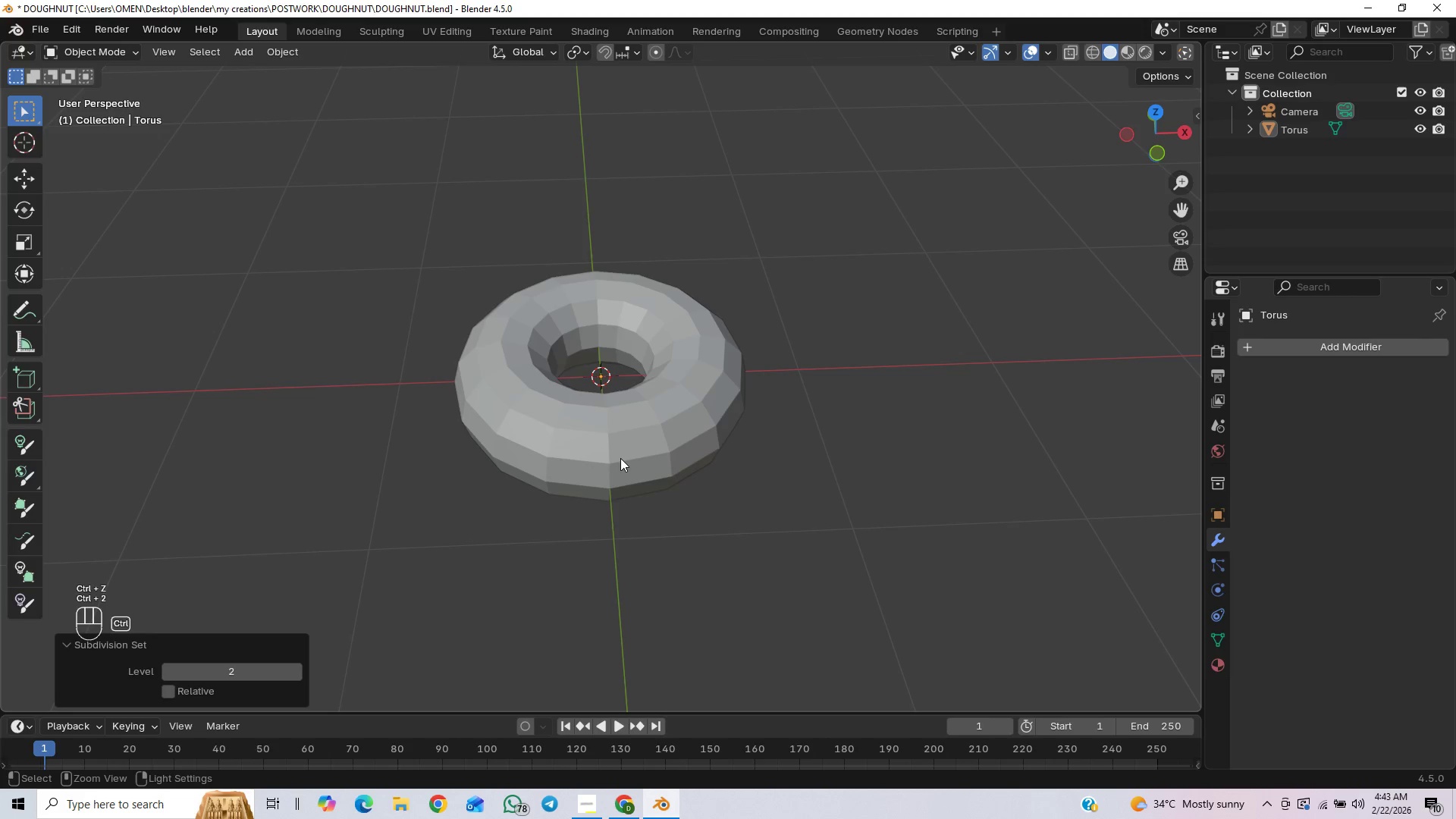 
scroll: coordinate [620, 458], scroll_direction: up, amount: 1.0
 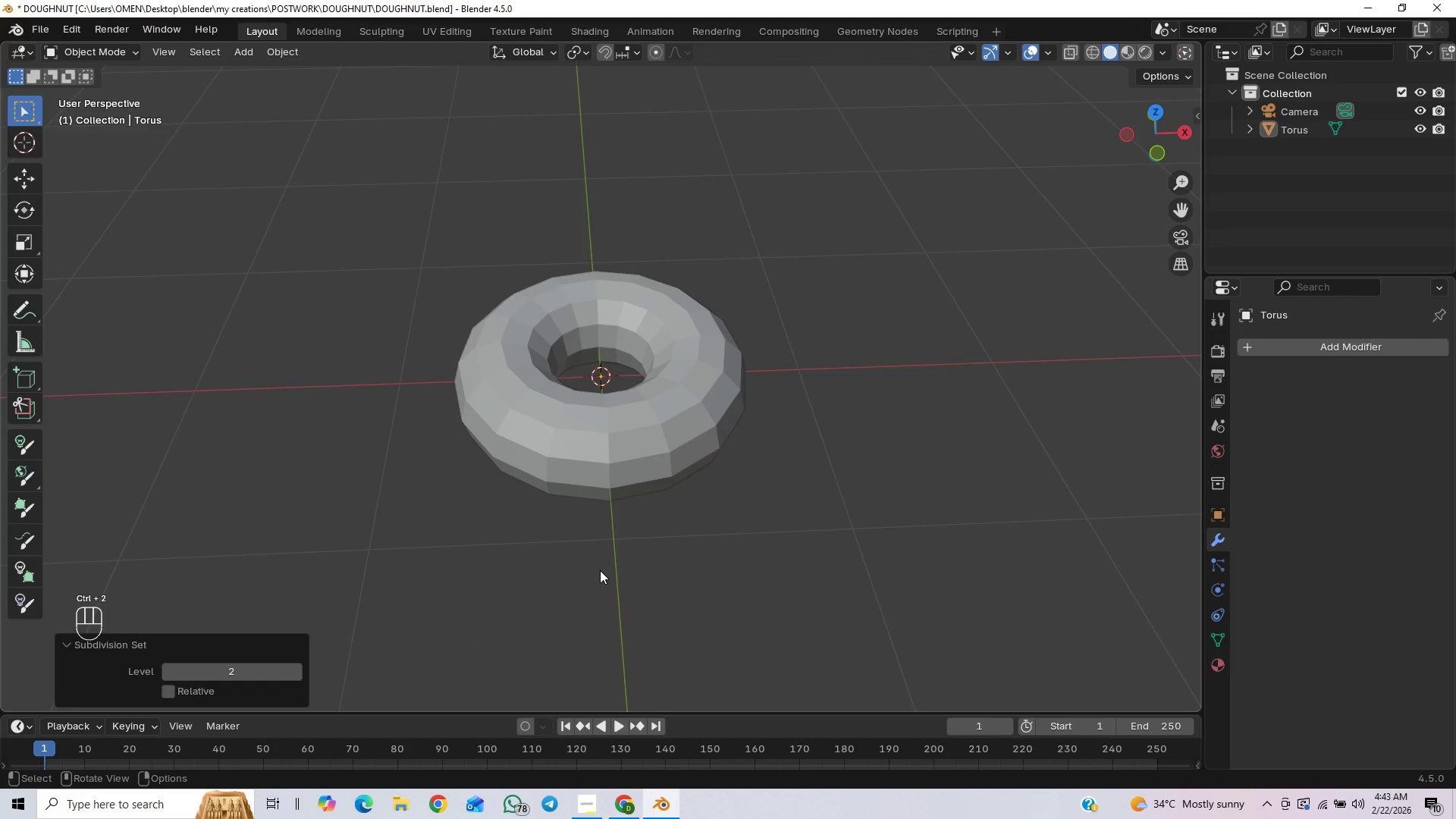 
key(Control+Z)
 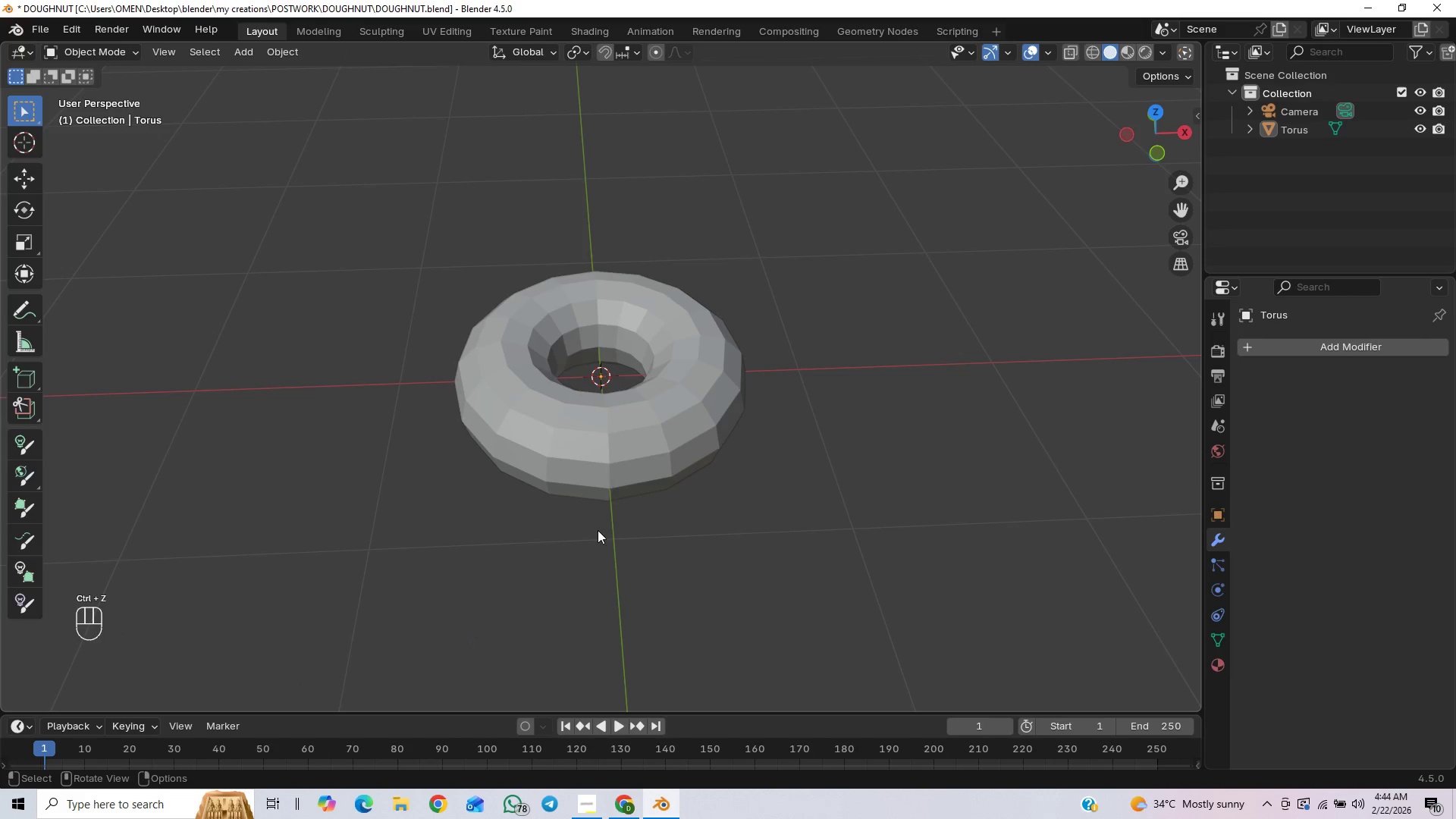 
left_click([612, 441])
 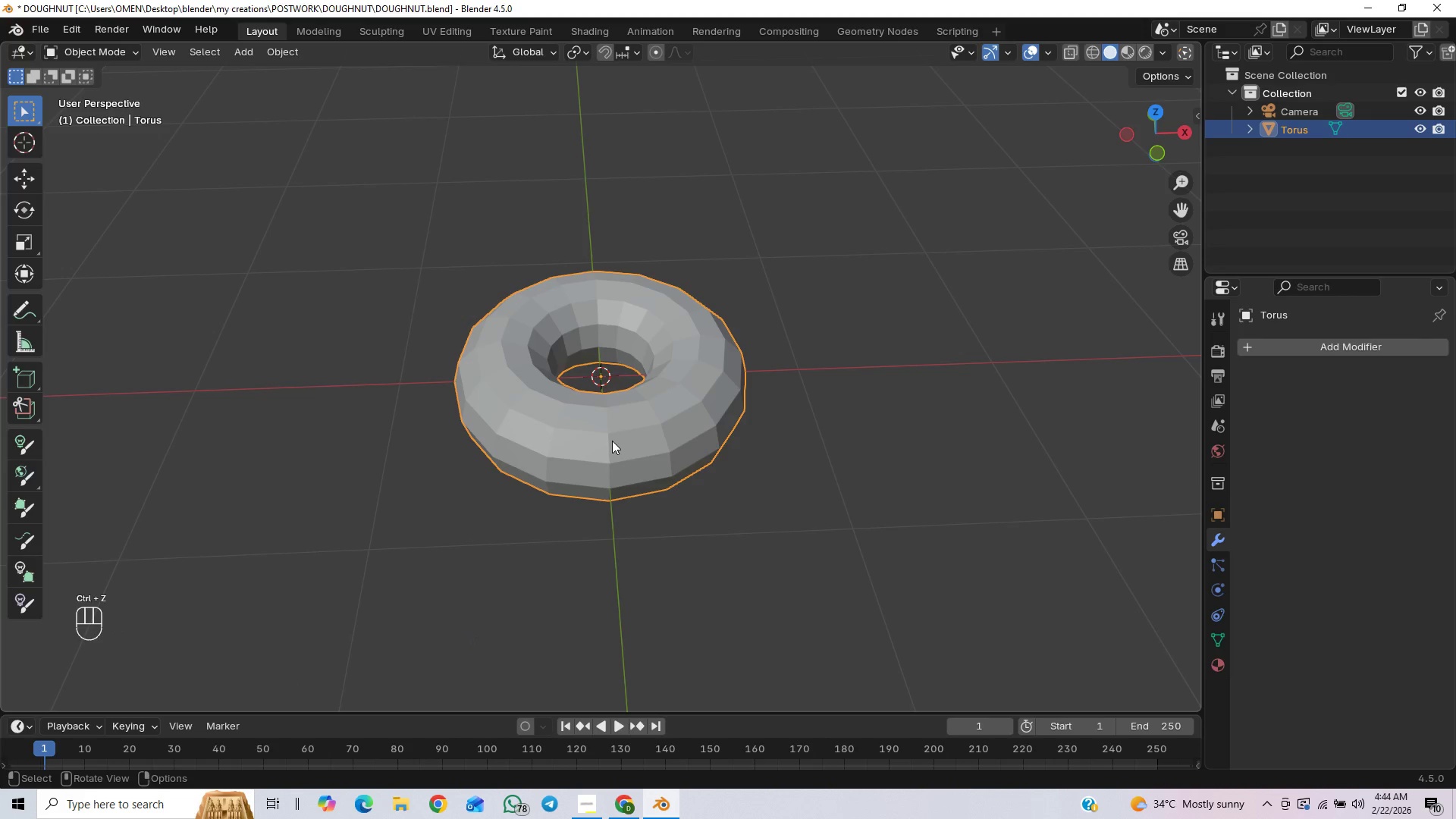 
key(Control+2)
 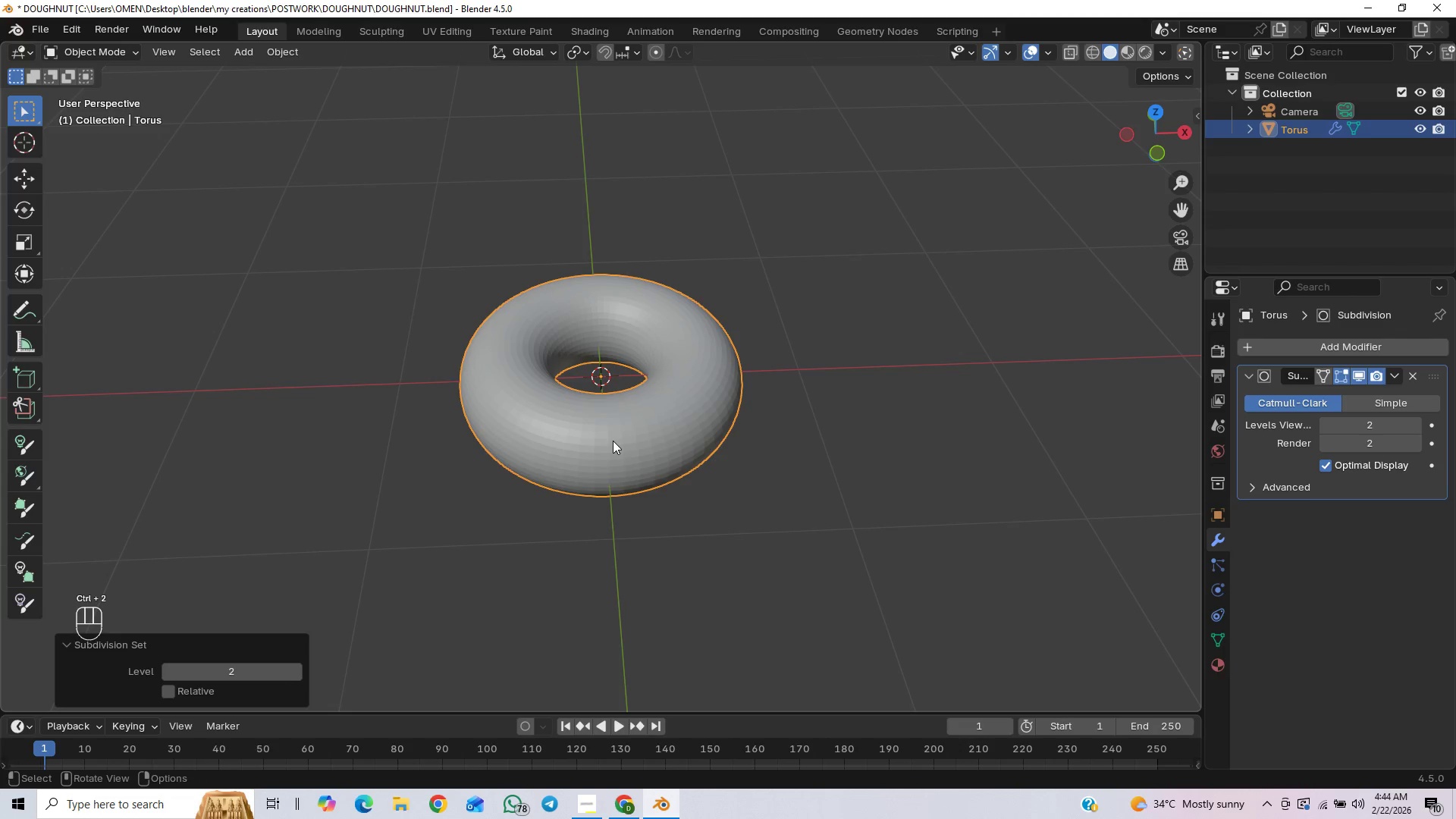 
right_click([613, 441])
 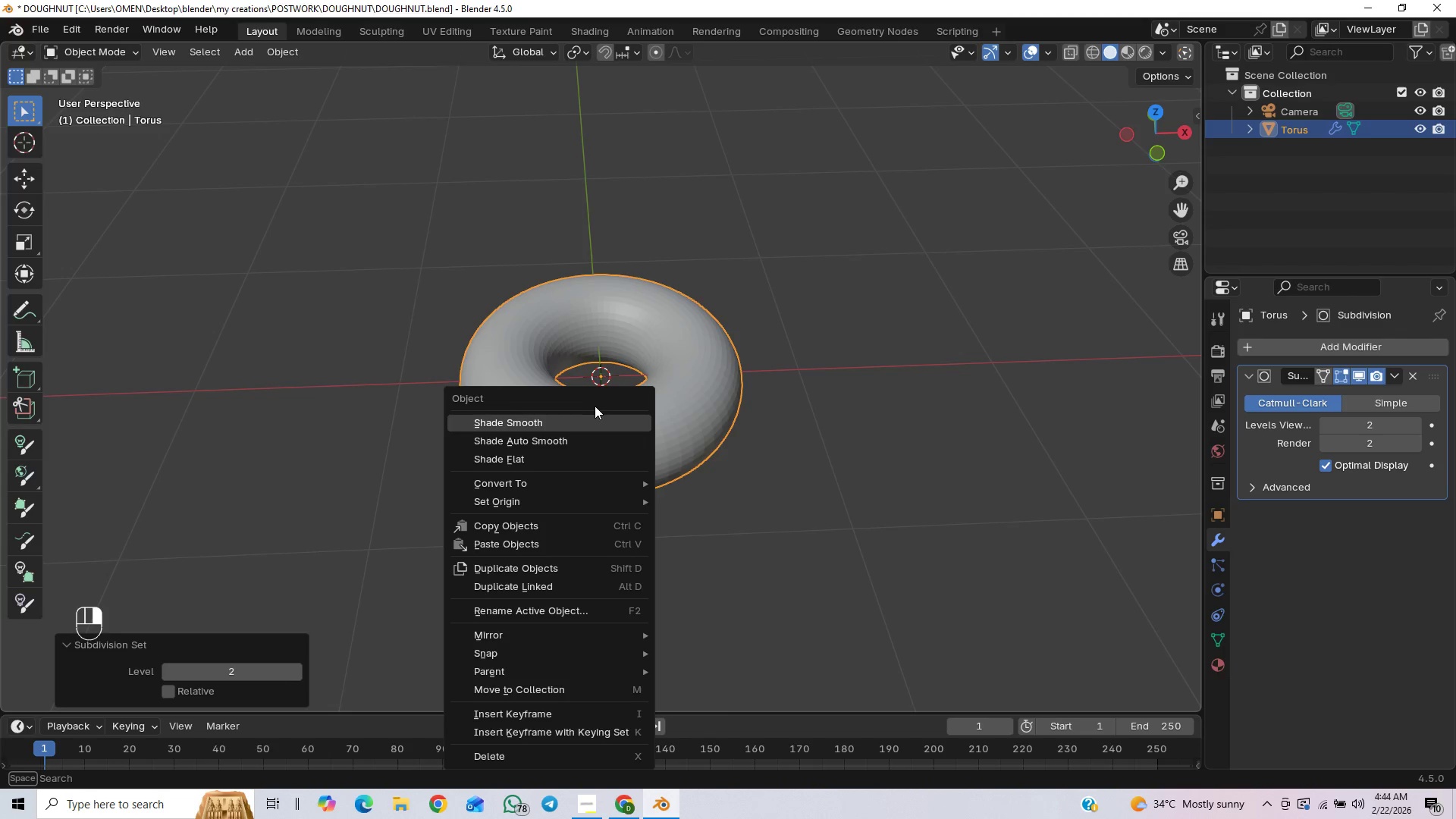 
left_click([582, 422])
 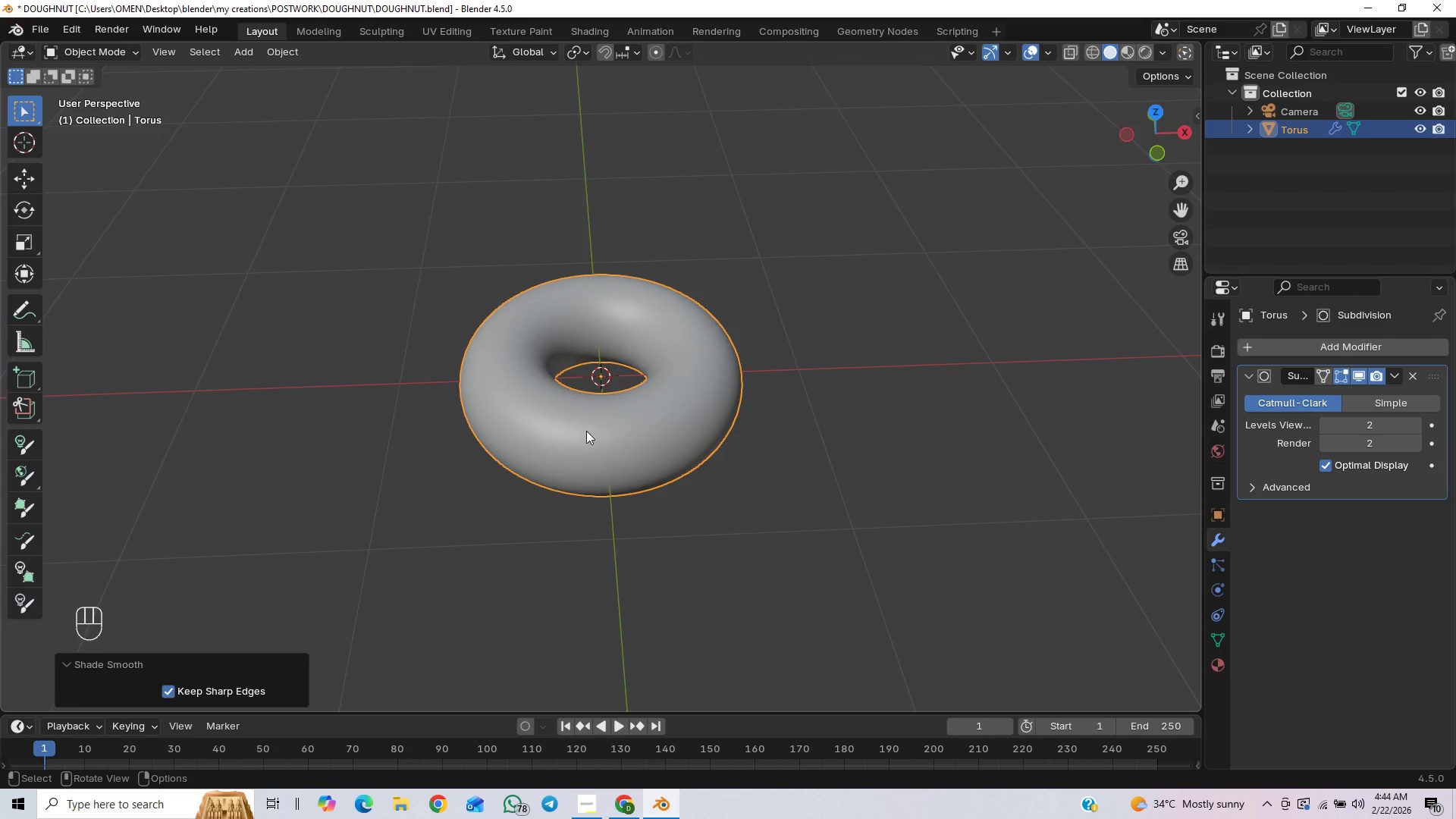 
scroll: coordinate [605, 465], scroll_direction: up, amount: 4.0
 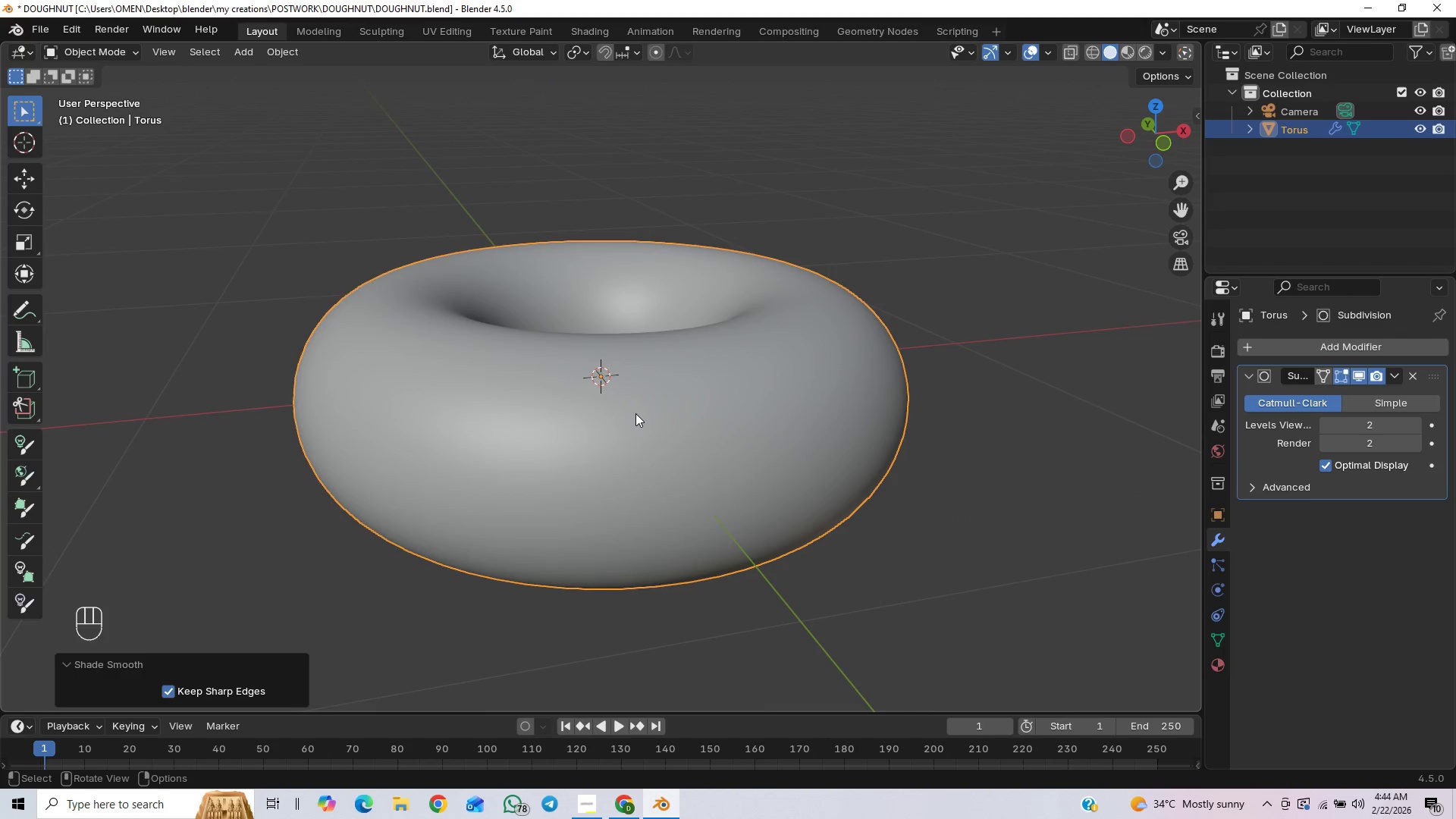 
key(End)
 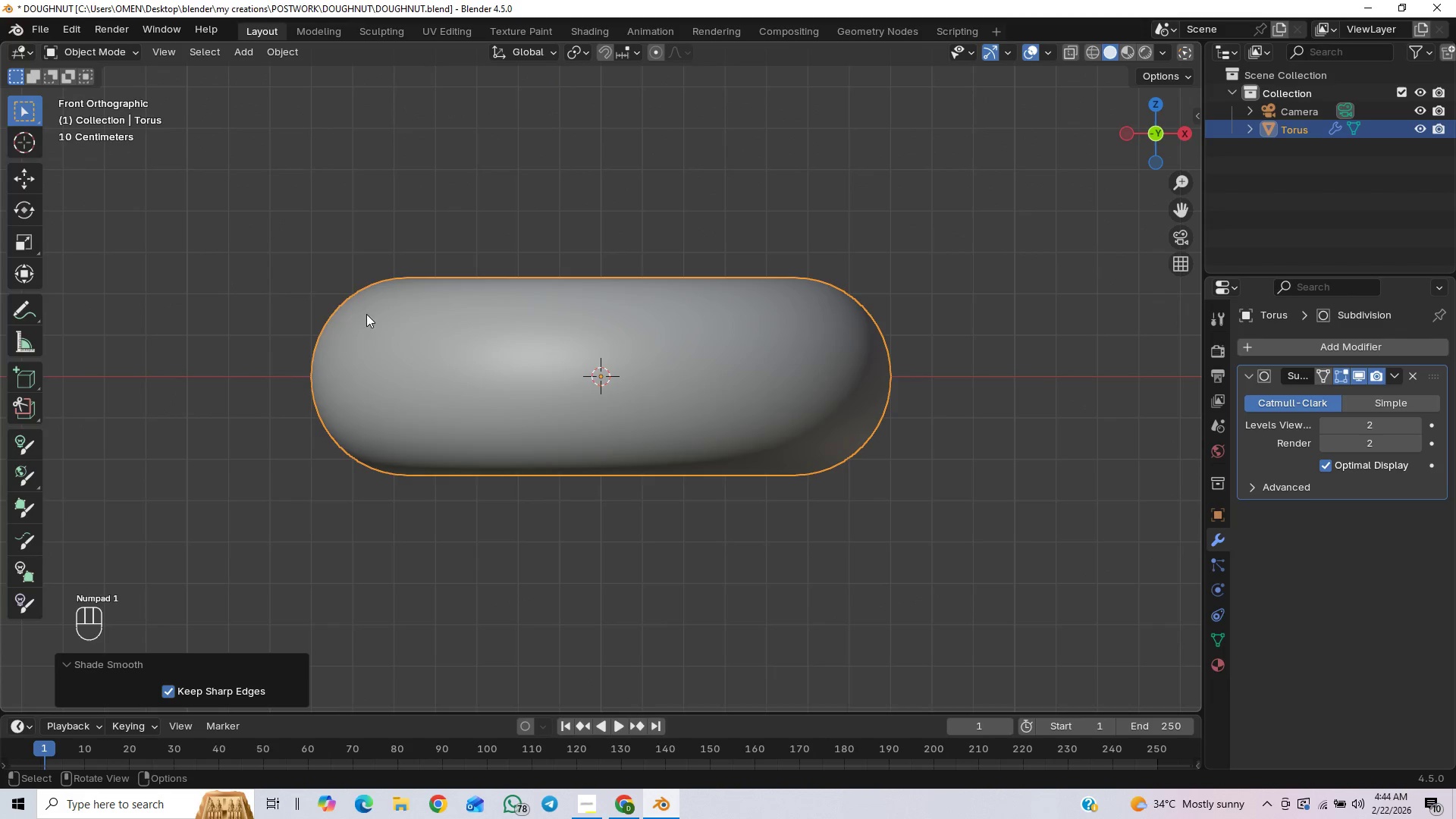 
scroll: coordinate [633, 404], scroll_direction: down, amount: 5.0
 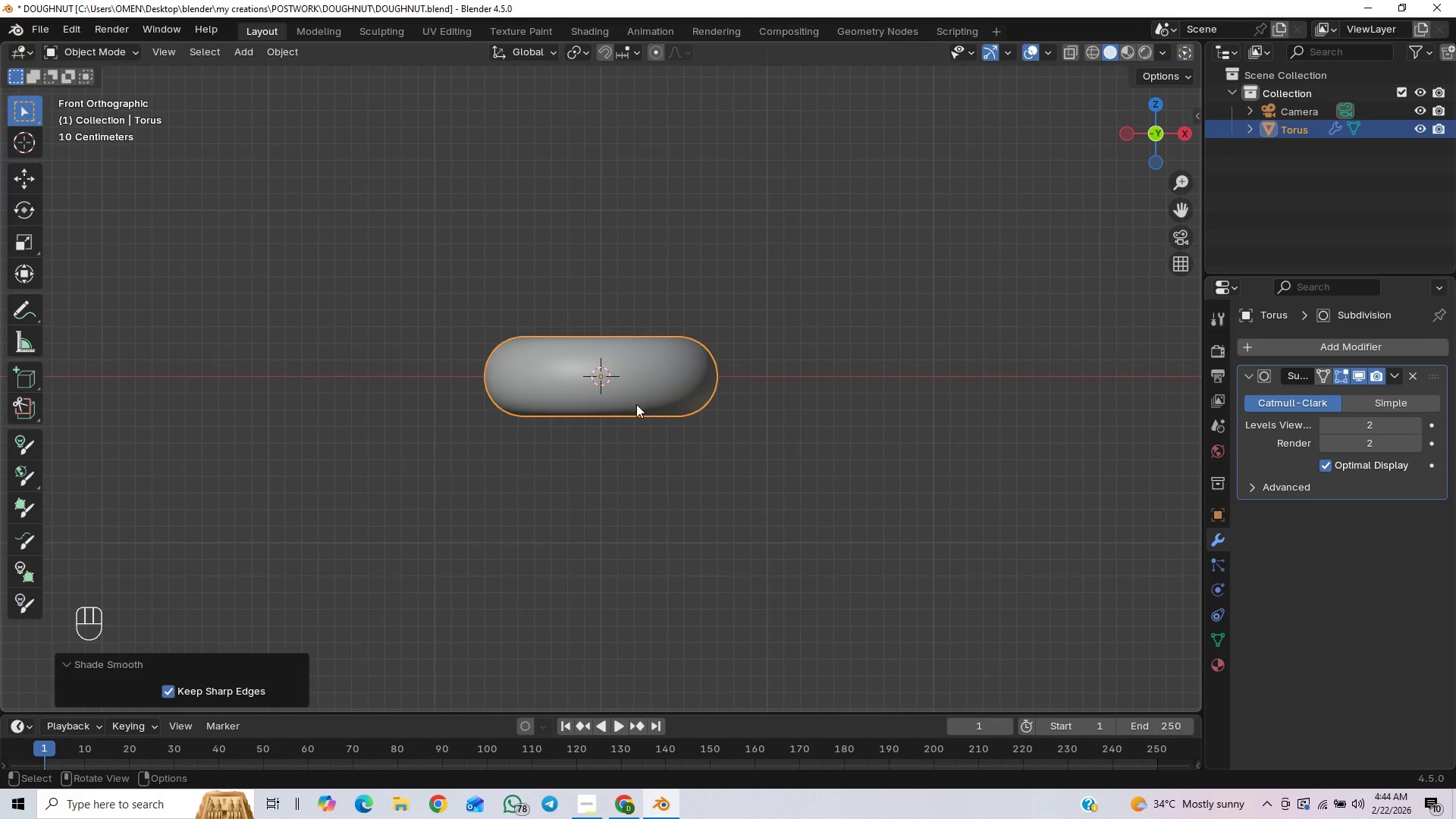 
hold_key(key=ShiftLeft, duration=0.8)
 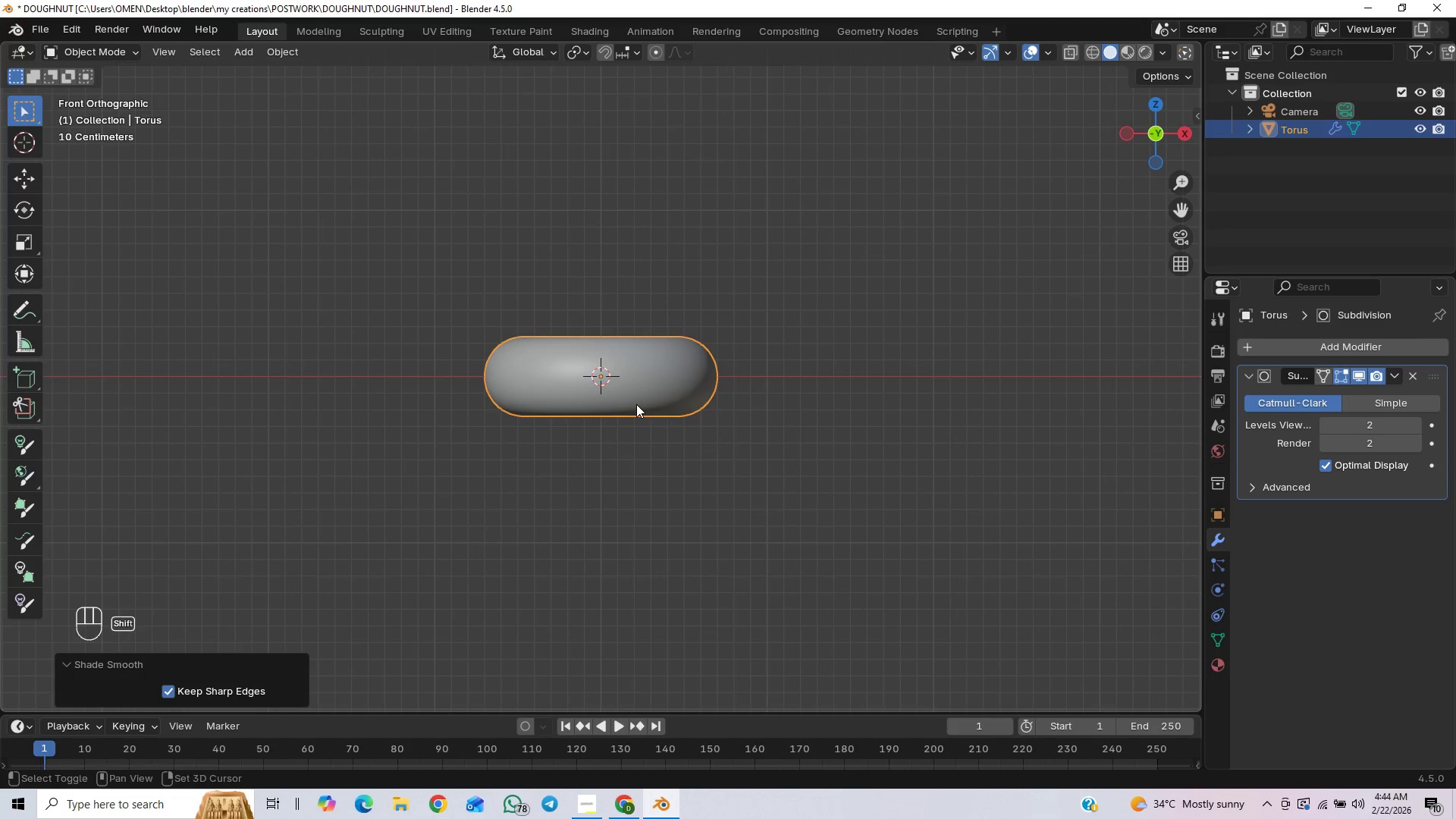 
key(Shift+D)
 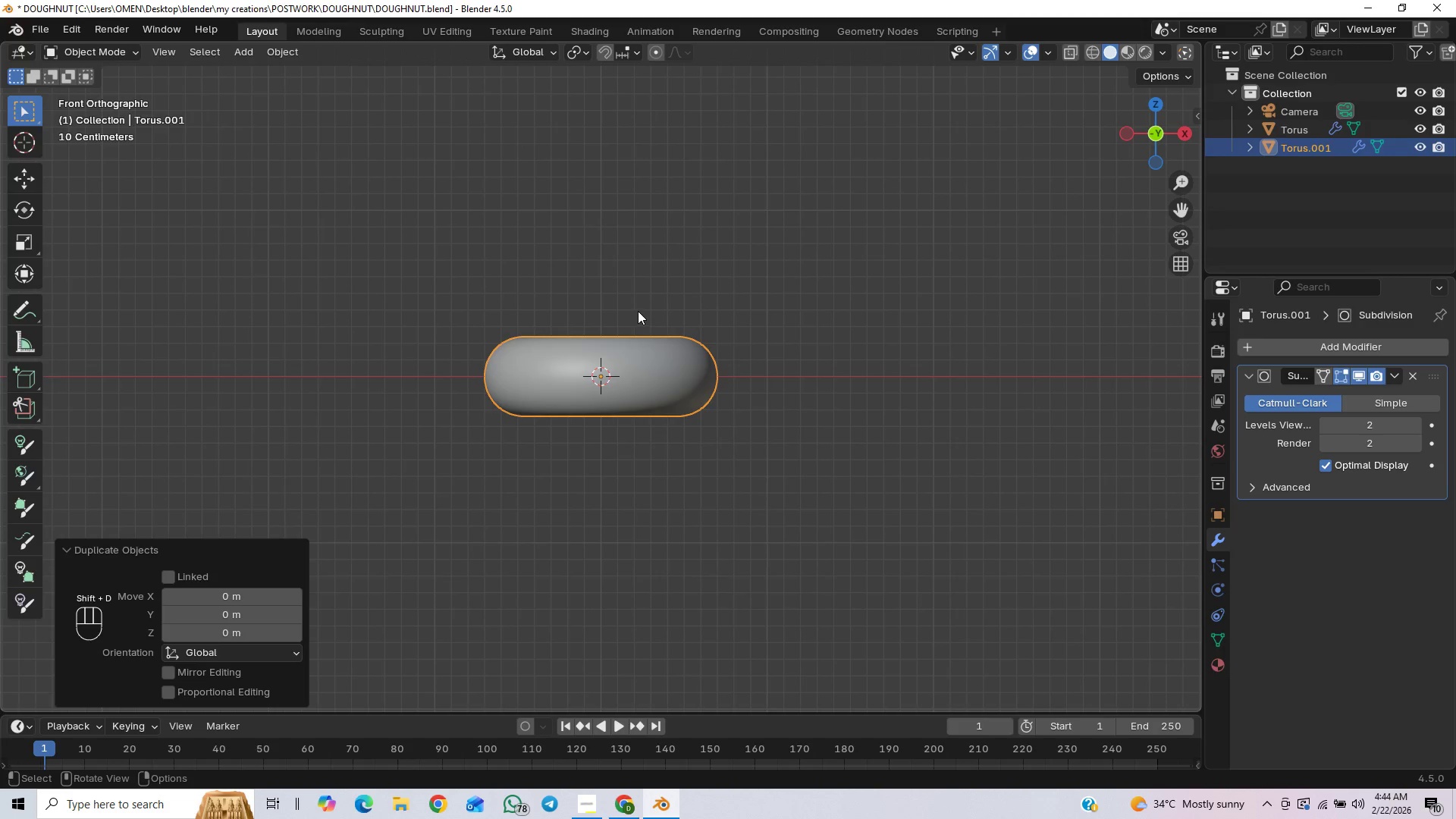 
type(gz)
 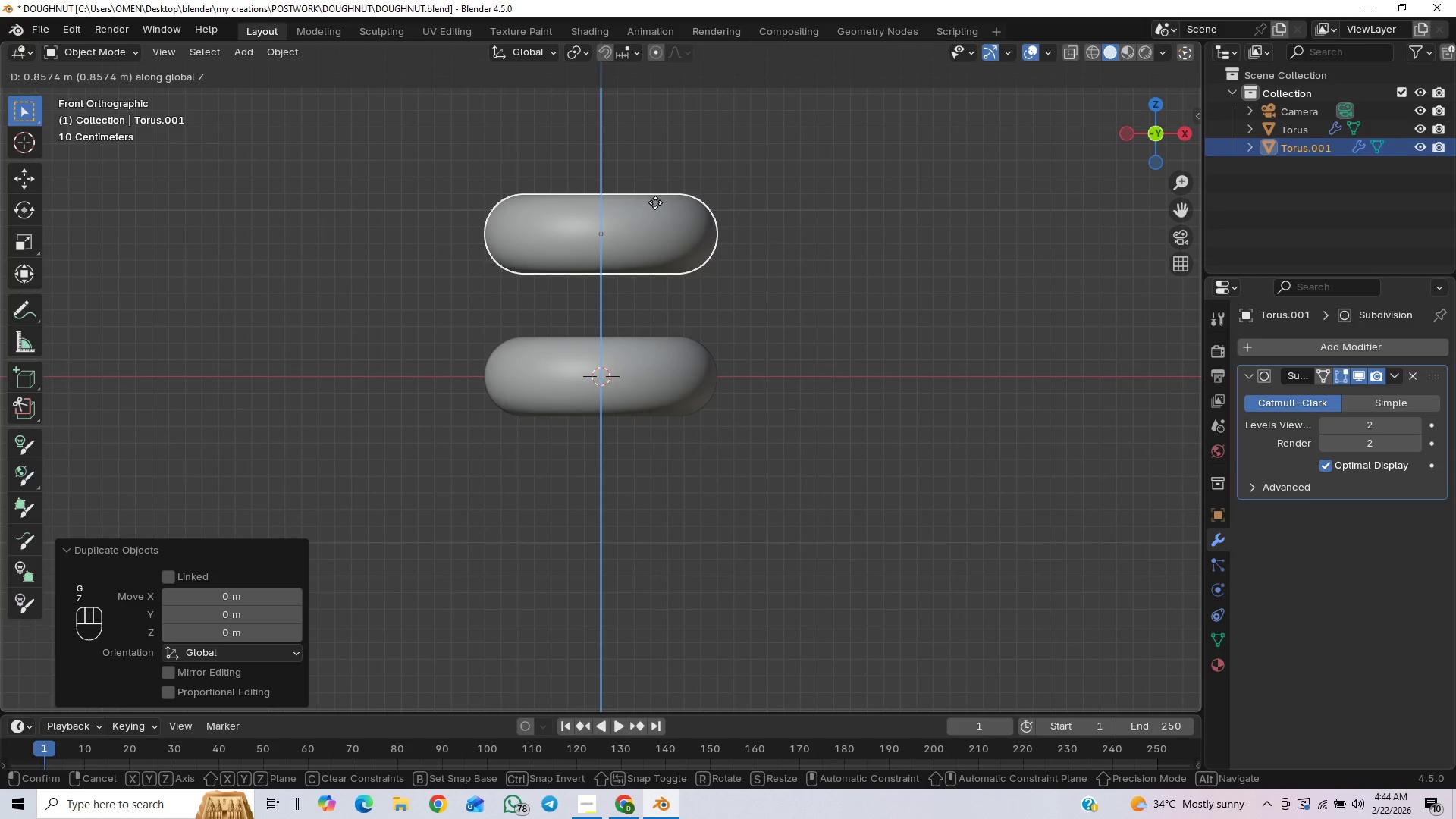 
left_click([655, 202])
 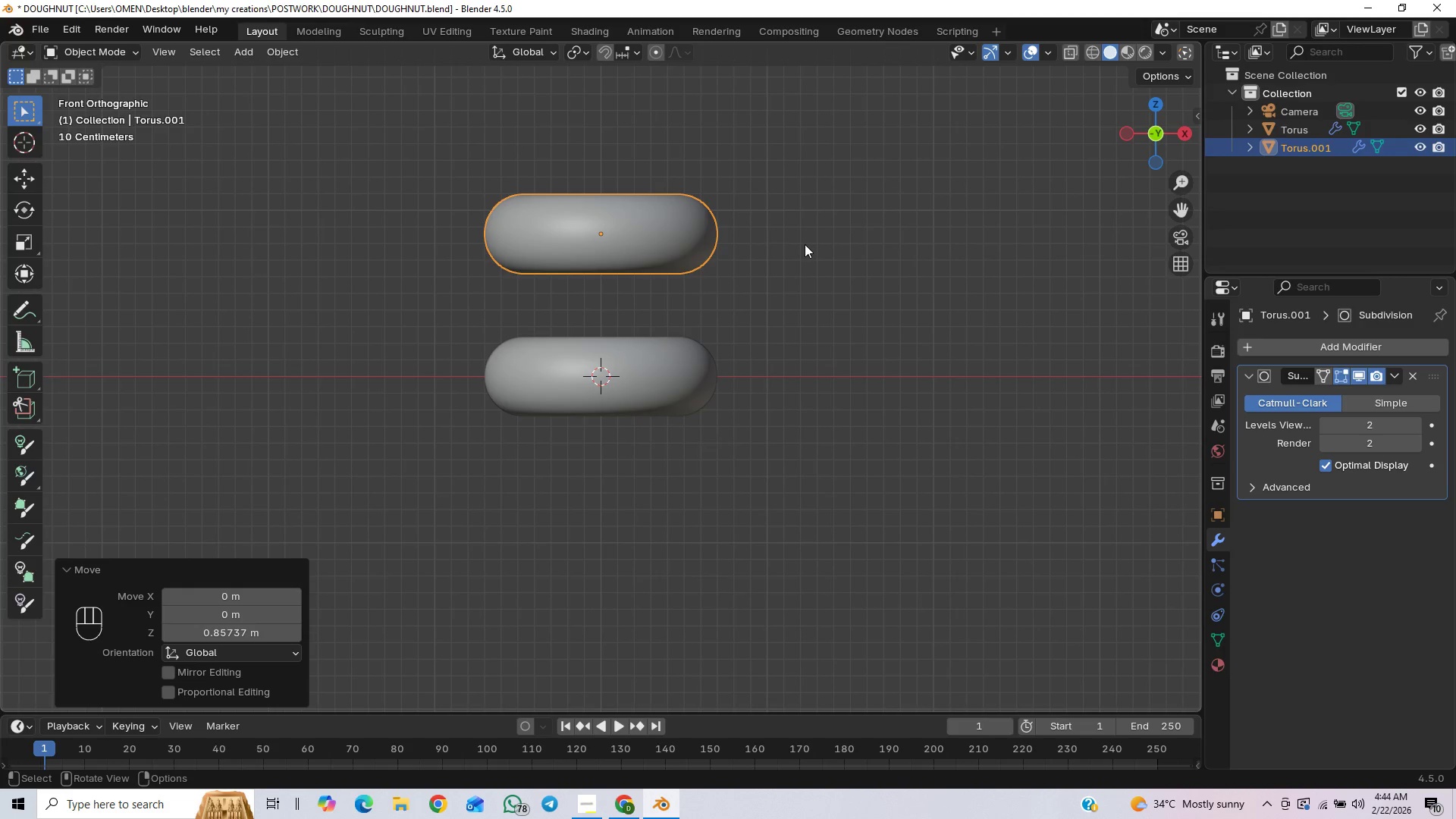 
key(Tab)
 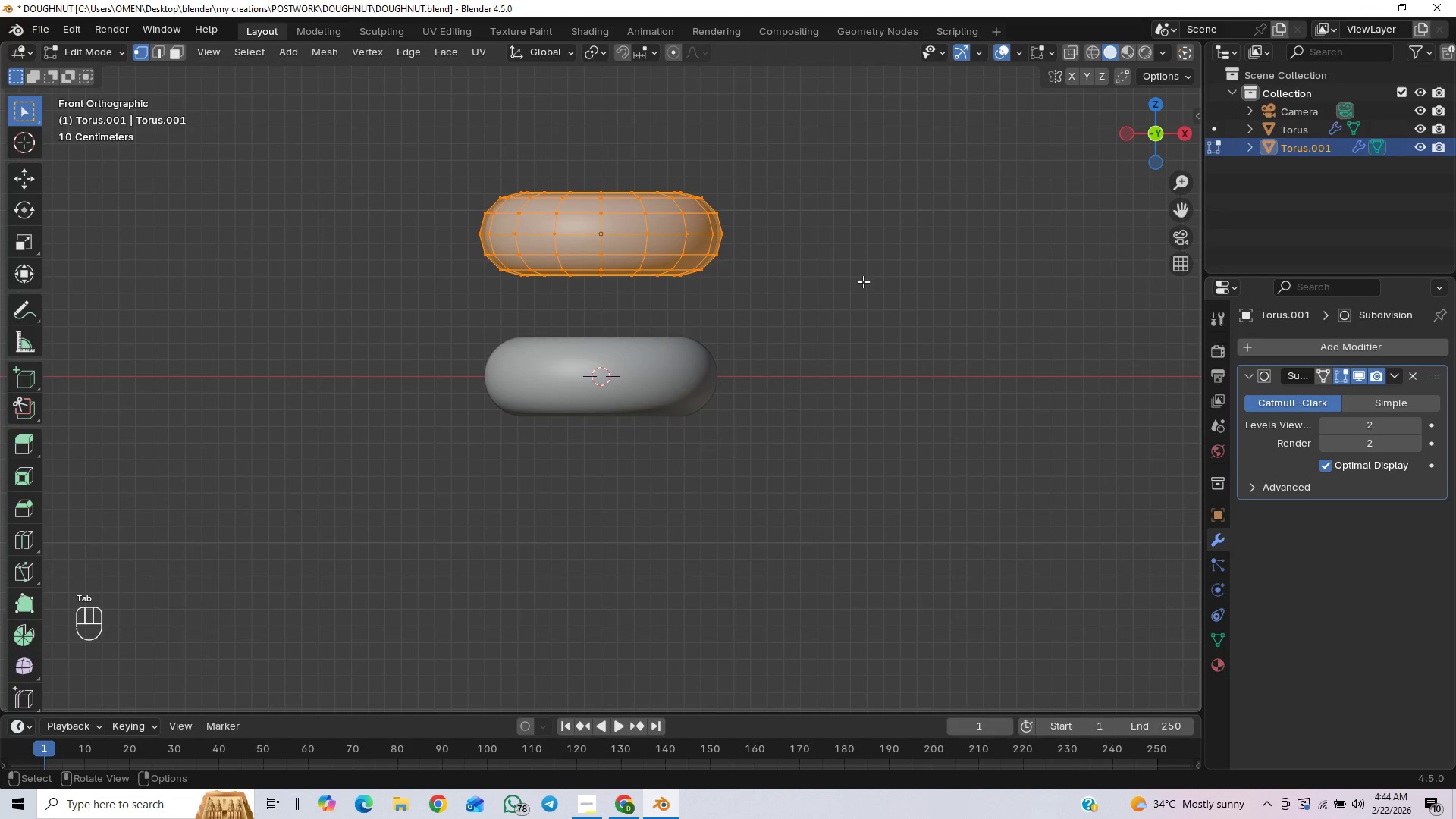 
key(Alt+S)
 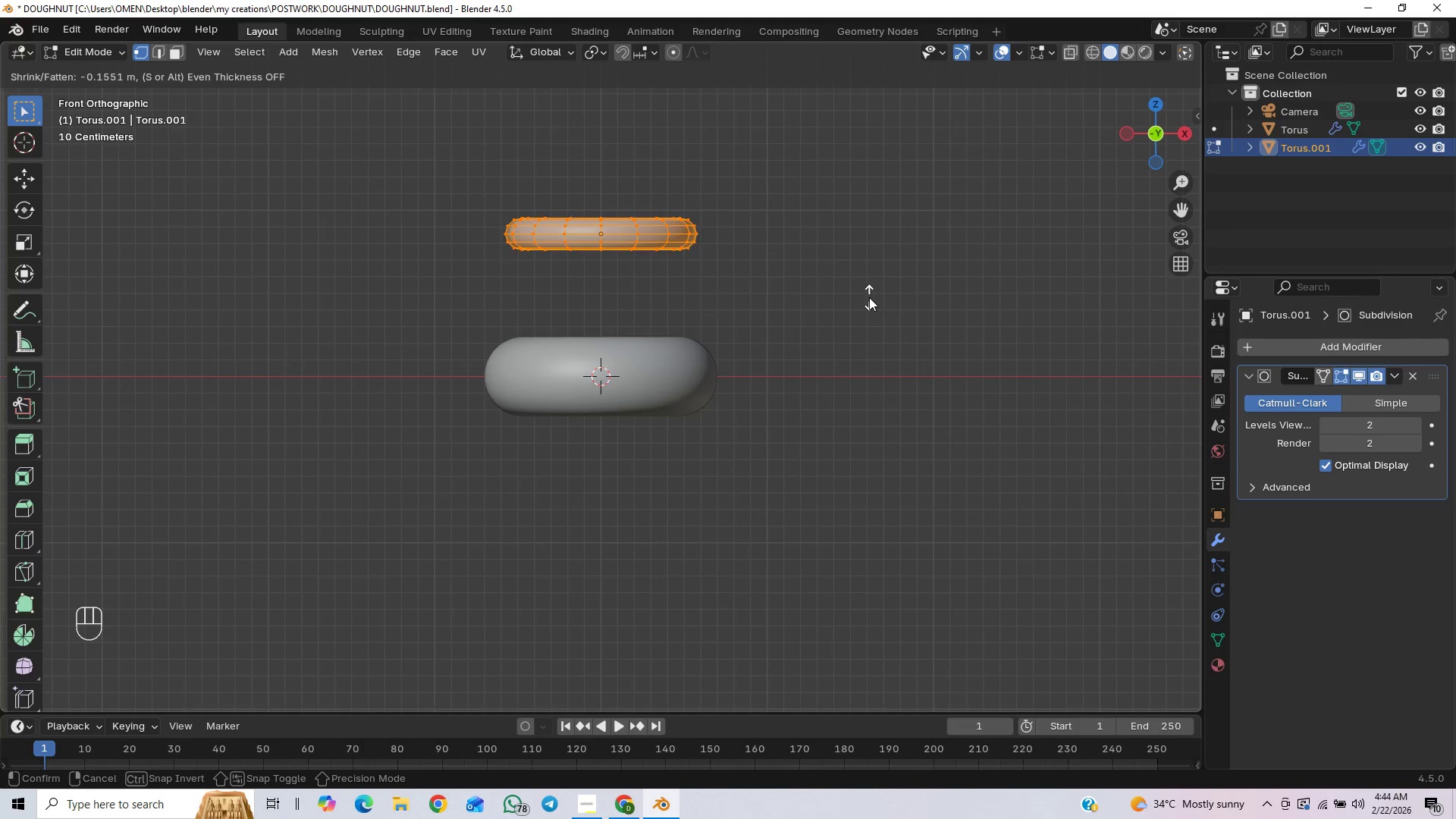 
wait(5.75)
 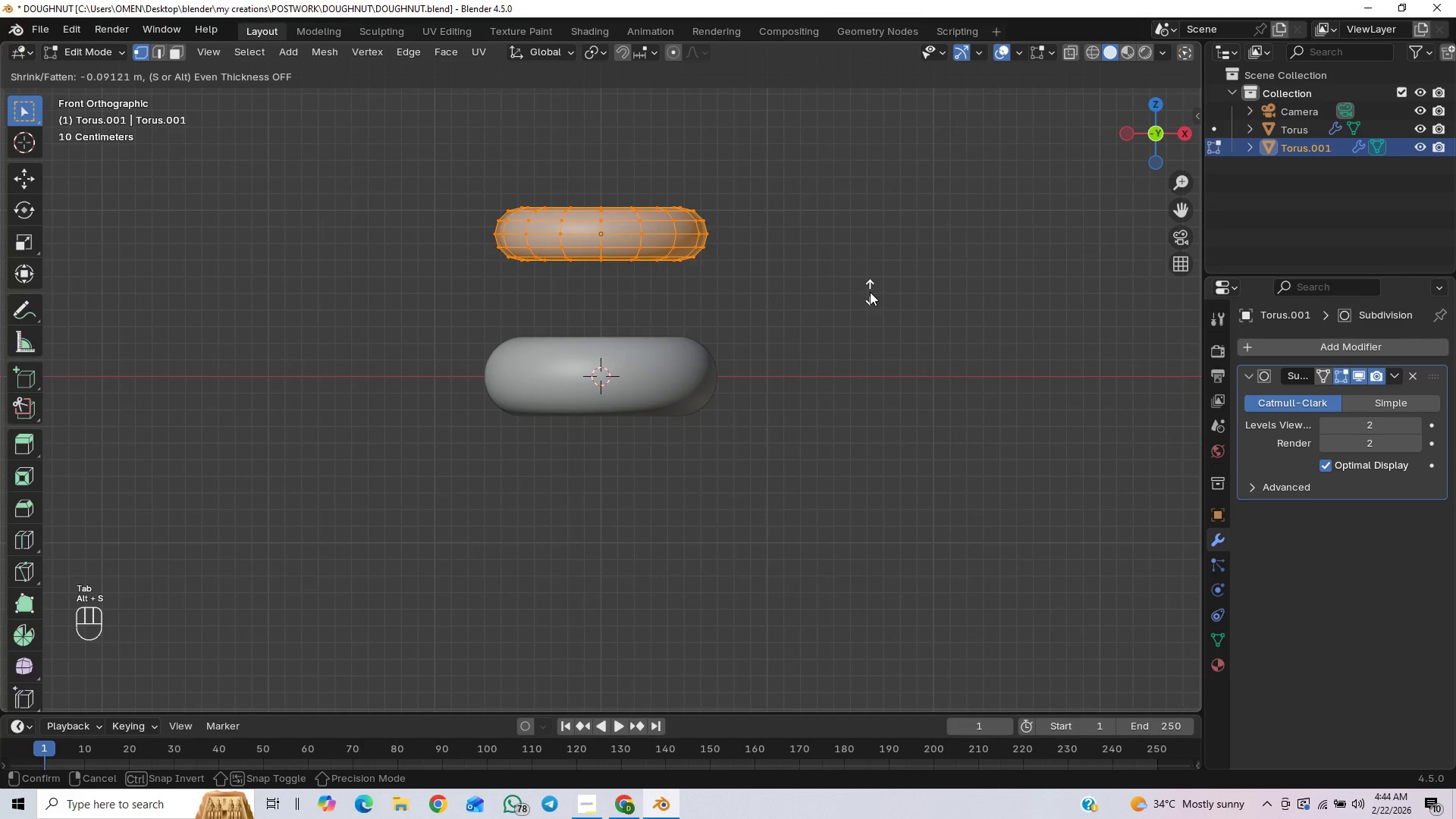 
left_click([868, 300])
 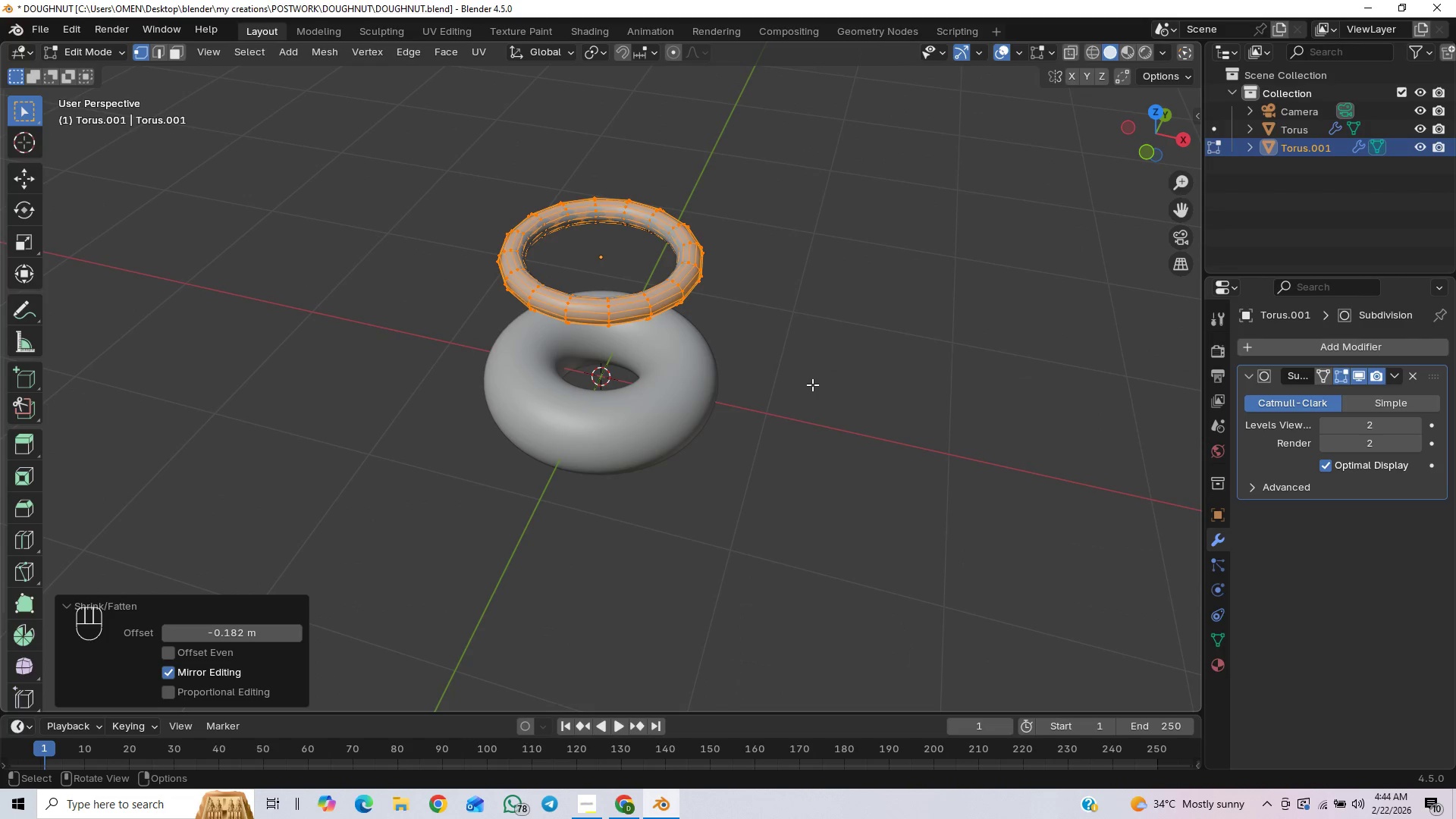 
scroll: coordinate [812, 390], scroll_direction: up, amount: 1.0
 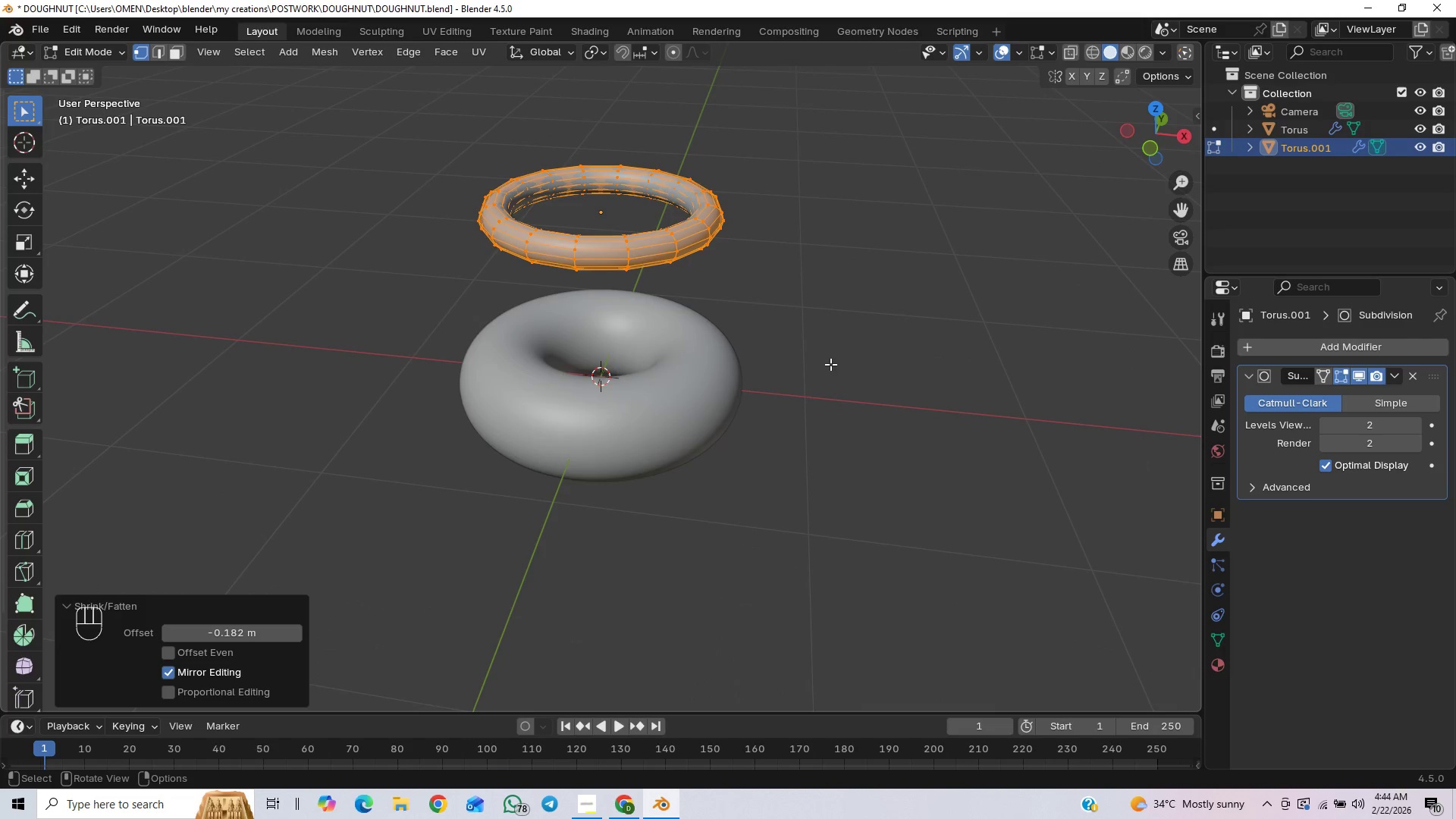 
key(Control+S)
 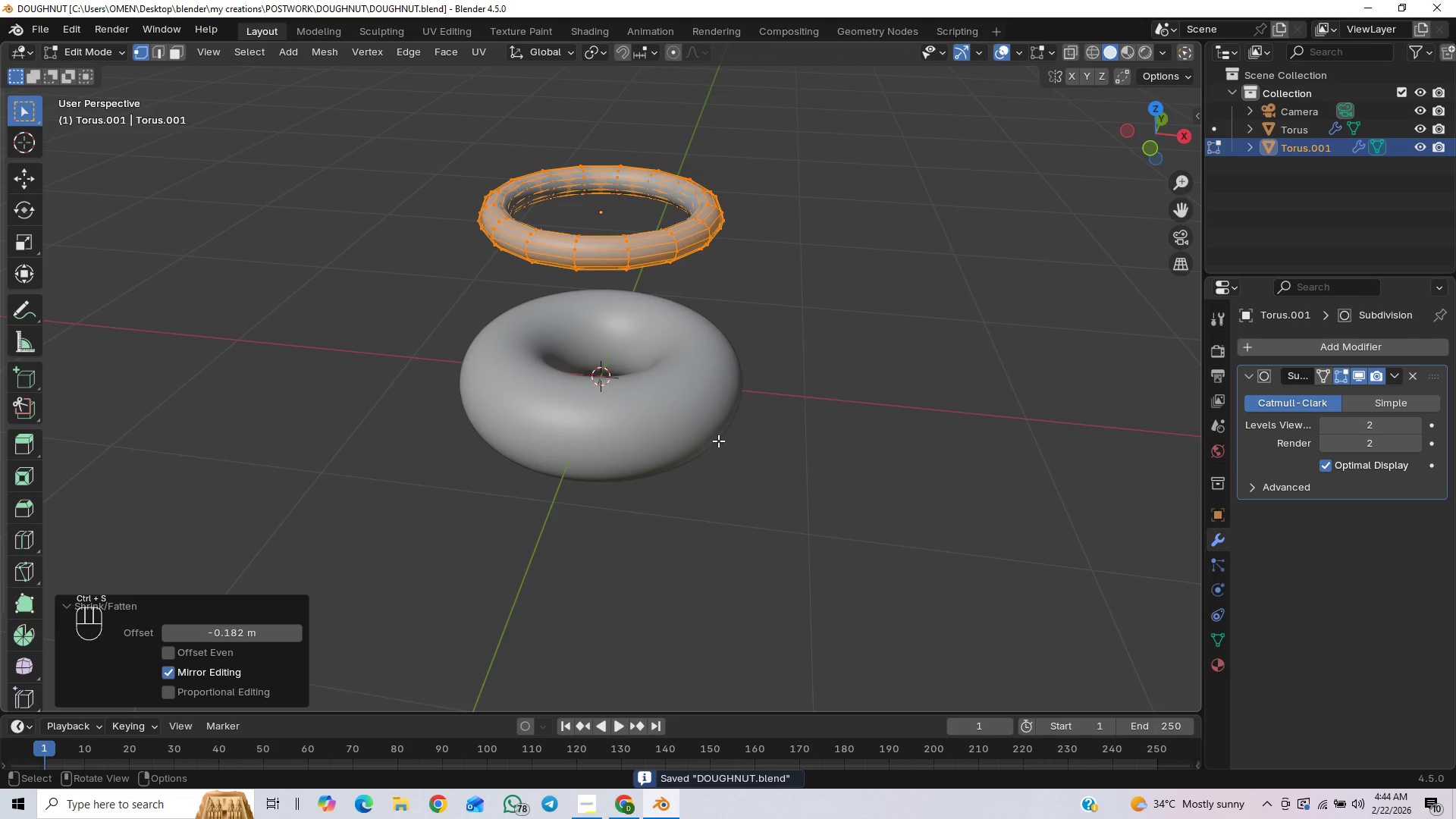 
key(Tab)
 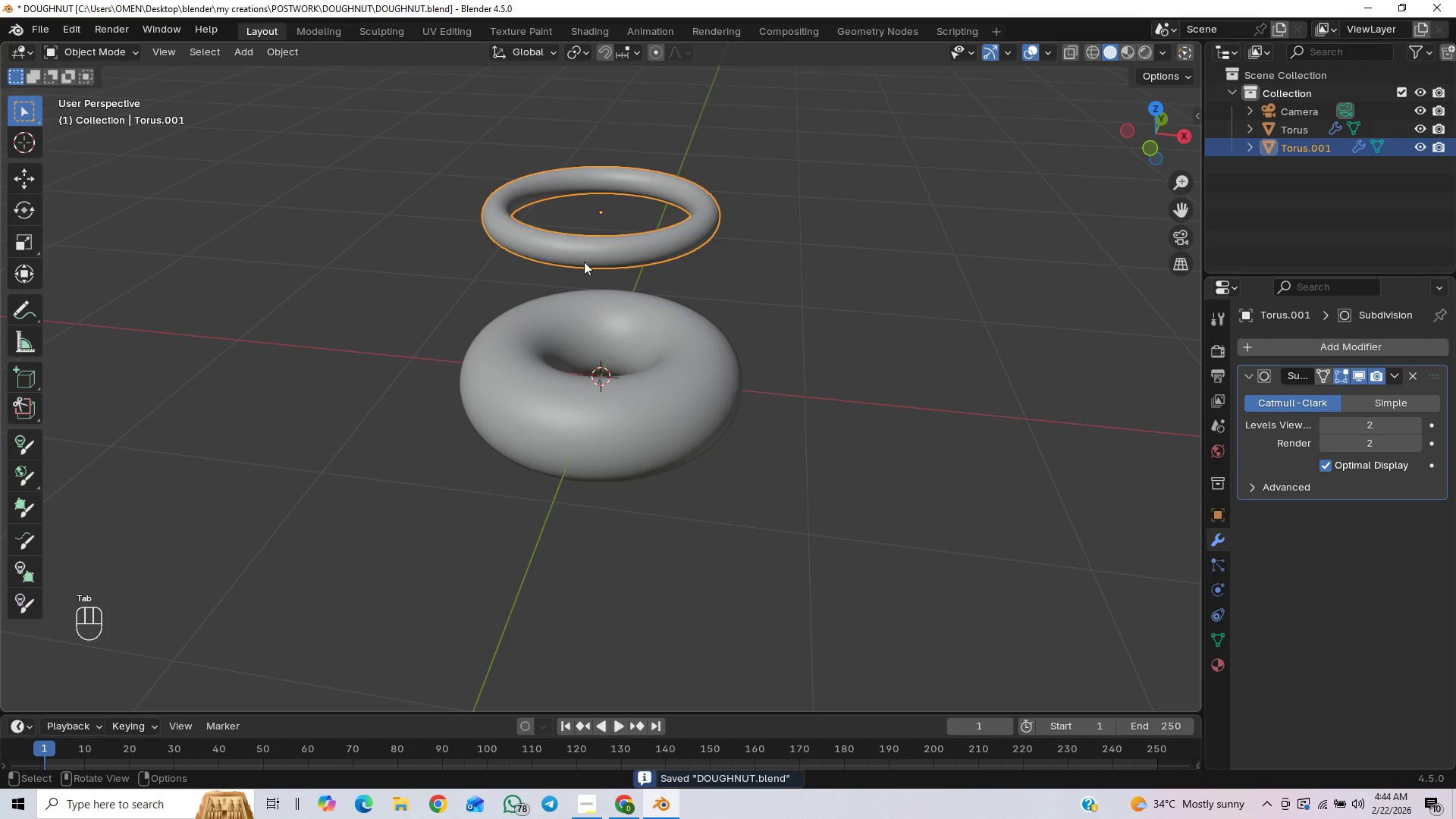 
right_click([584, 256])
 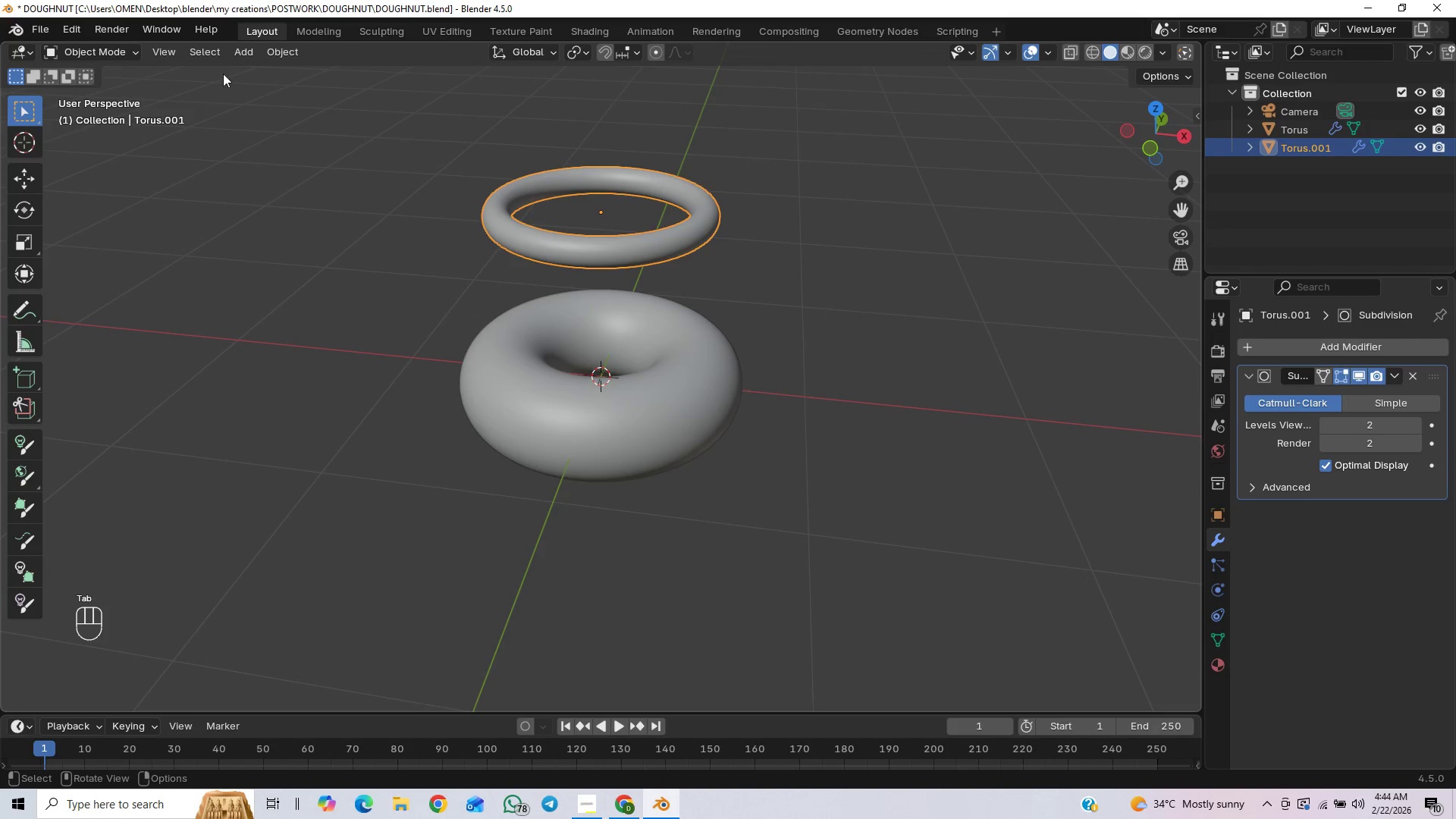 
left_click([297, 51])
 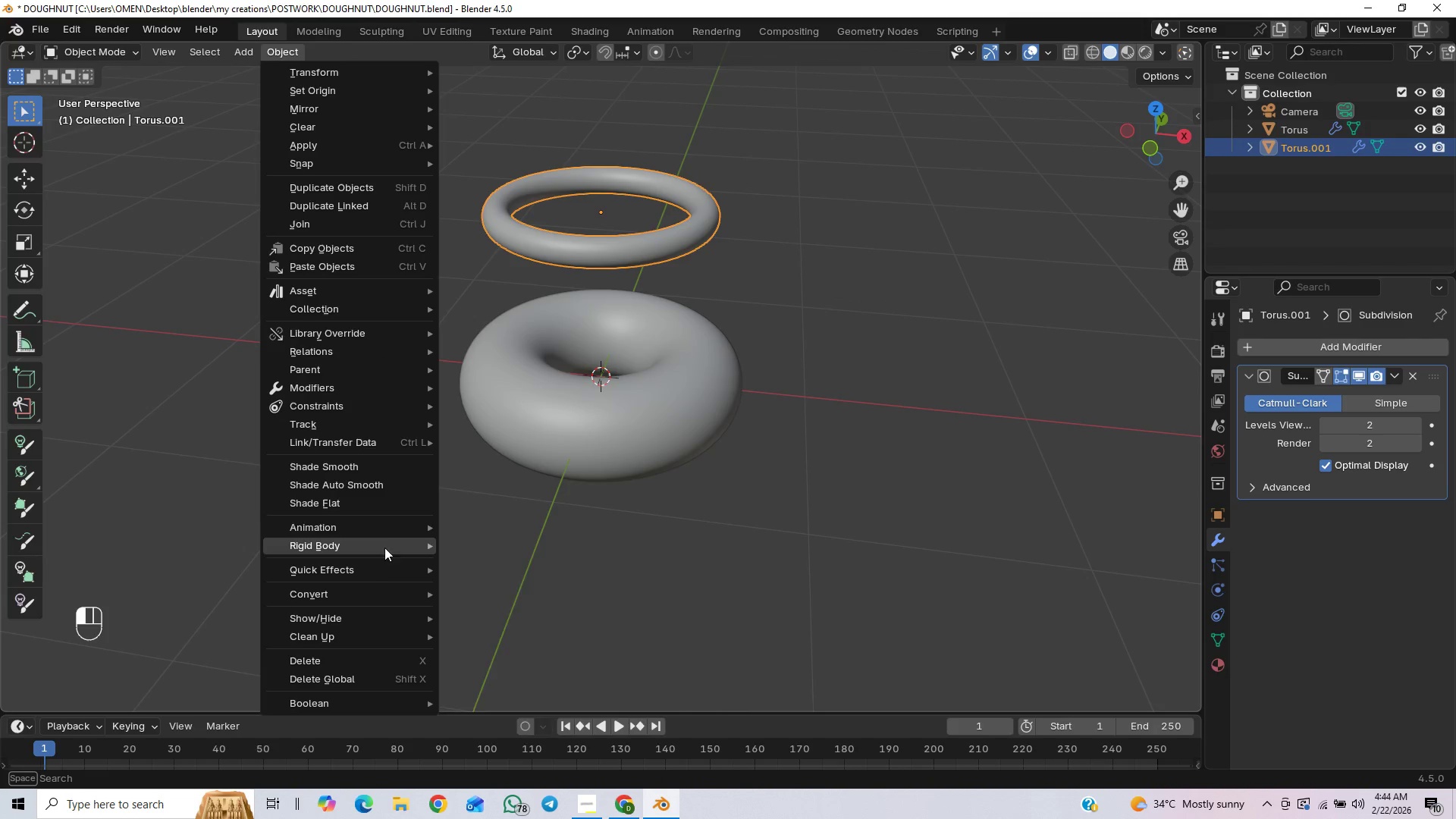 
mouse_move([384, 551])
 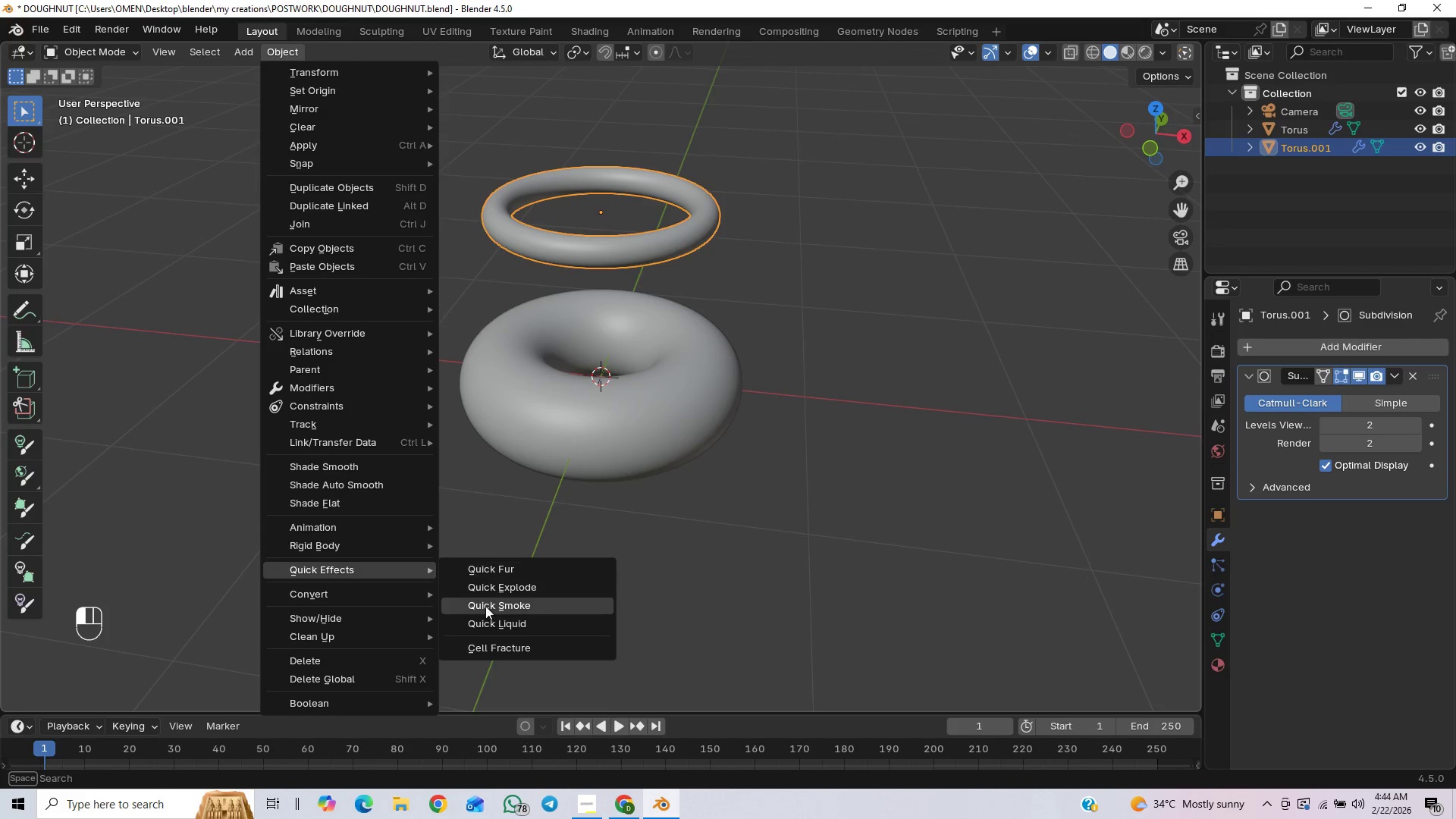 
left_click([481, 625])
 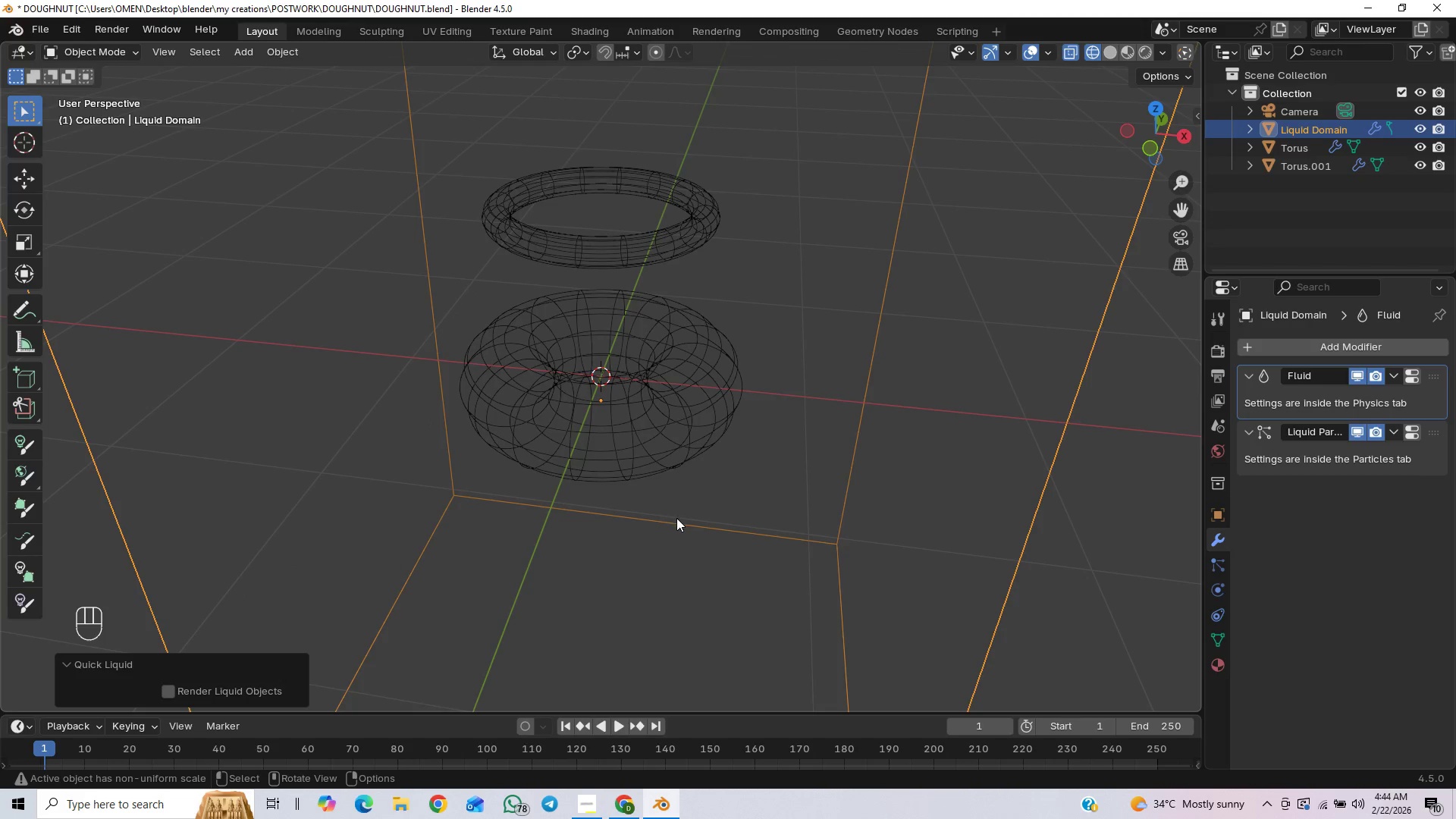 
scroll: coordinate [704, 513], scroll_direction: down, amount: 4.0
 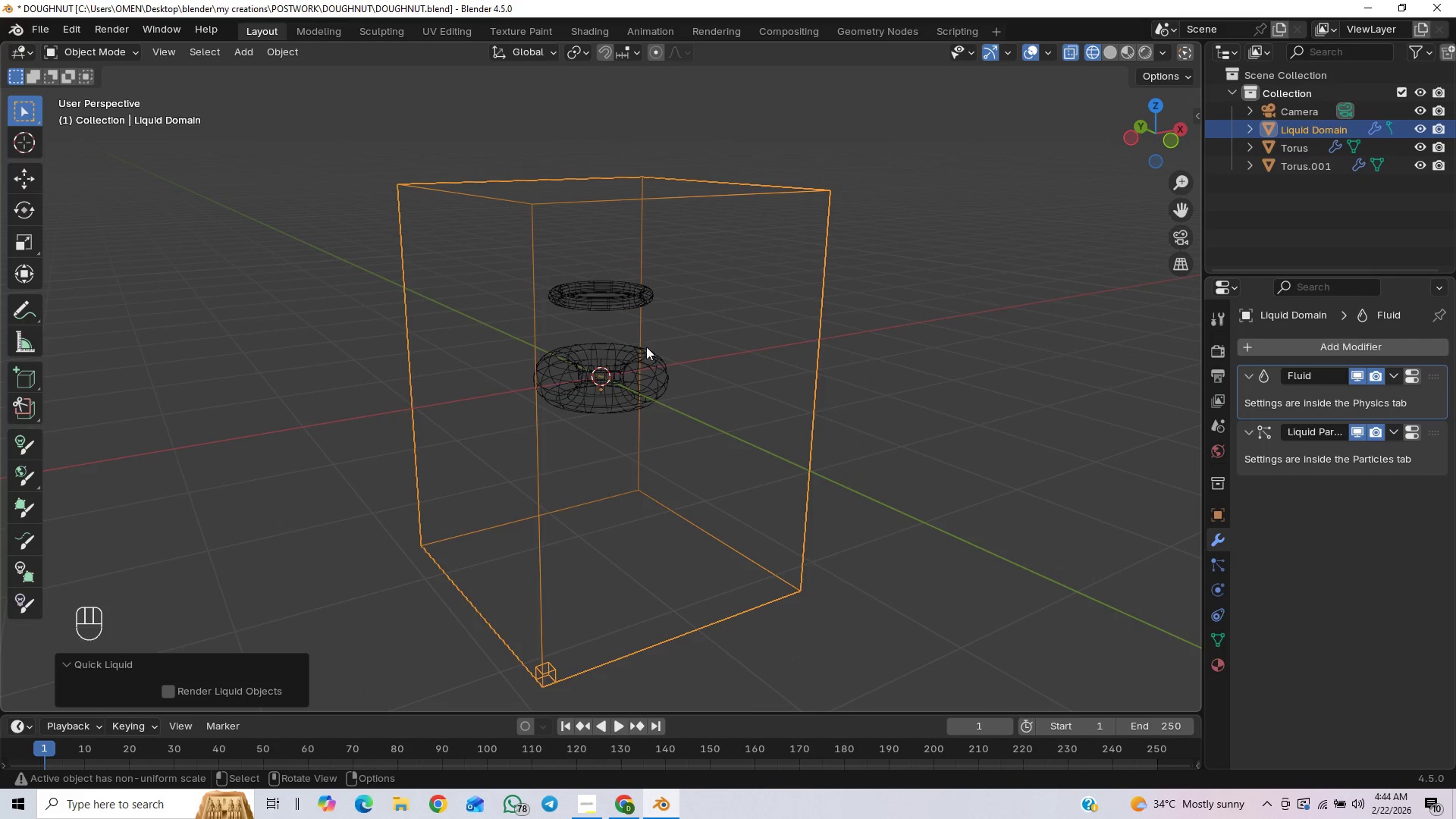 
left_click([605, 303])
 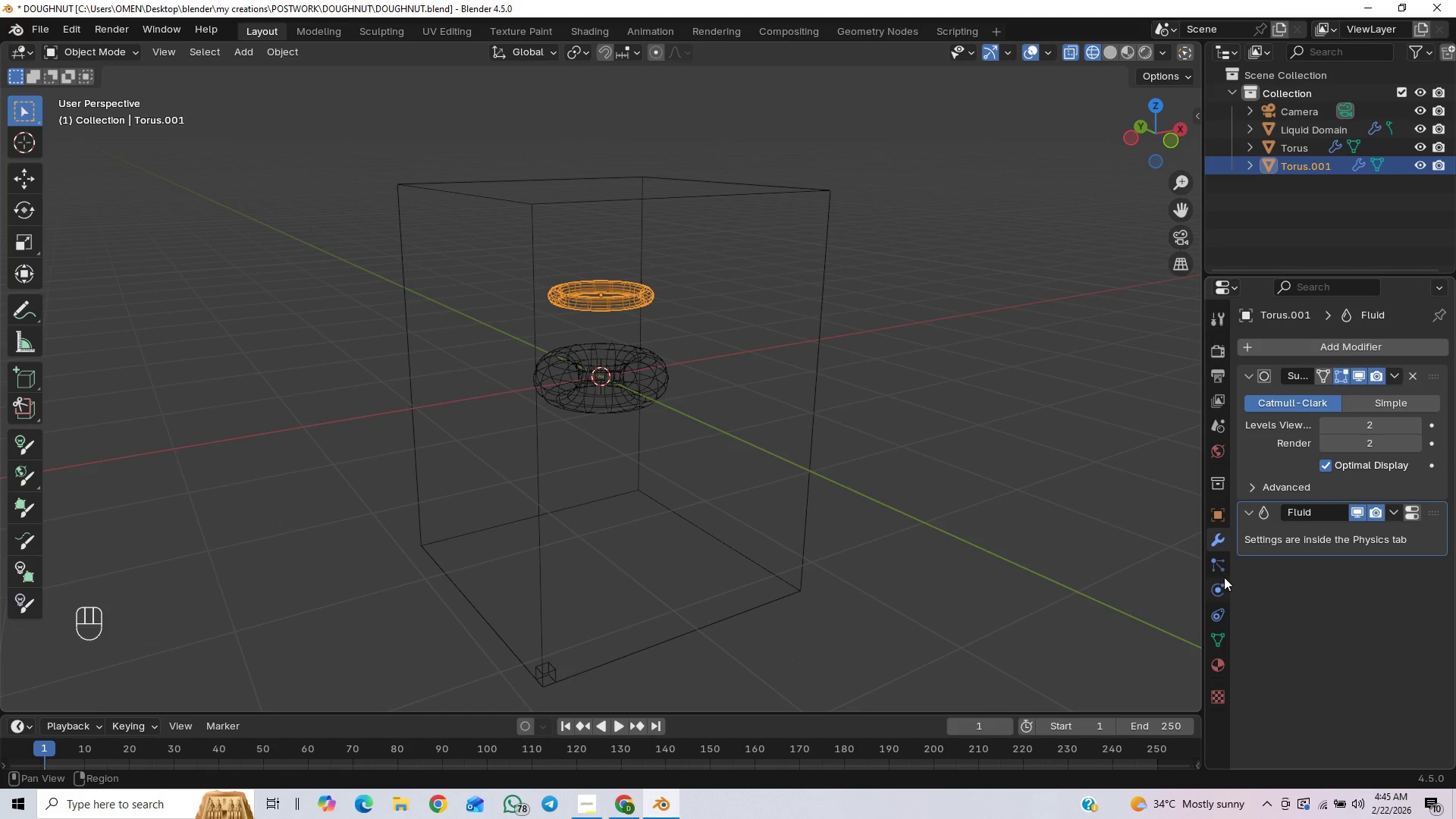 
wait(8.64)
 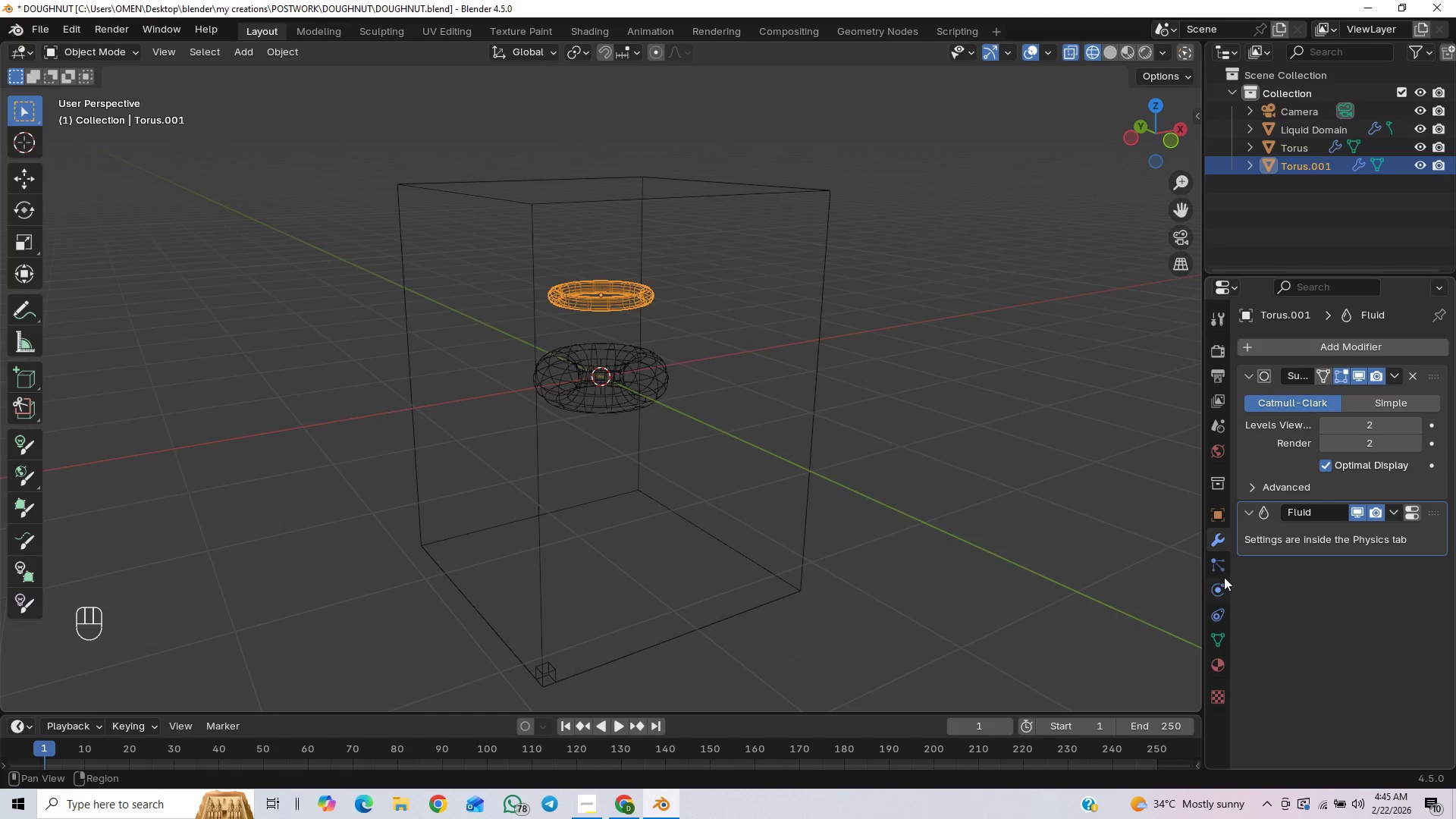 
left_click([1222, 569])
 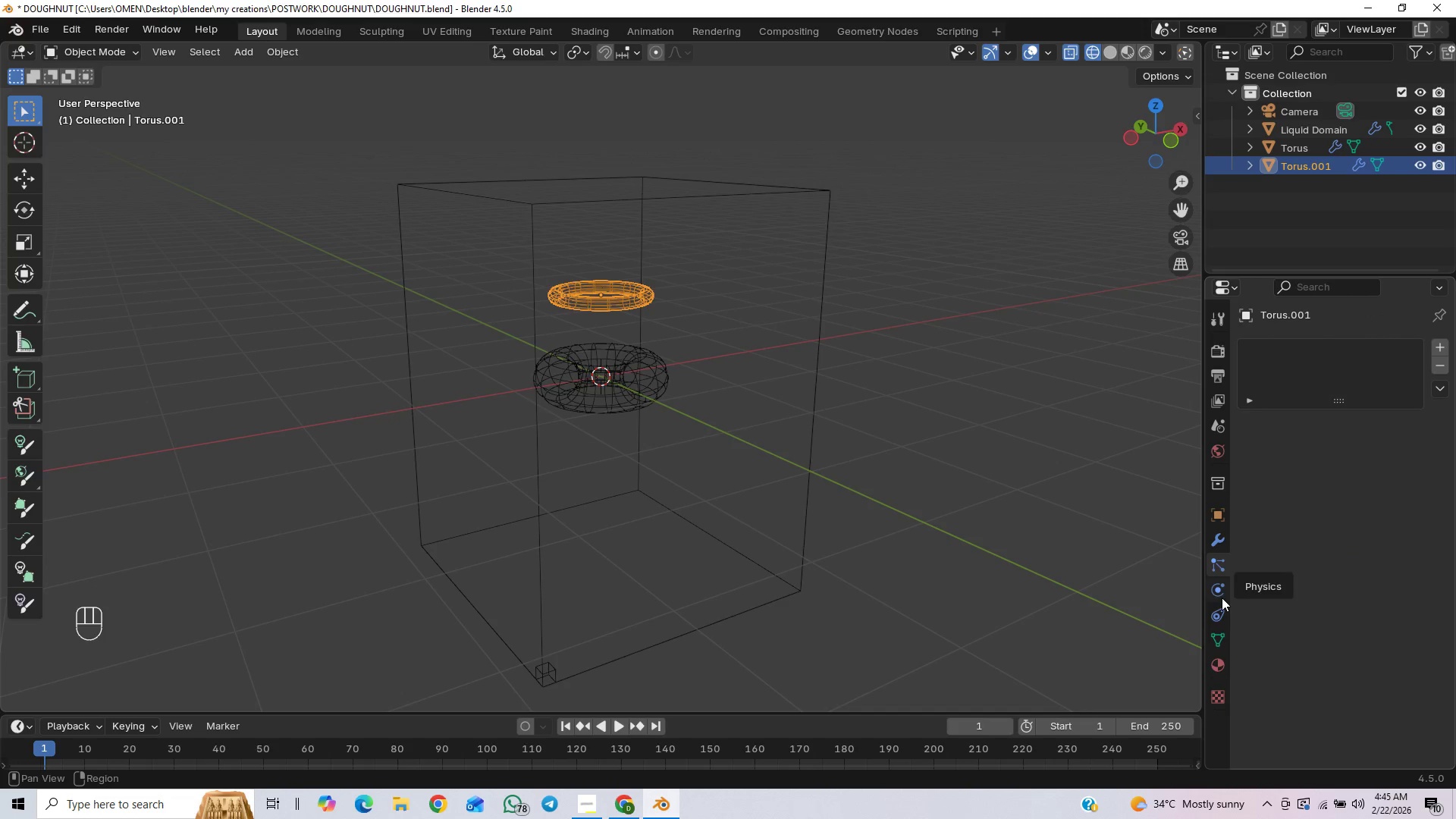 
left_click([1222, 599])
 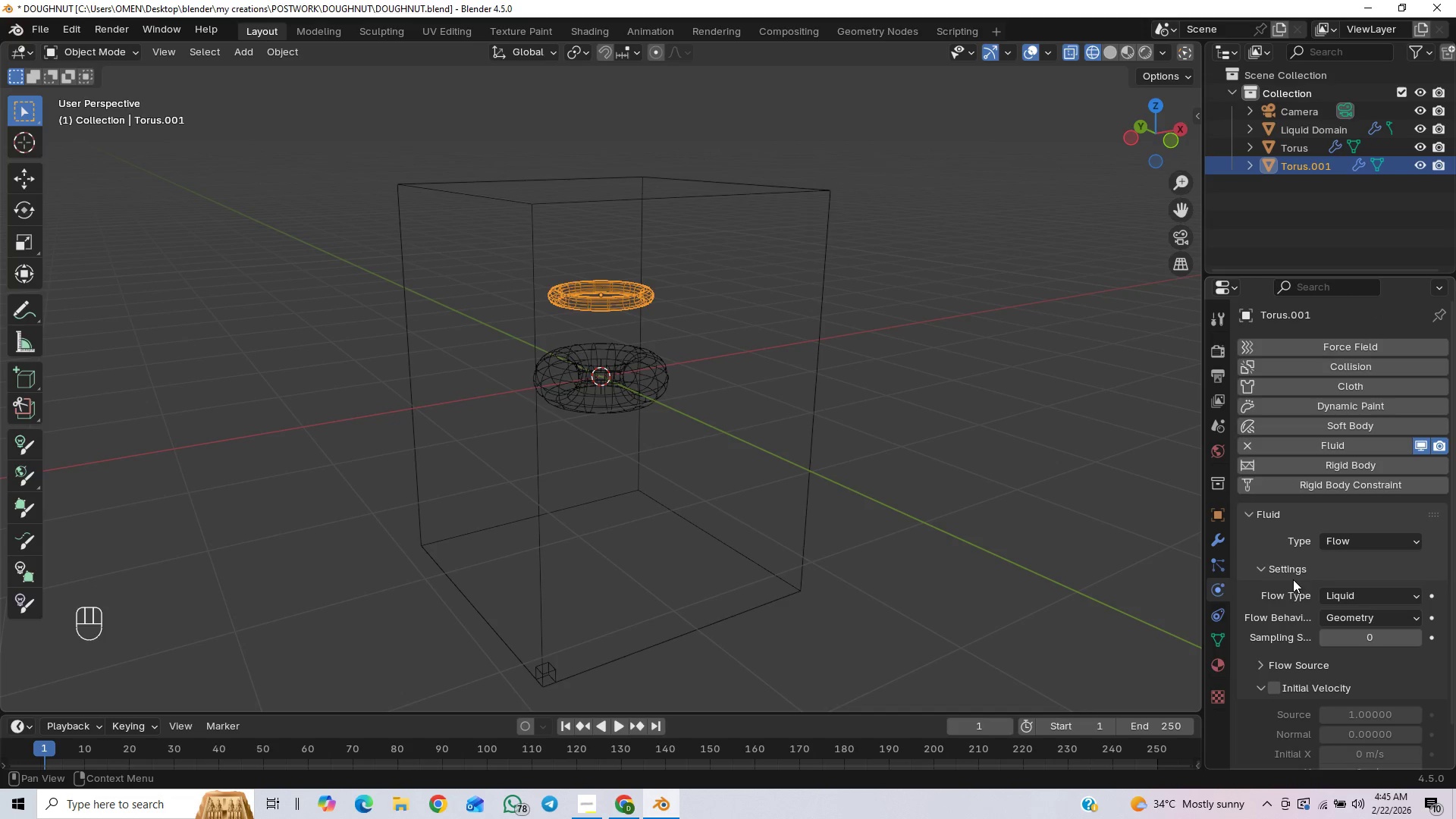 
scroll: coordinate [1254, 701], scroll_direction: down, amount: 23.0
 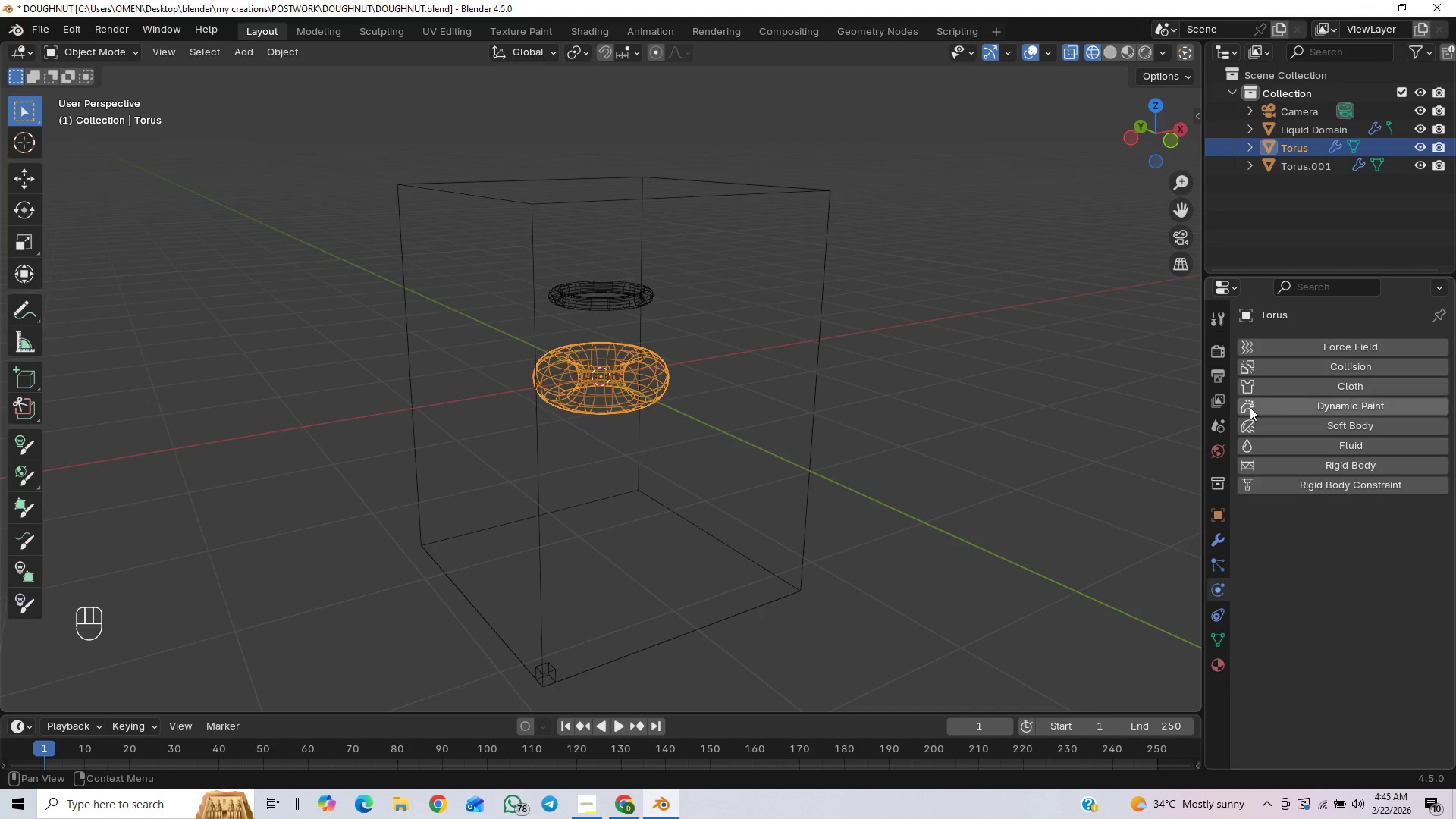 
left_click([1301, 444])
 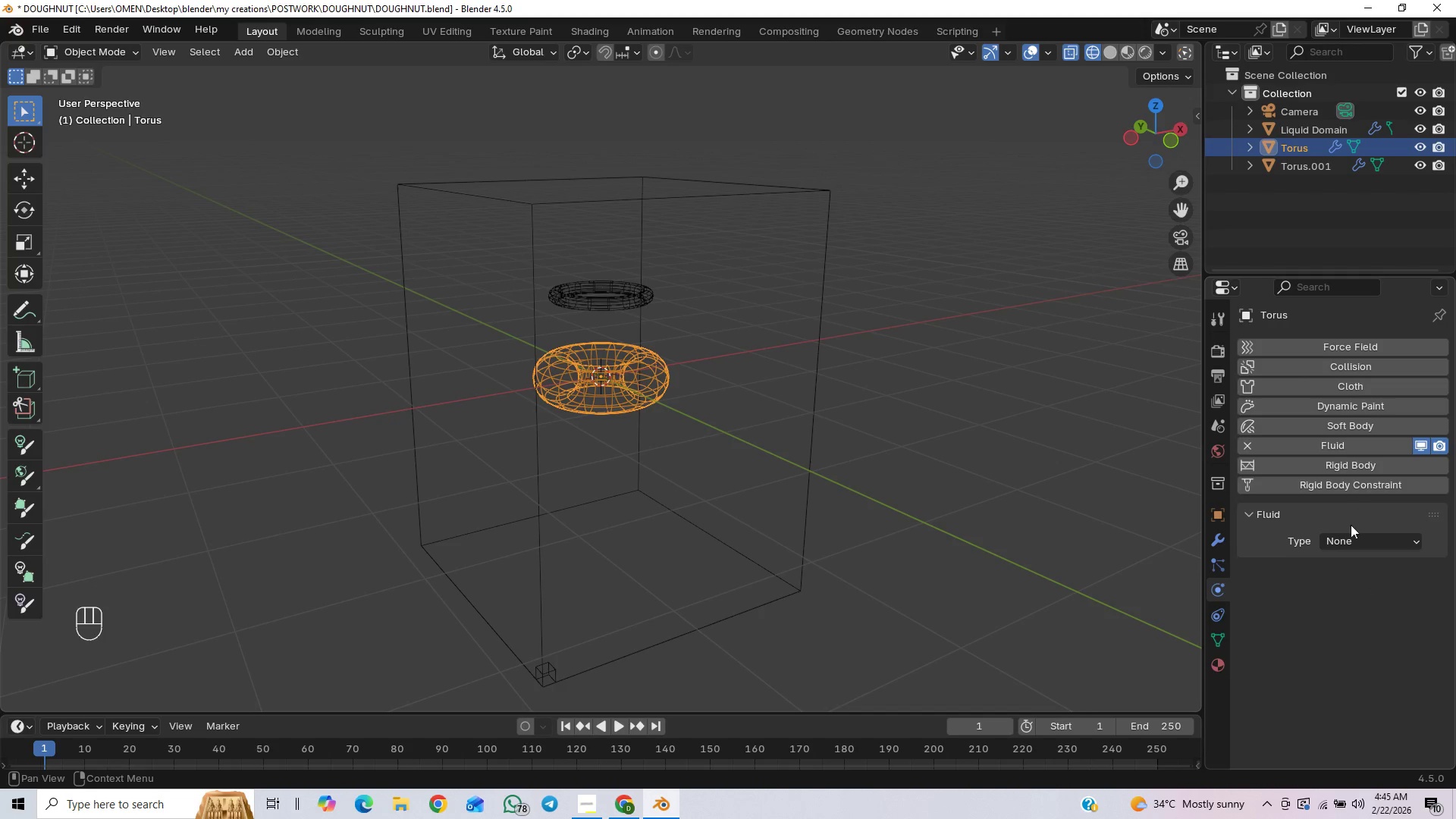 
left_click([1343, 541])
 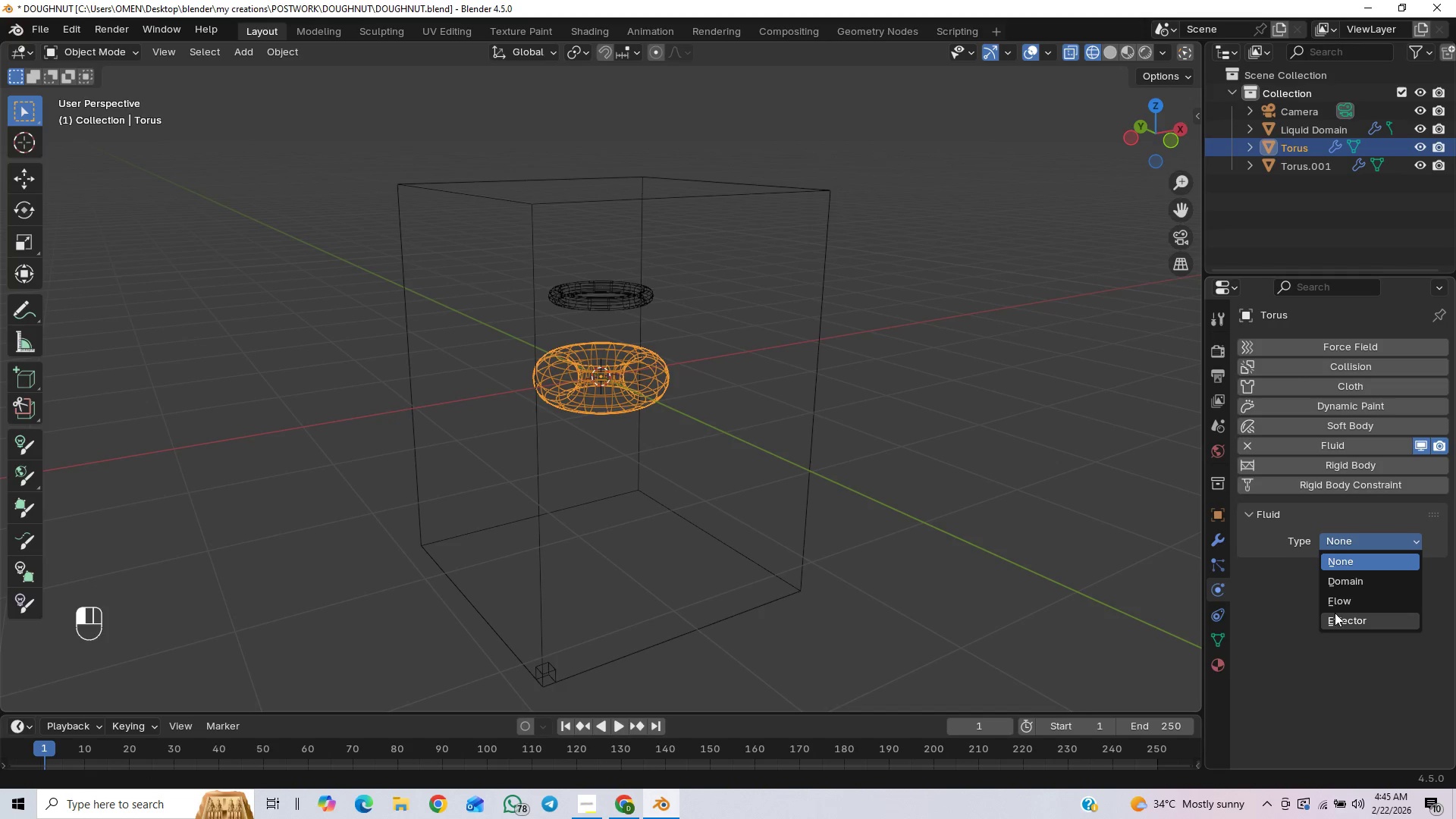 
left_click([1335, 619])
 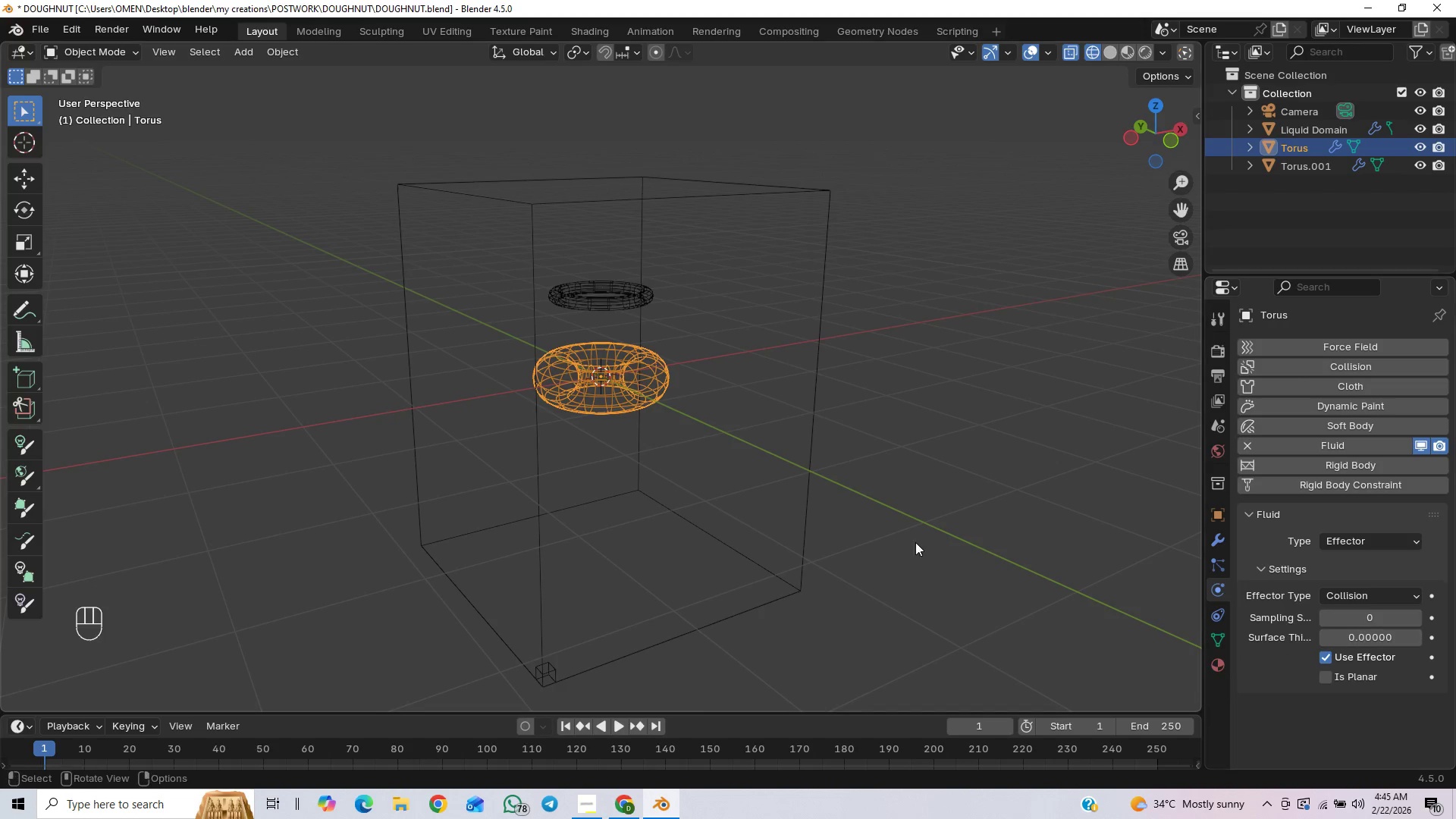 
left_click([821, 266])
 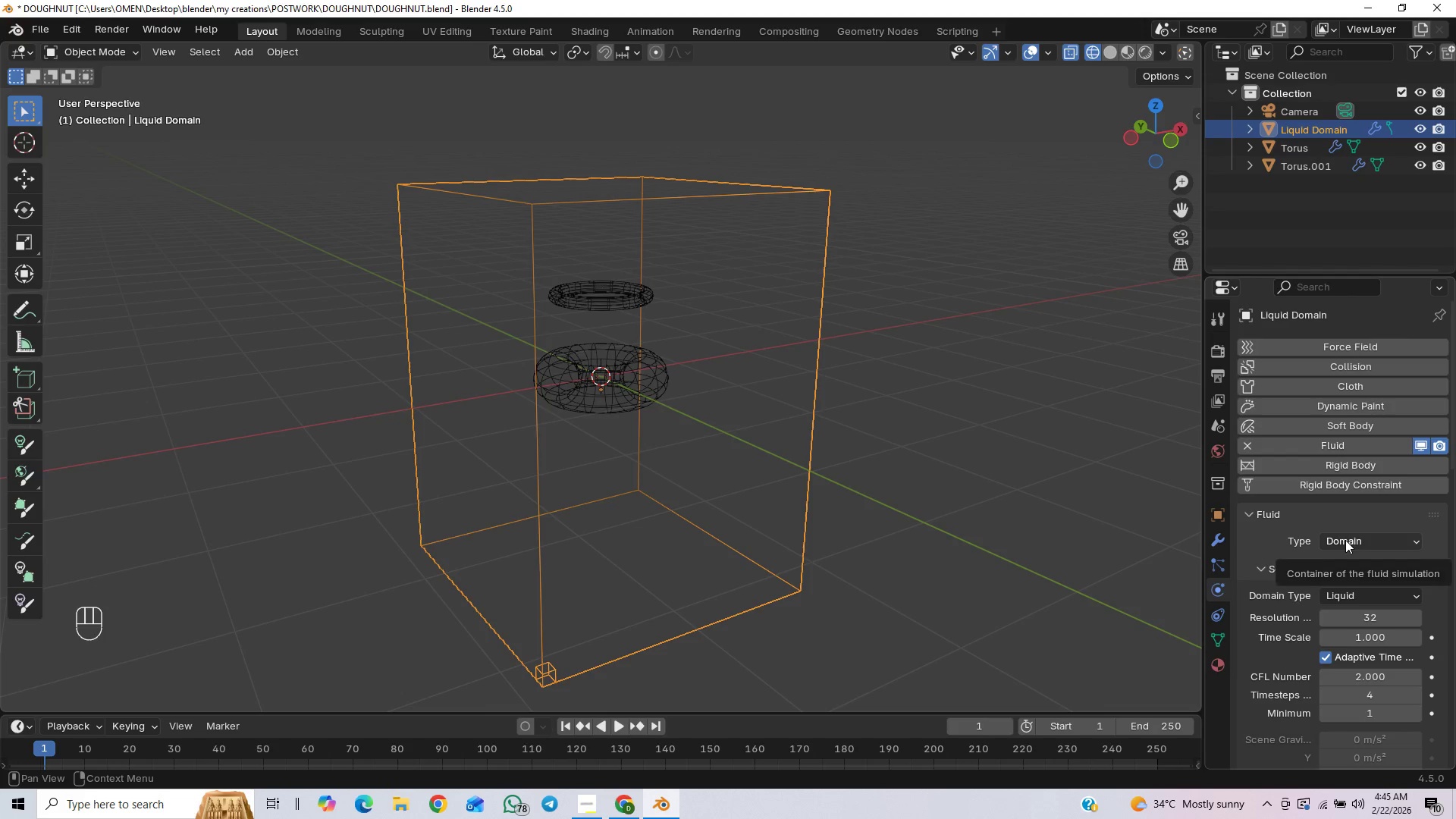 
scroll: coordinate [1263, 595], scroll_direction: down, amount: 1.0
 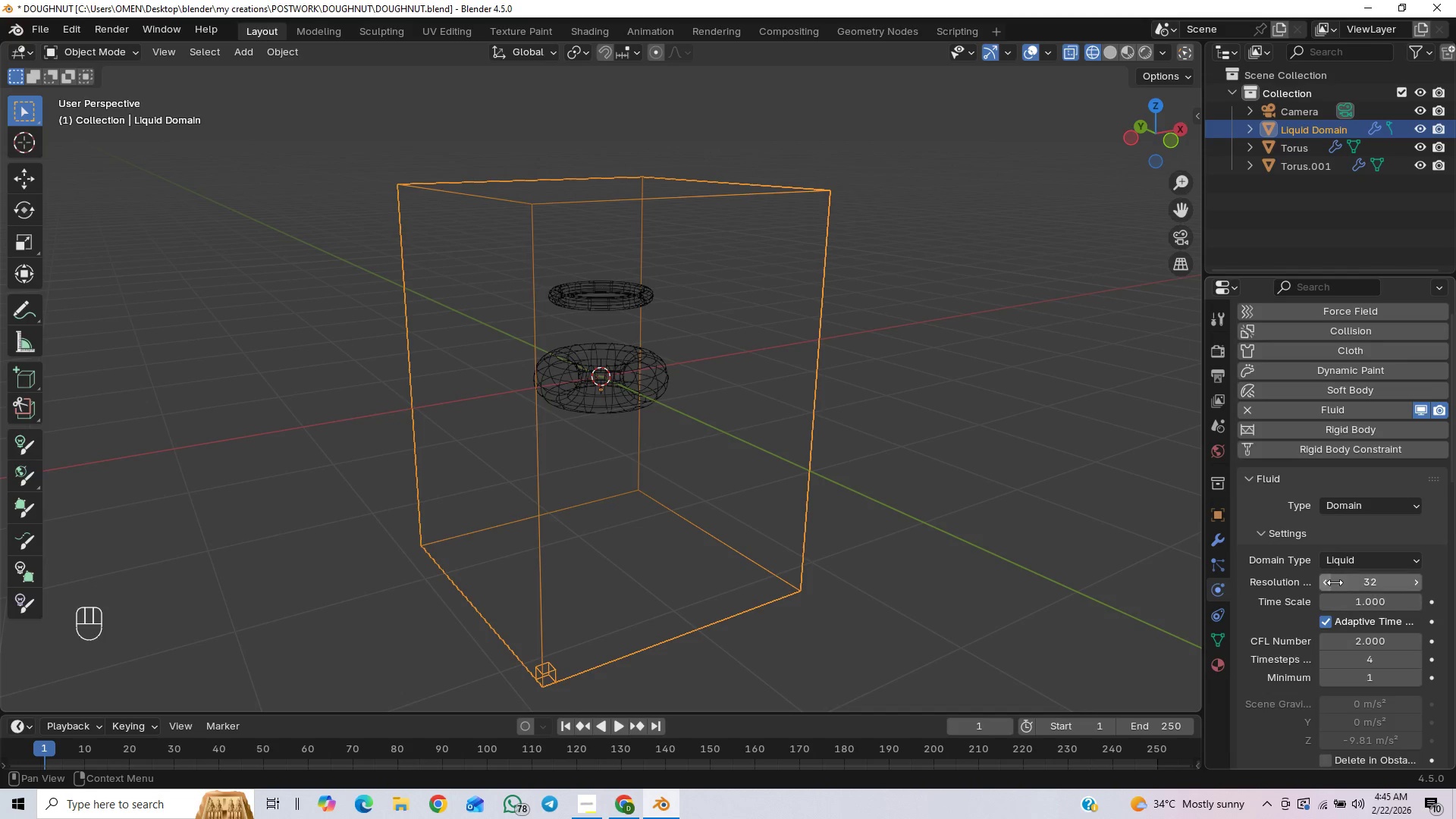 
left_click_drag(start_coordinate=[1352, 577], to_coordinate=[192, 579])
 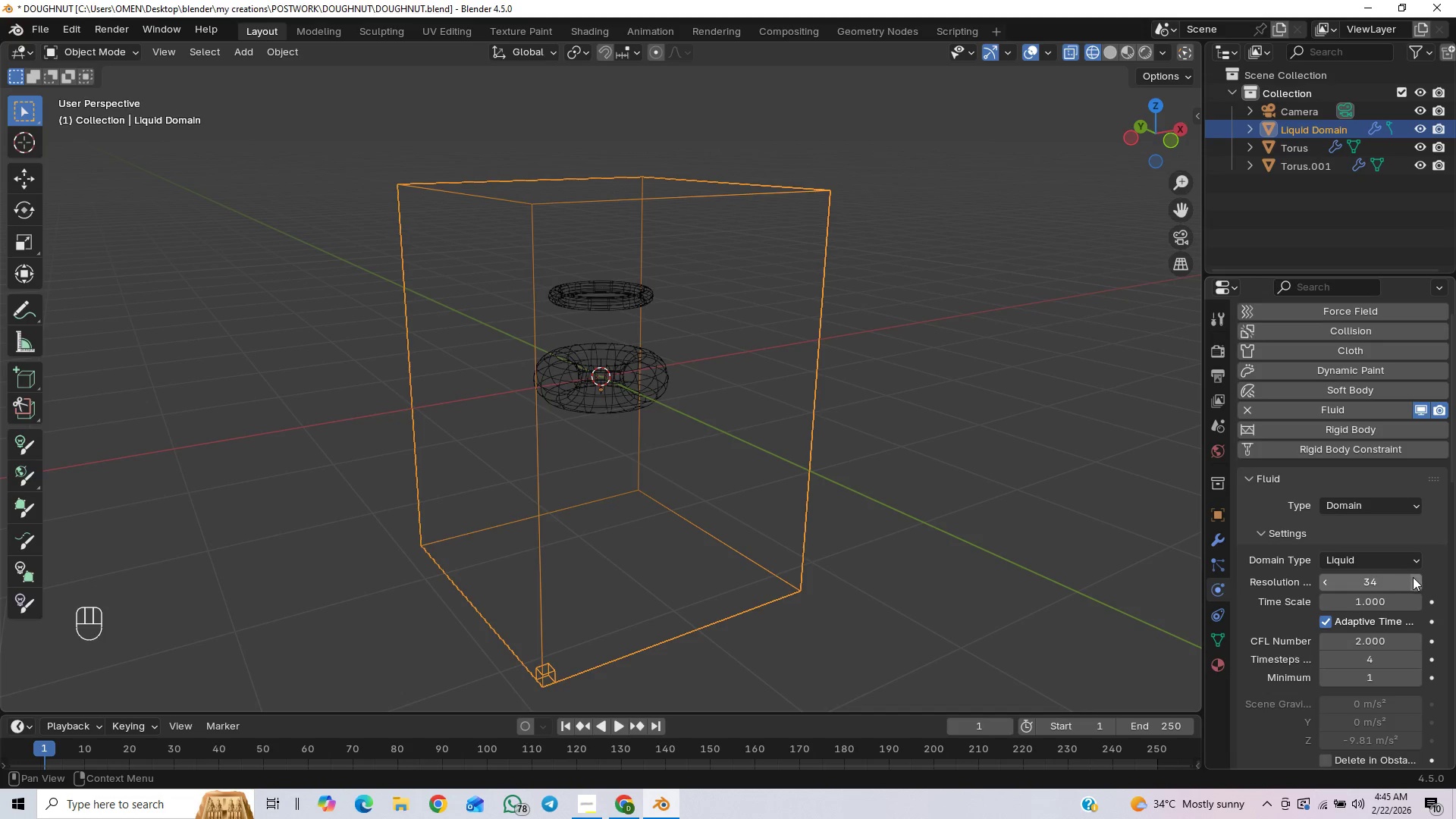 
left_click([1413, 587])
 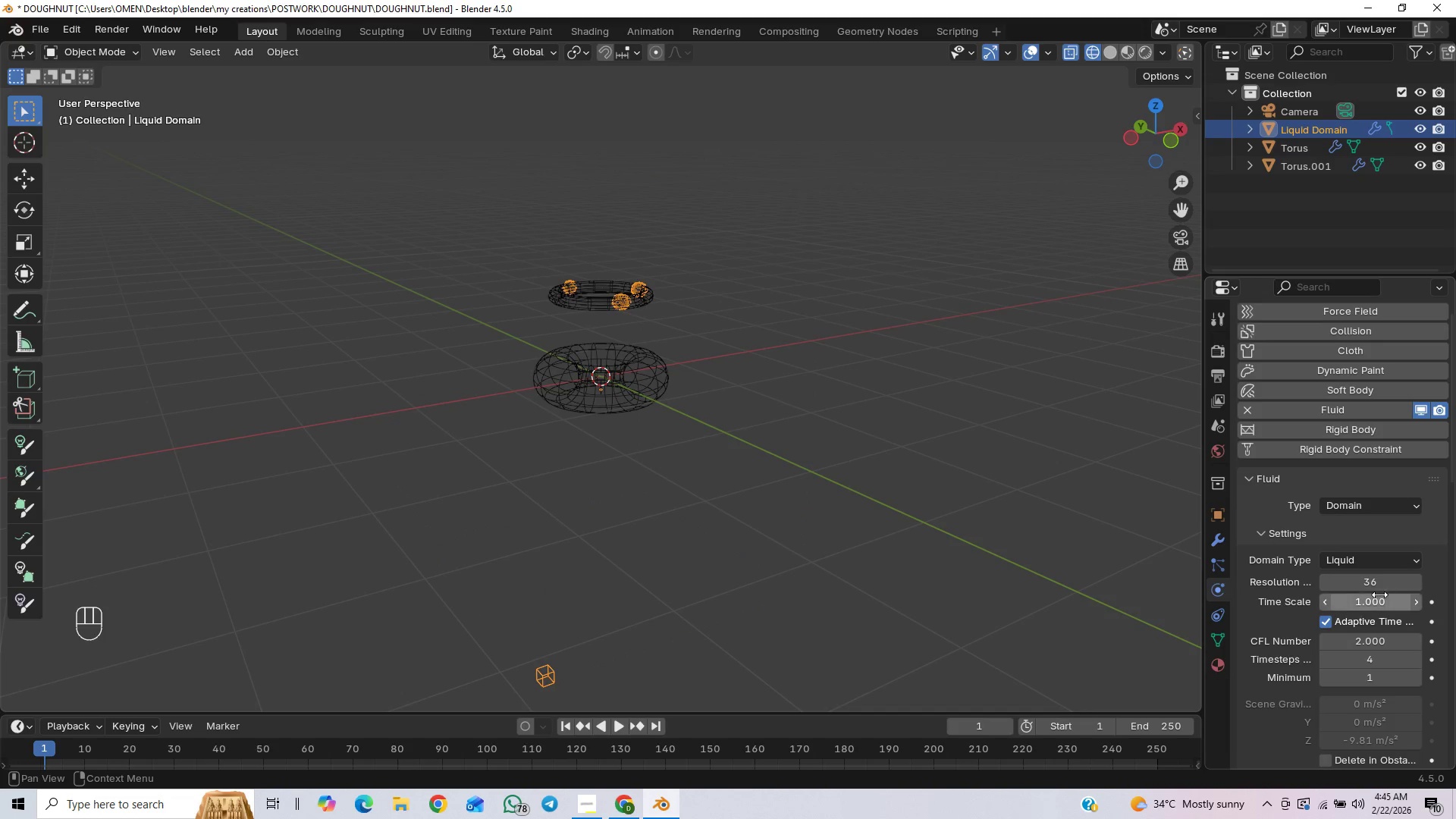 
left_click([1321, 584])
 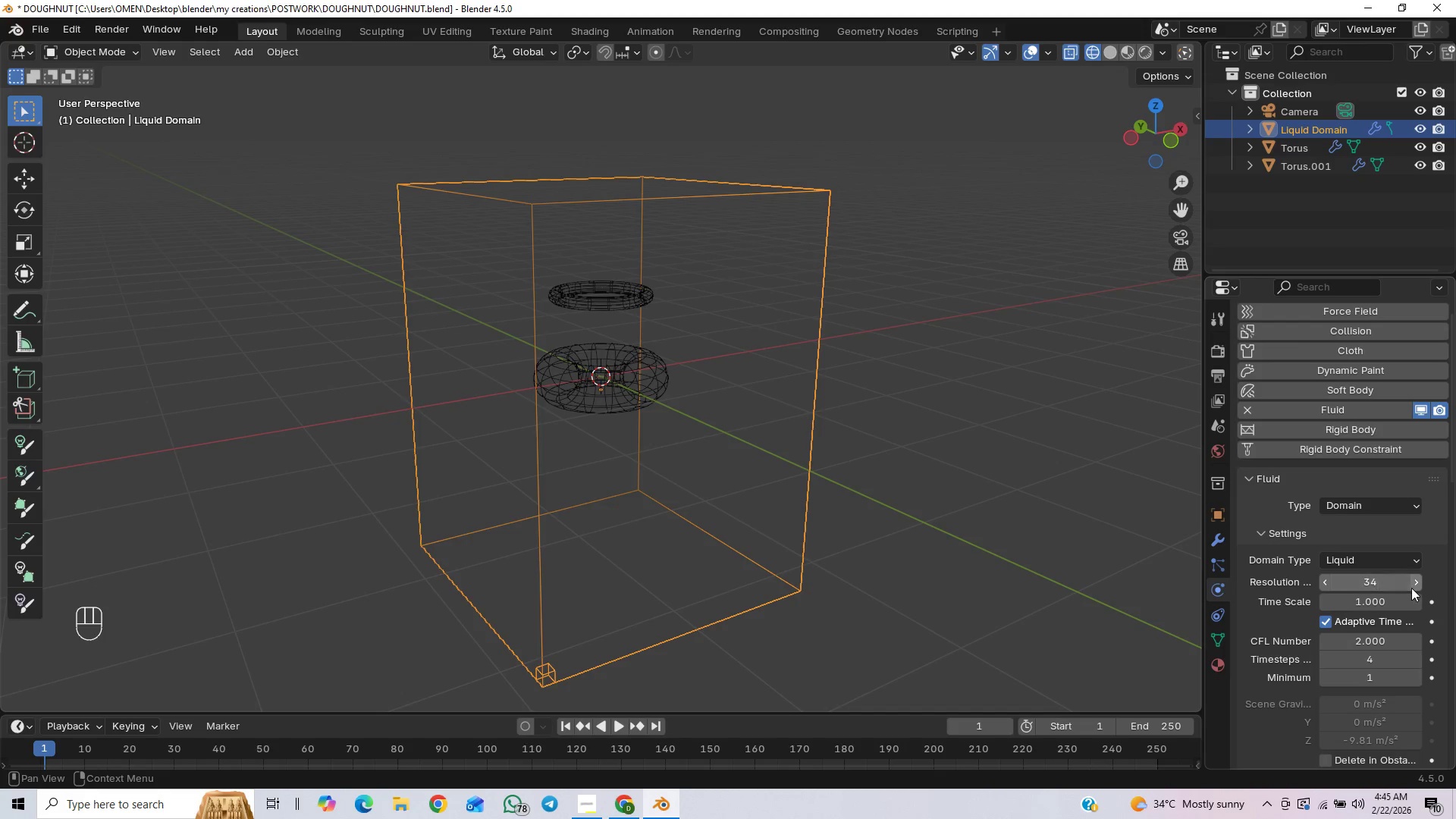 
left_click([1411, 588])
 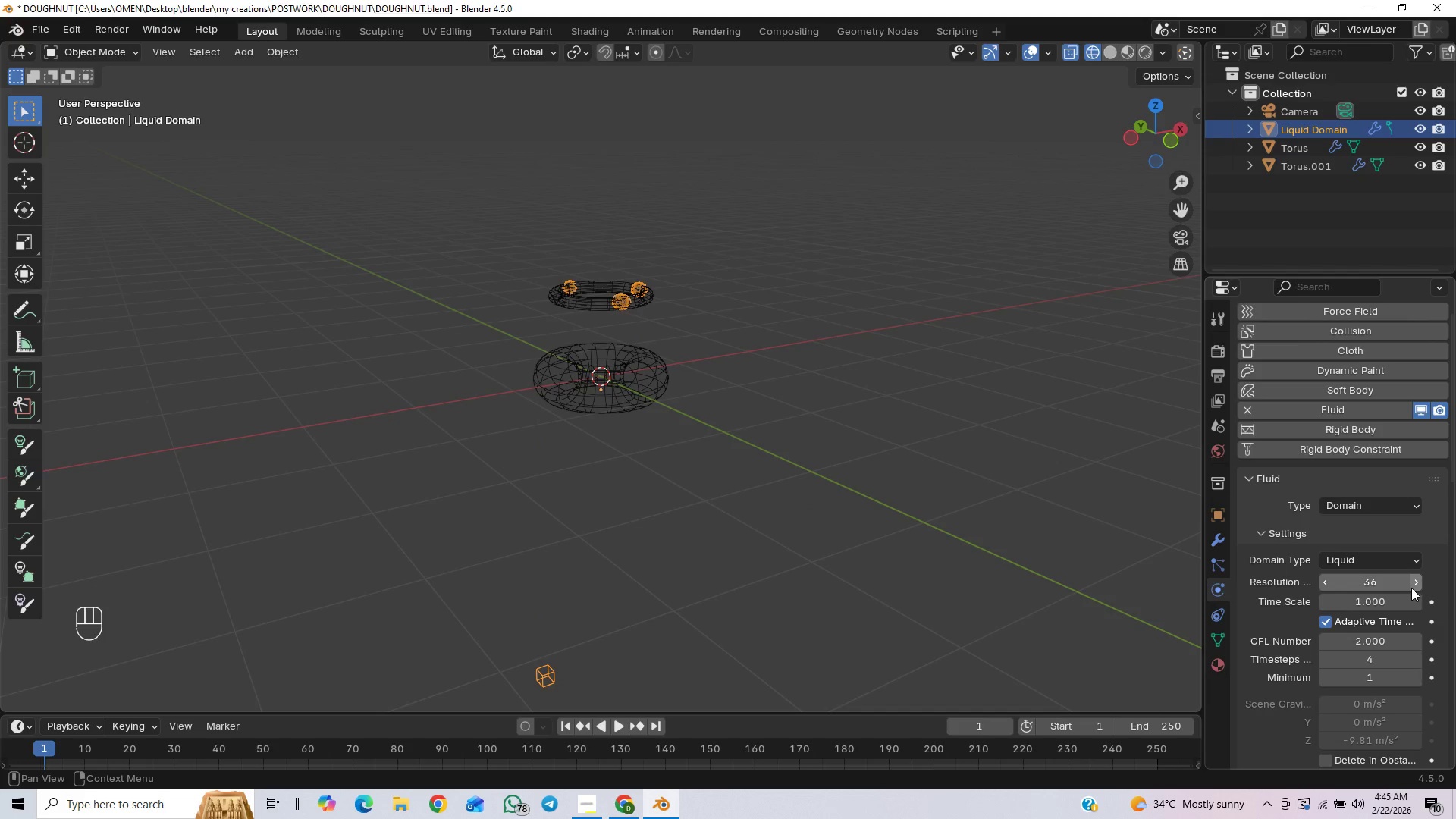 
left_click([1411, 588])
 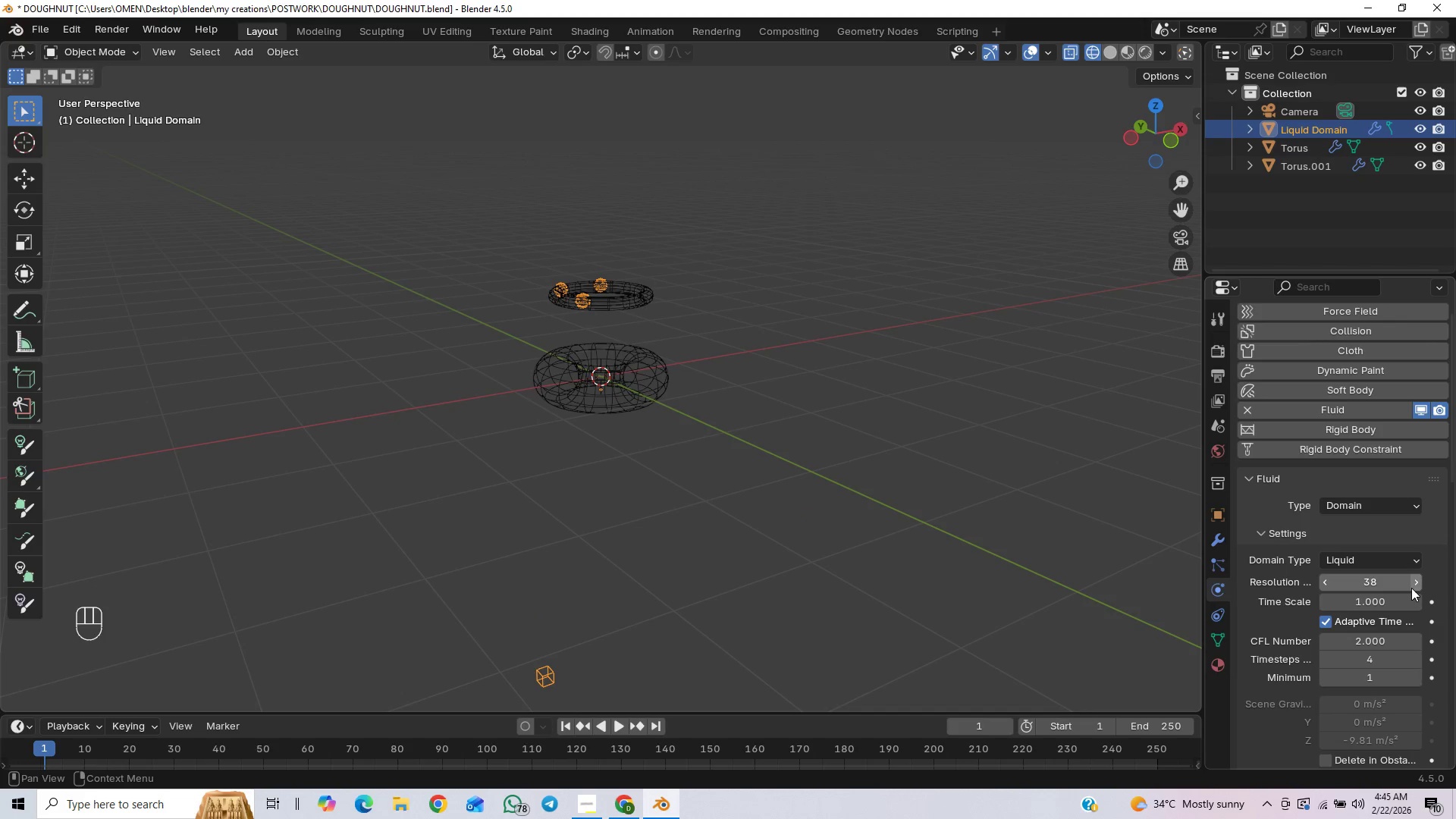 
double_click([1411, 588])
 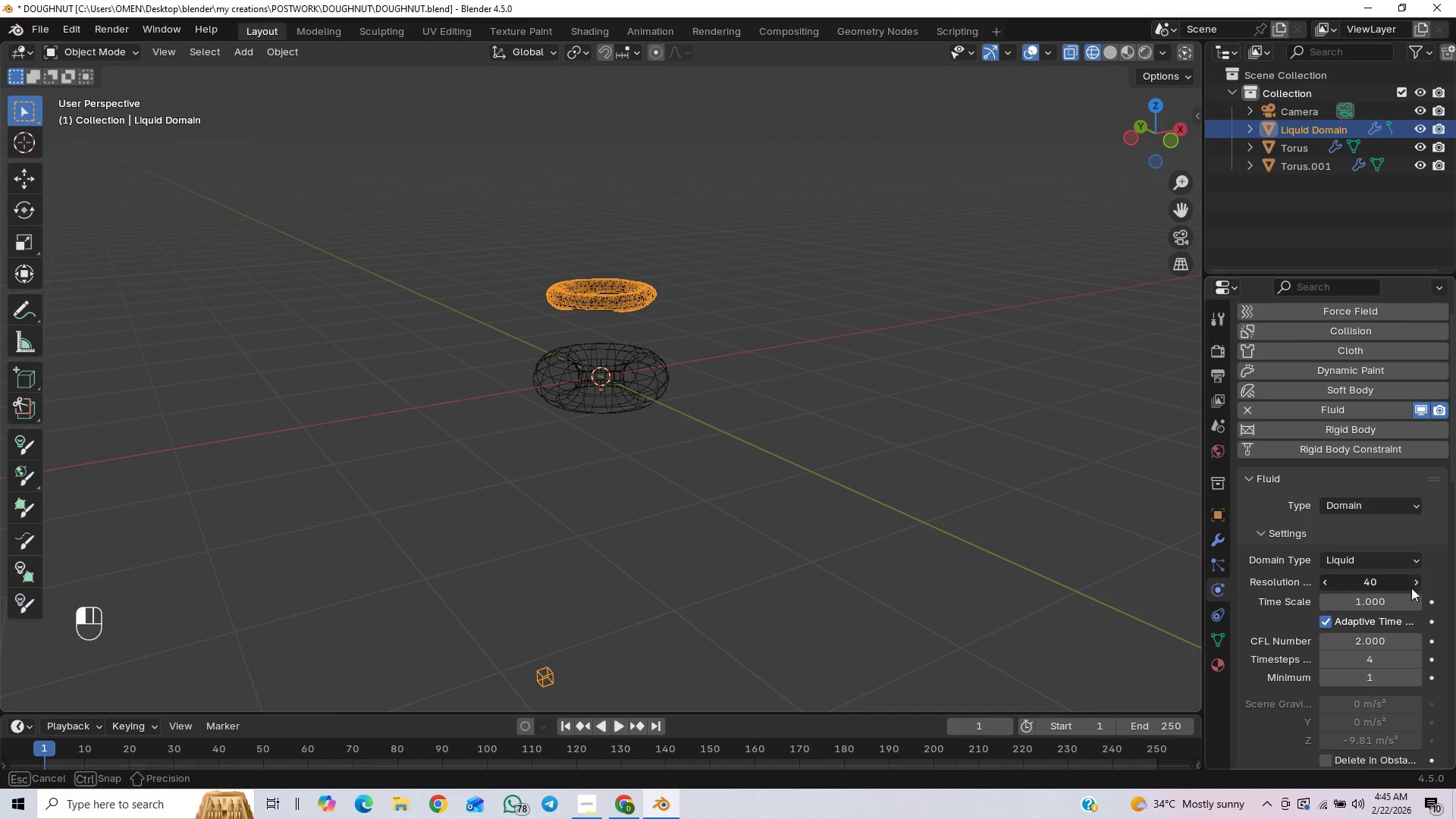 
triple_click([1411, 588])
 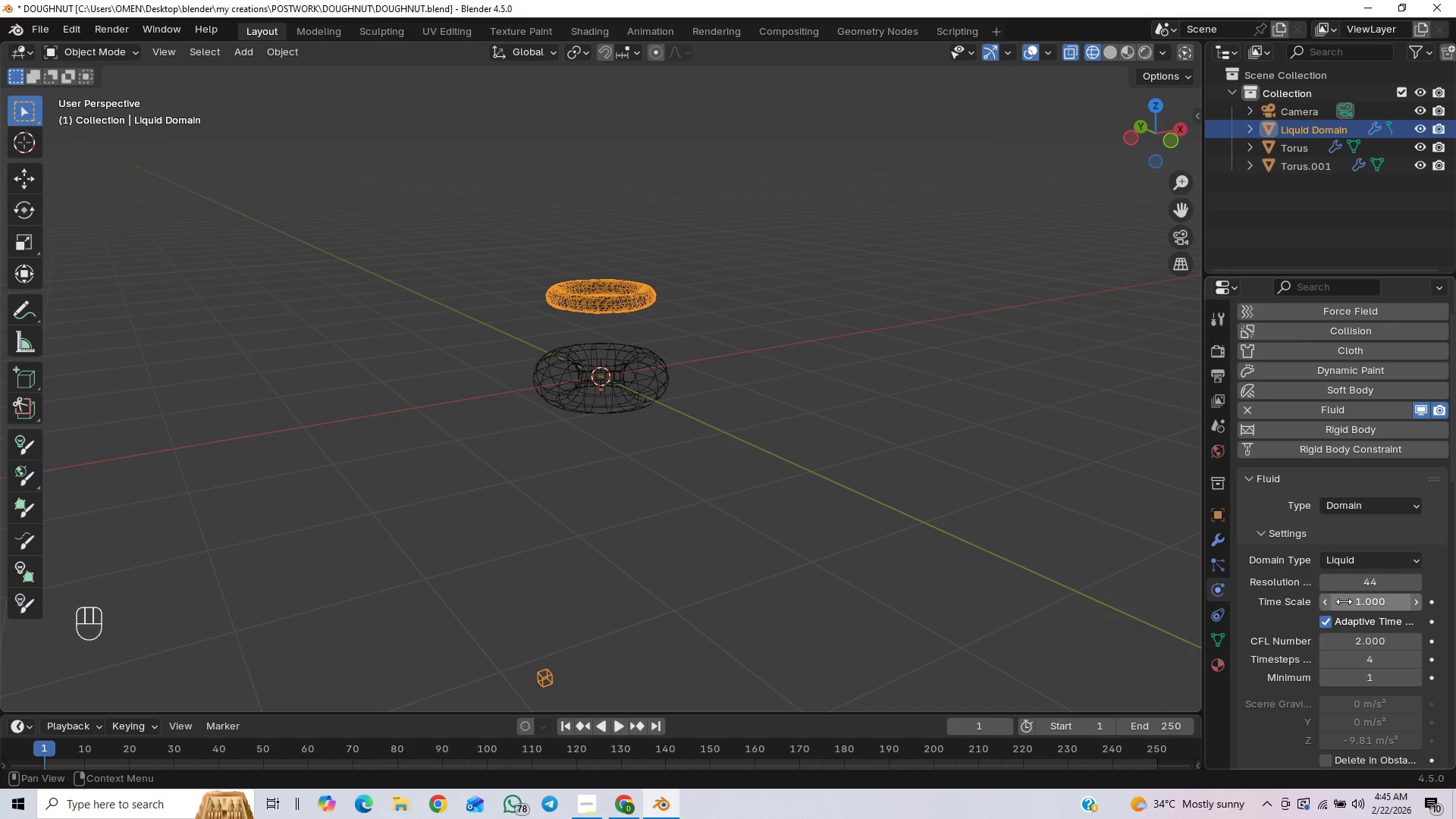 
left_click([1326, 598])
 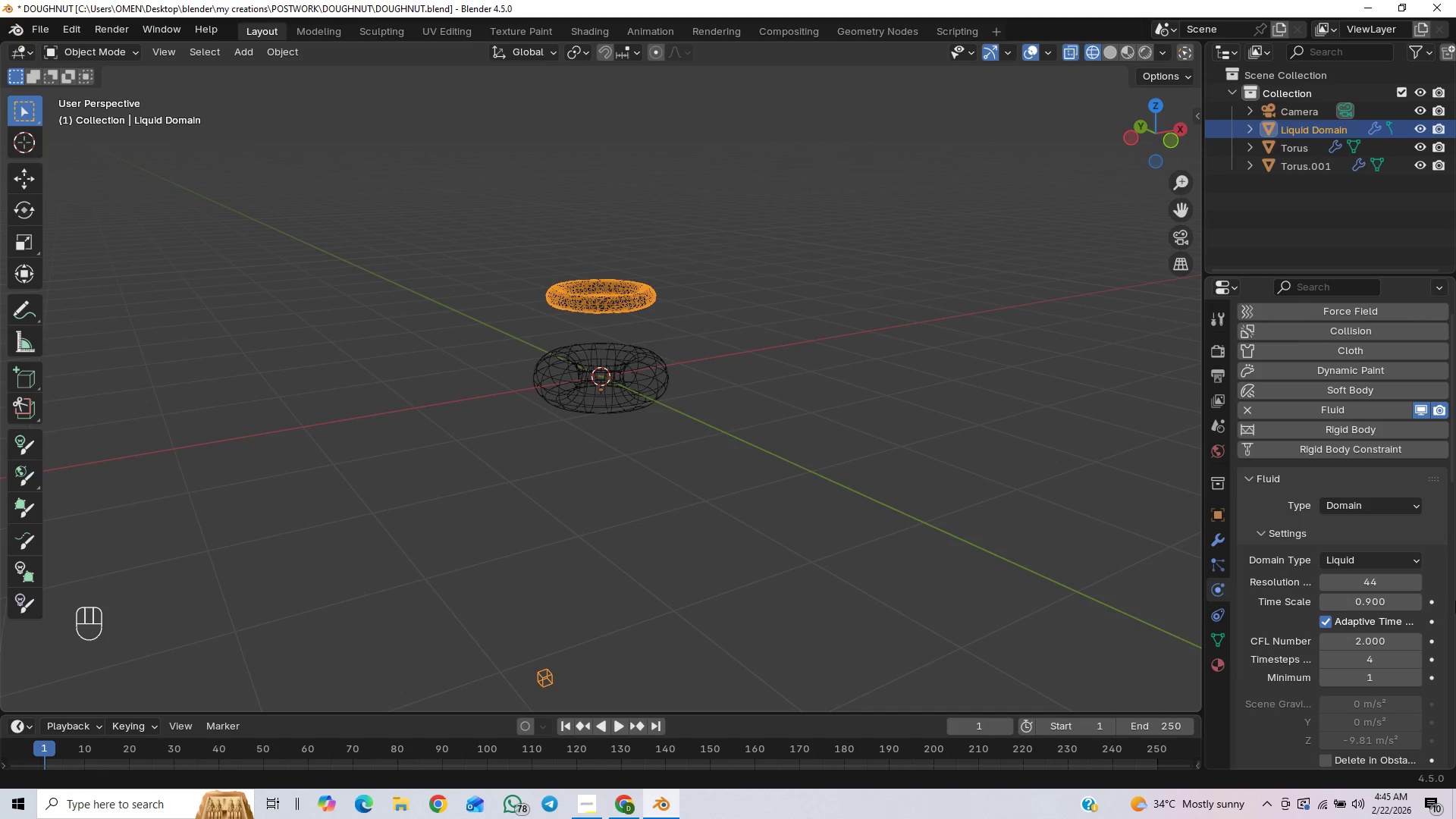 
left_click([1415, 601])
 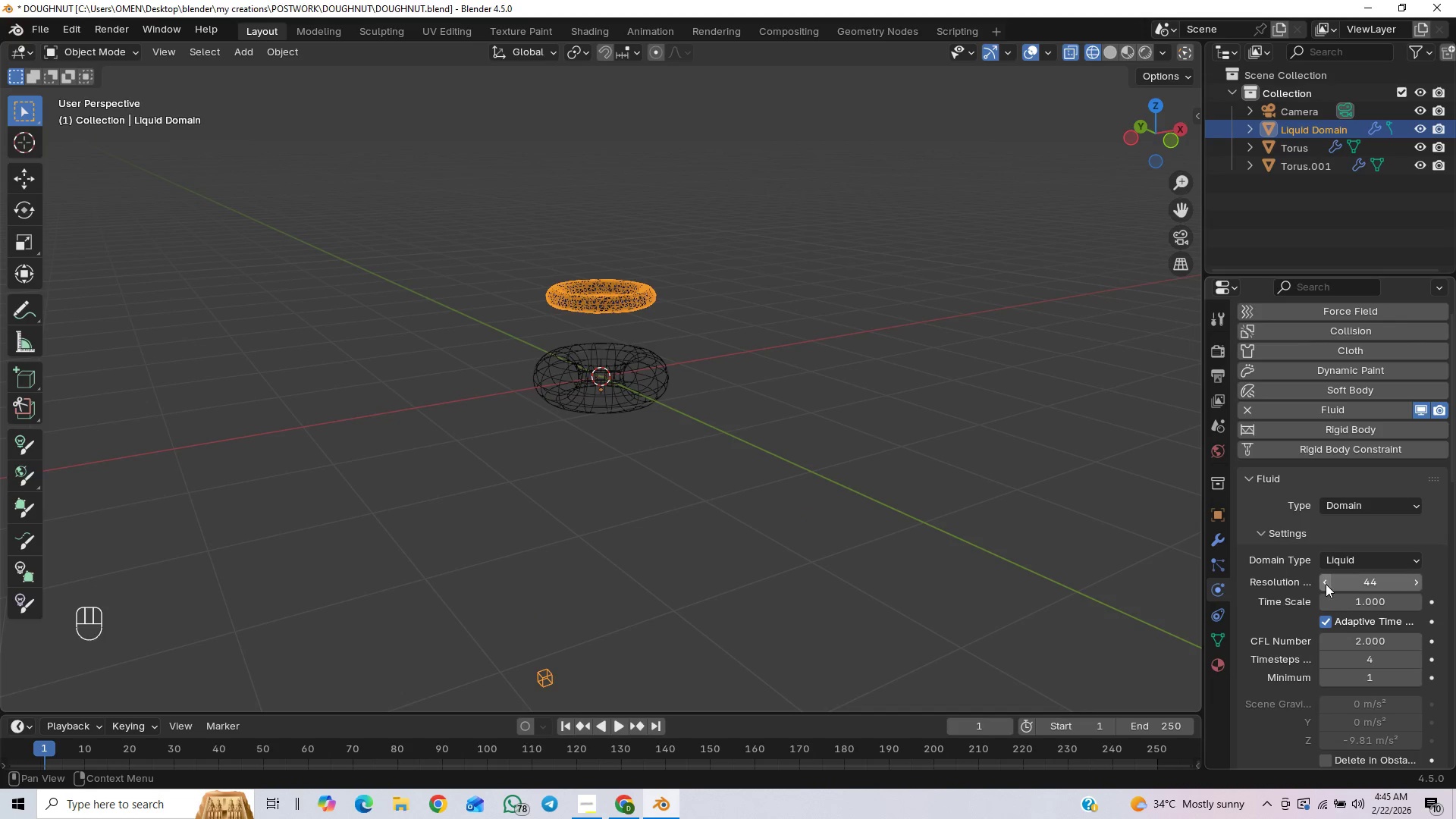 
left_click([1325, 582])
 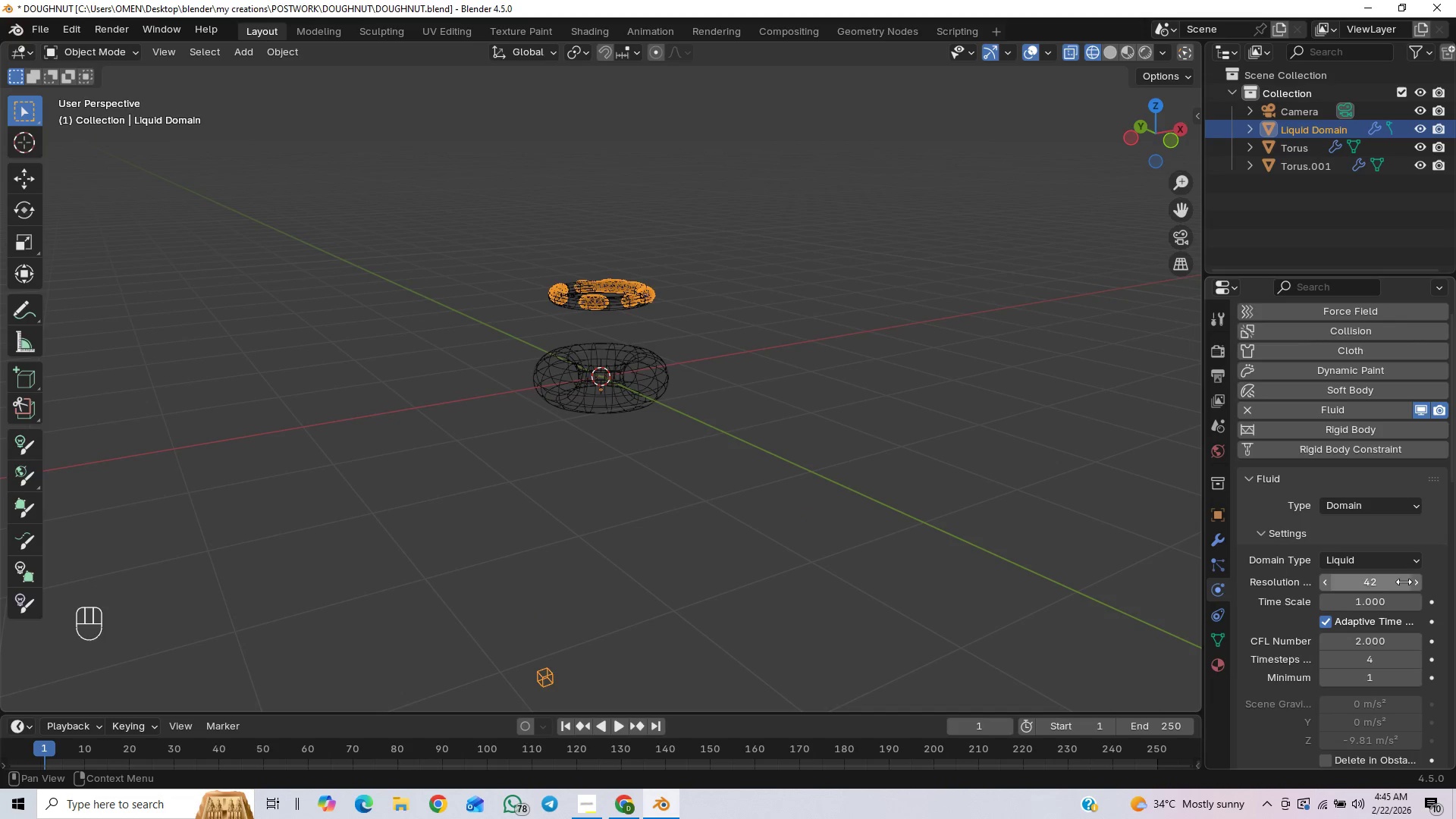 
left_click([1420, 580])
 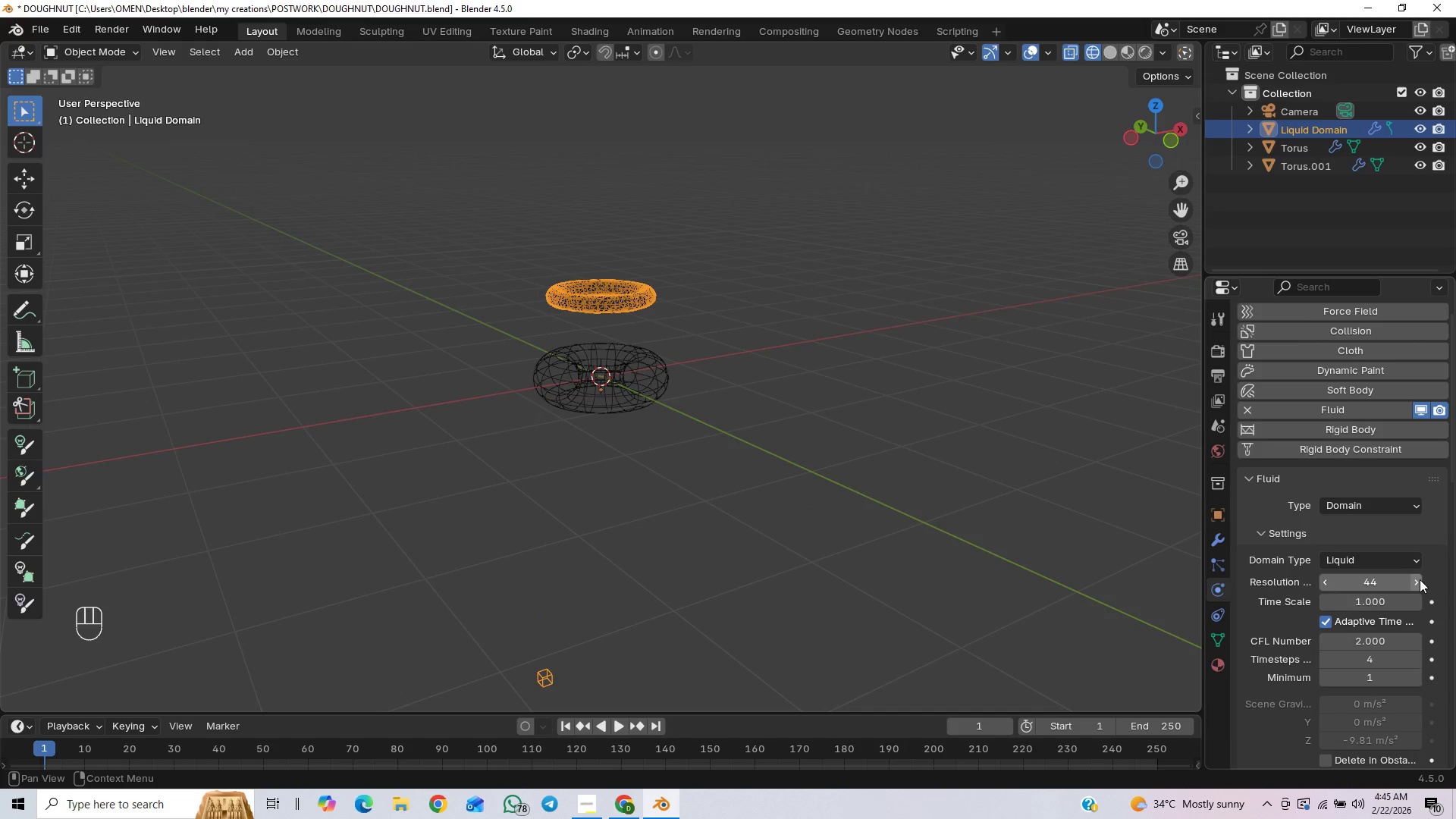 
left_click([1420, 579])
 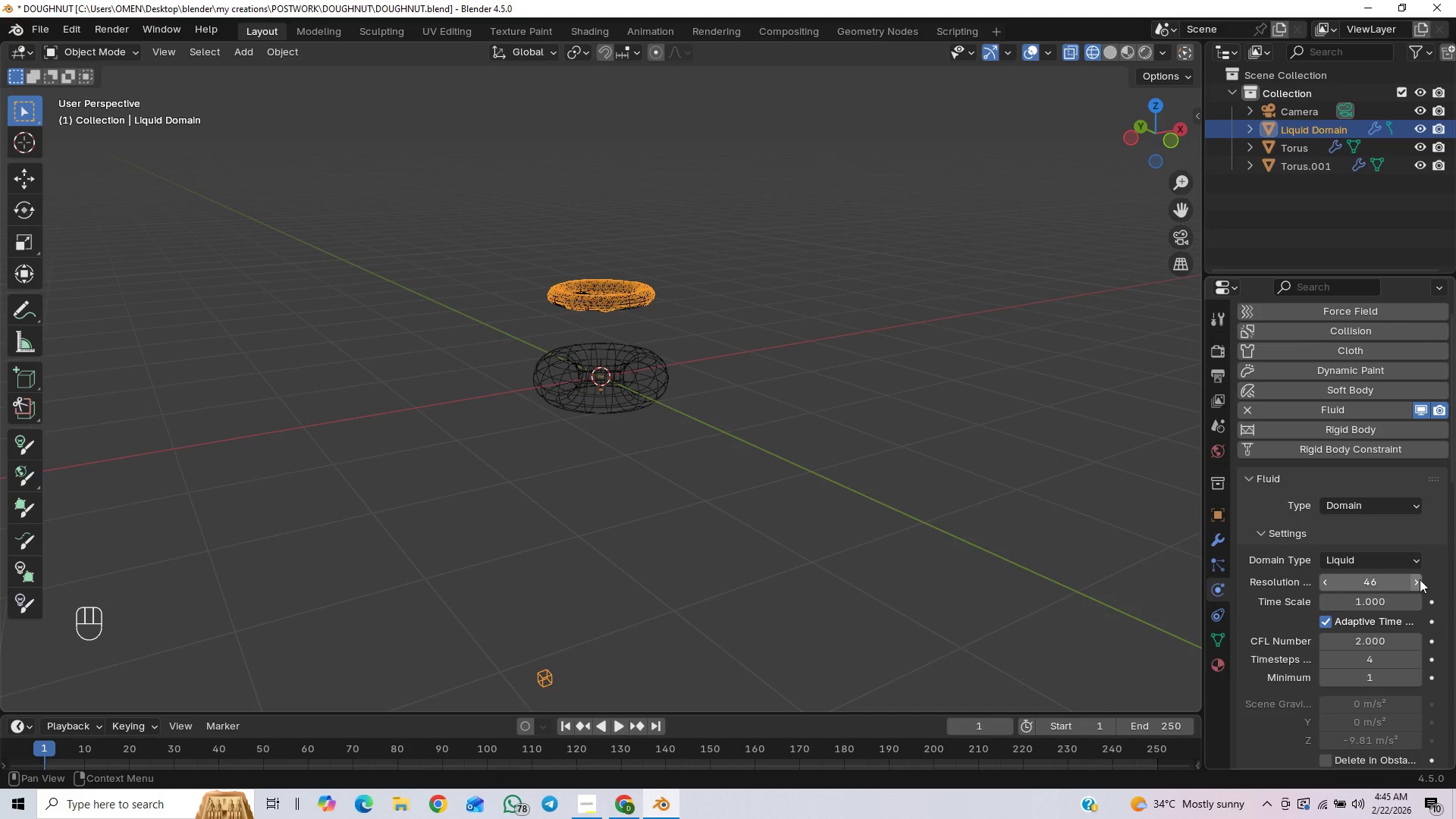 
left_click([1420, 579])
 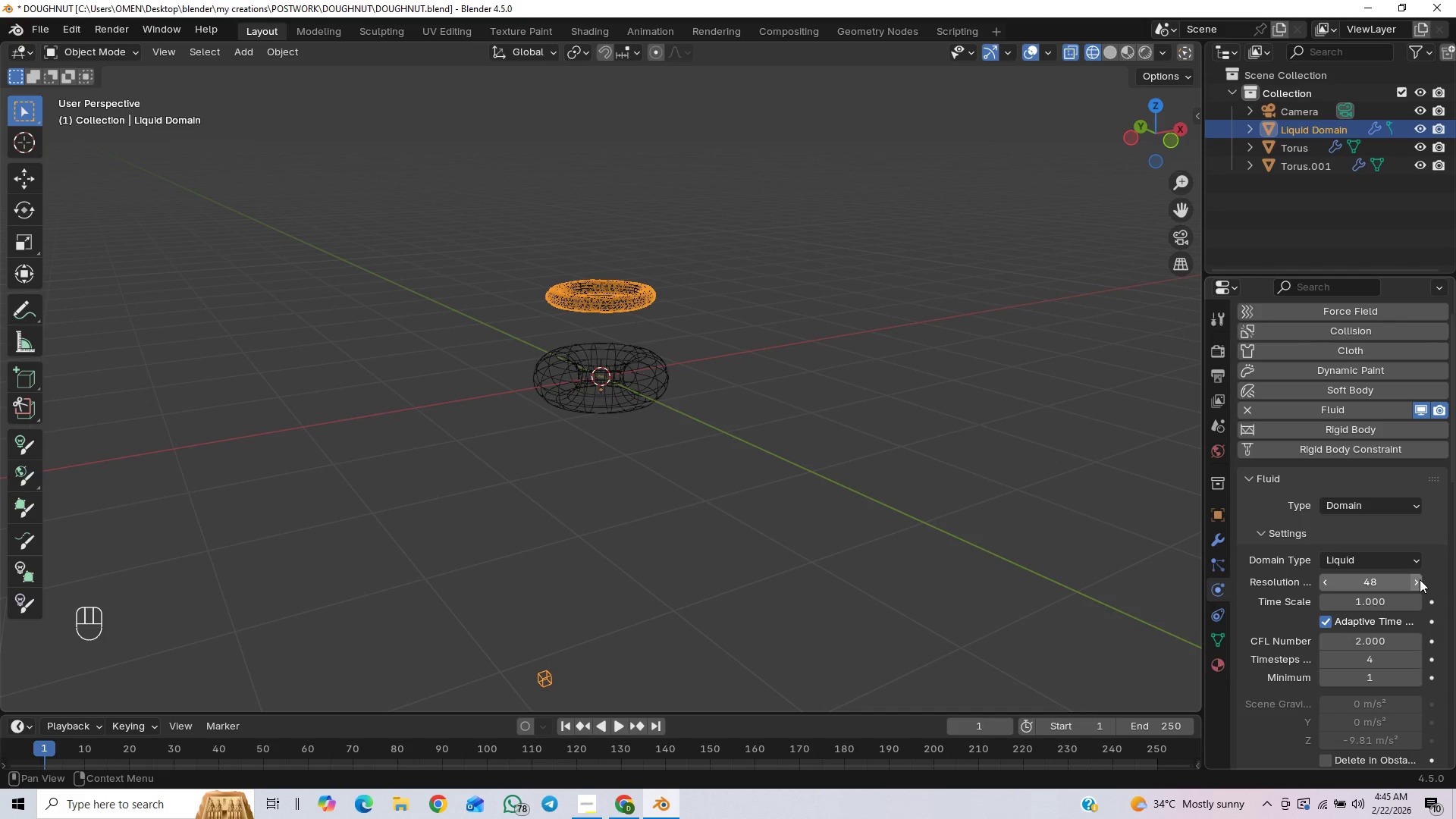 
left_click([1420, 579])
 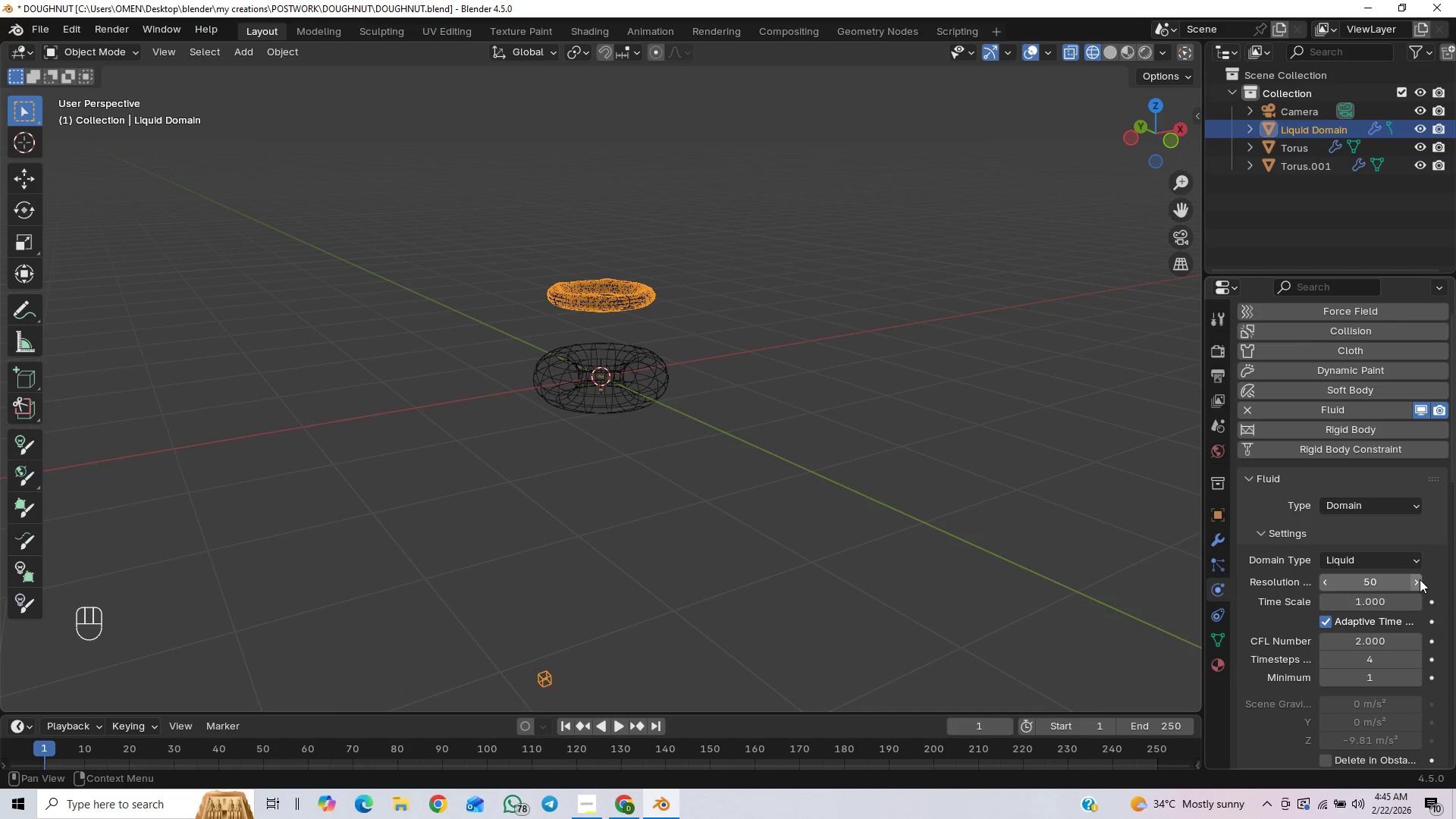 
left_click([1420, 579])
 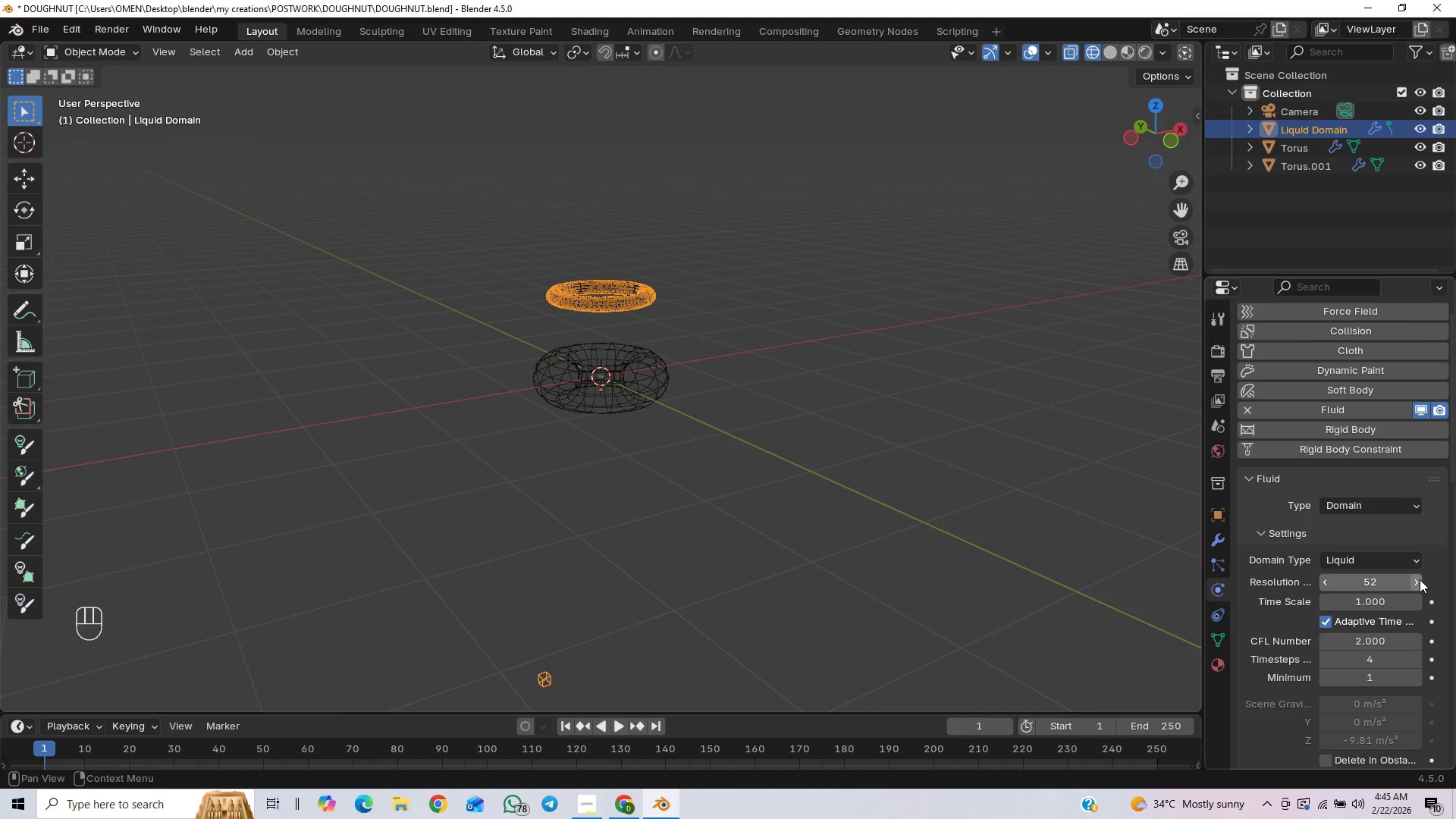 
double_click([1420, 579])
 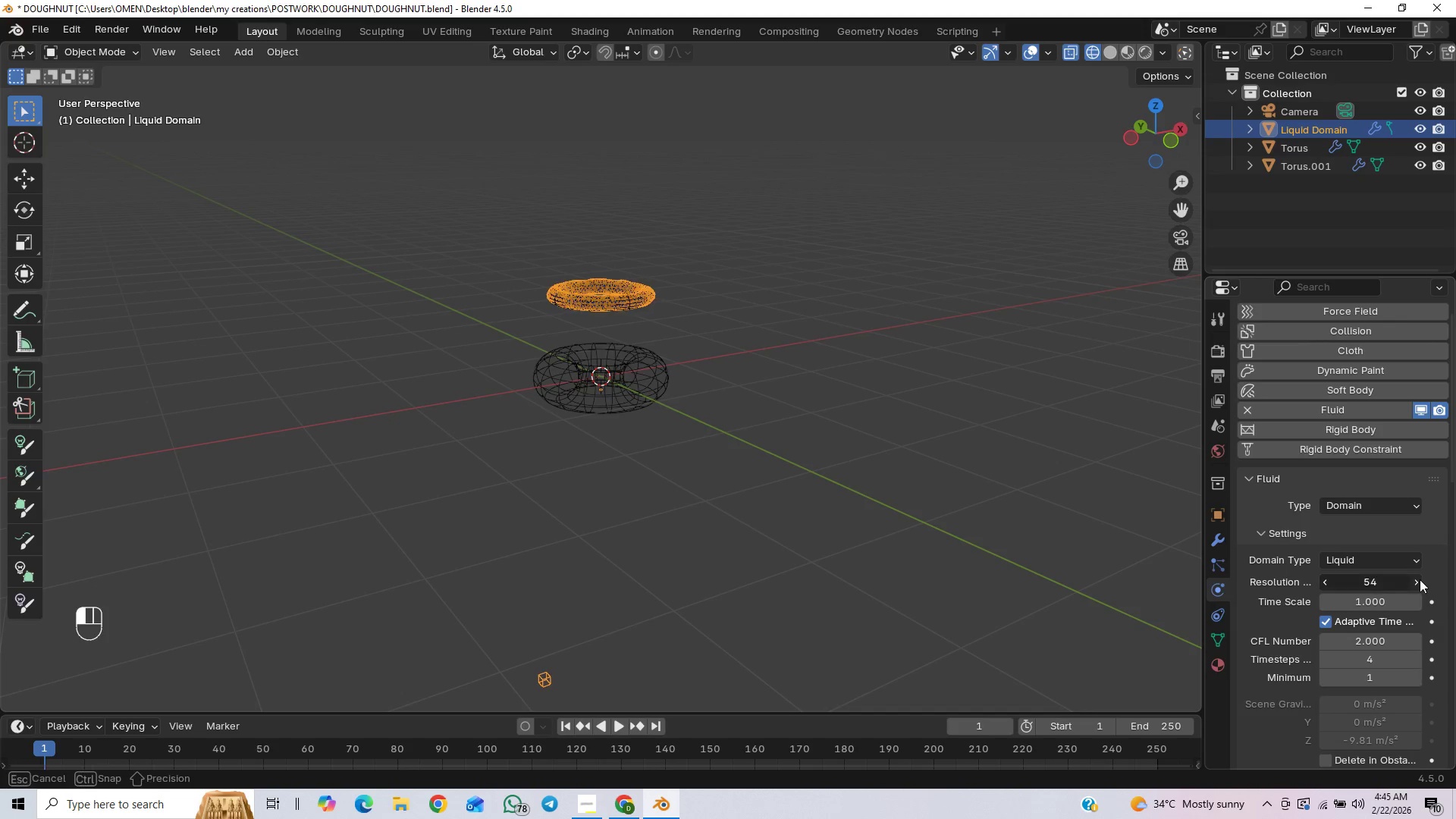 
triple_click([1420, 579])
 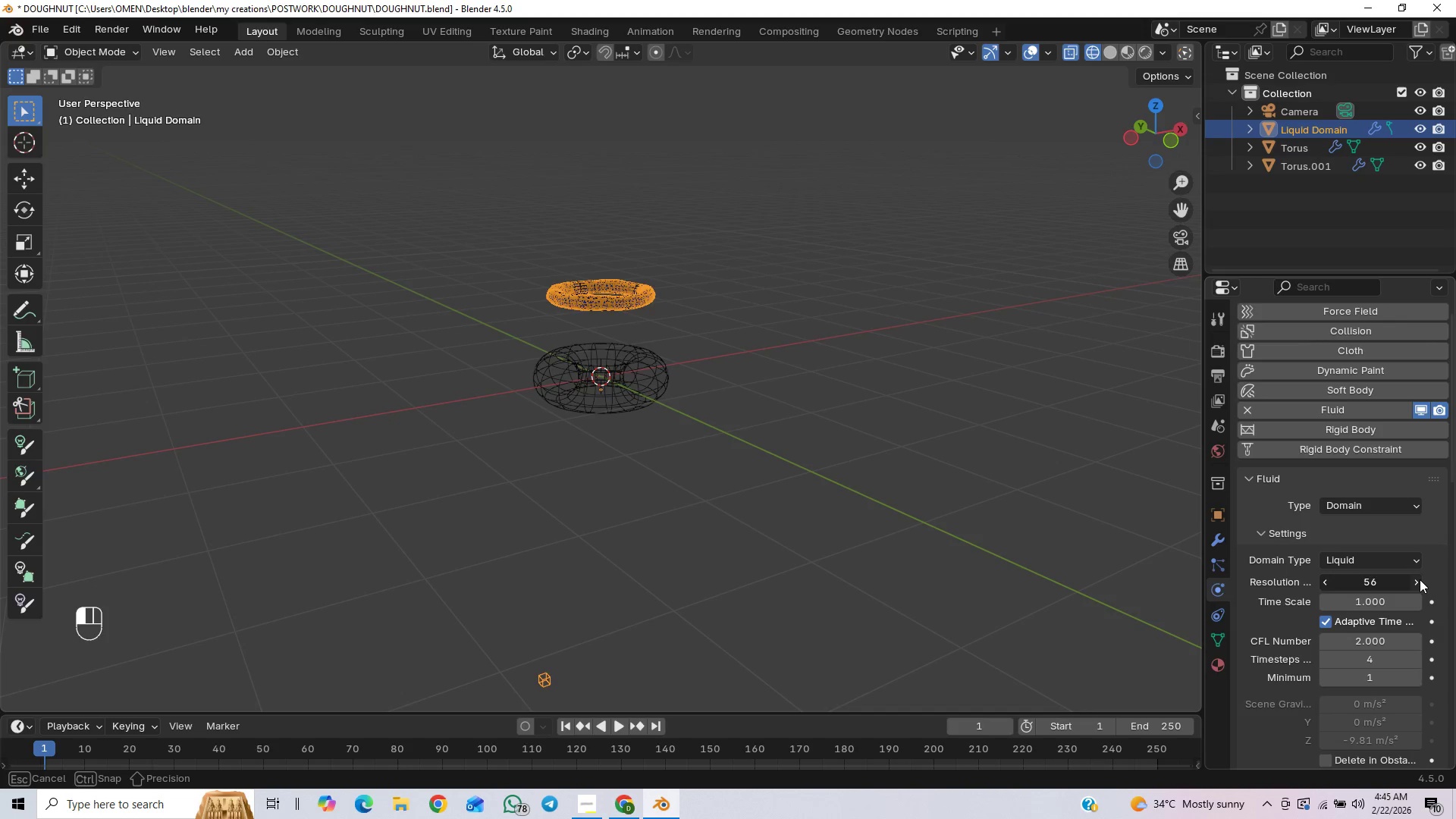 
triple_click([1420, 579])
 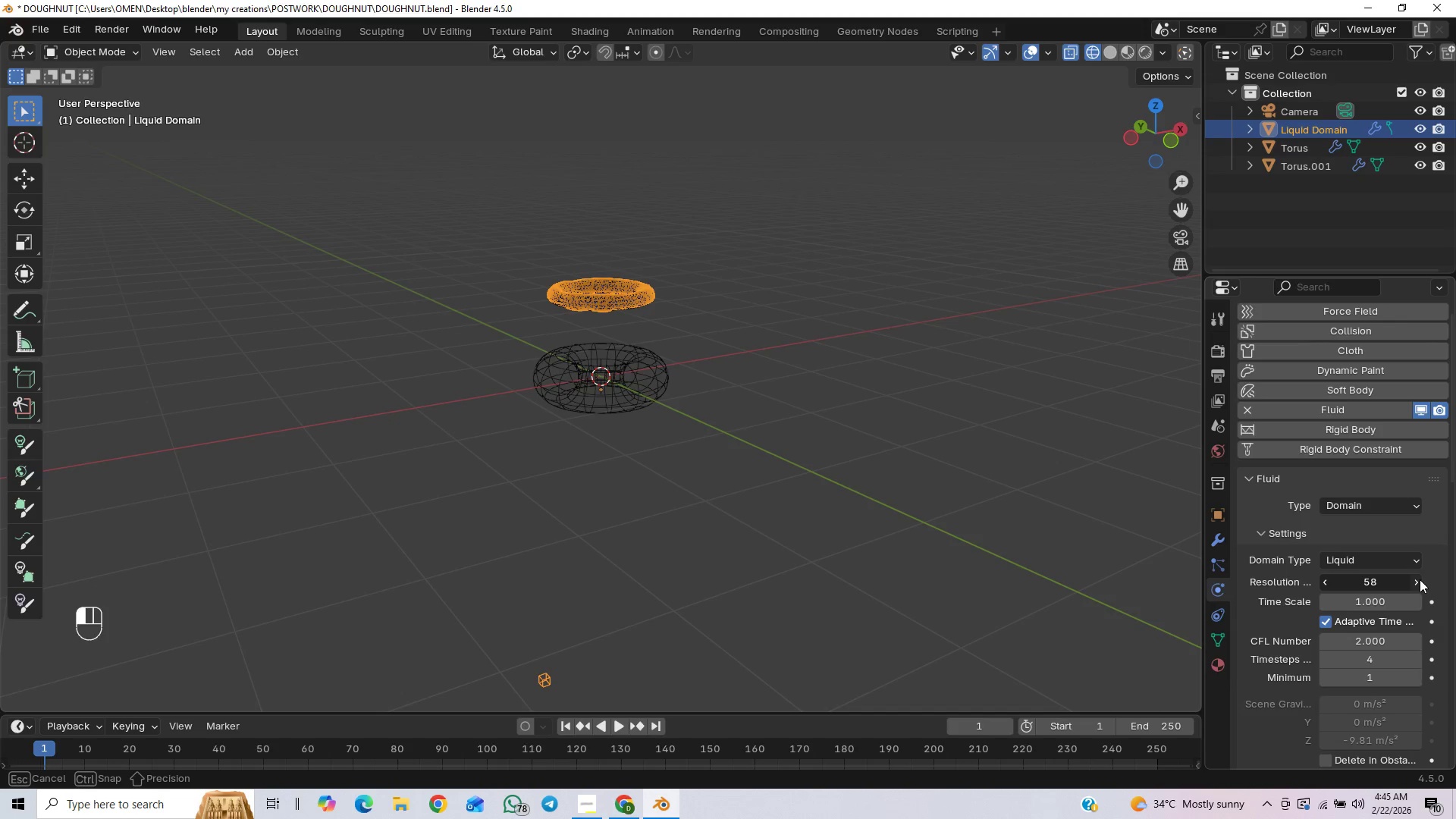 
triple_click([1420, 579])
 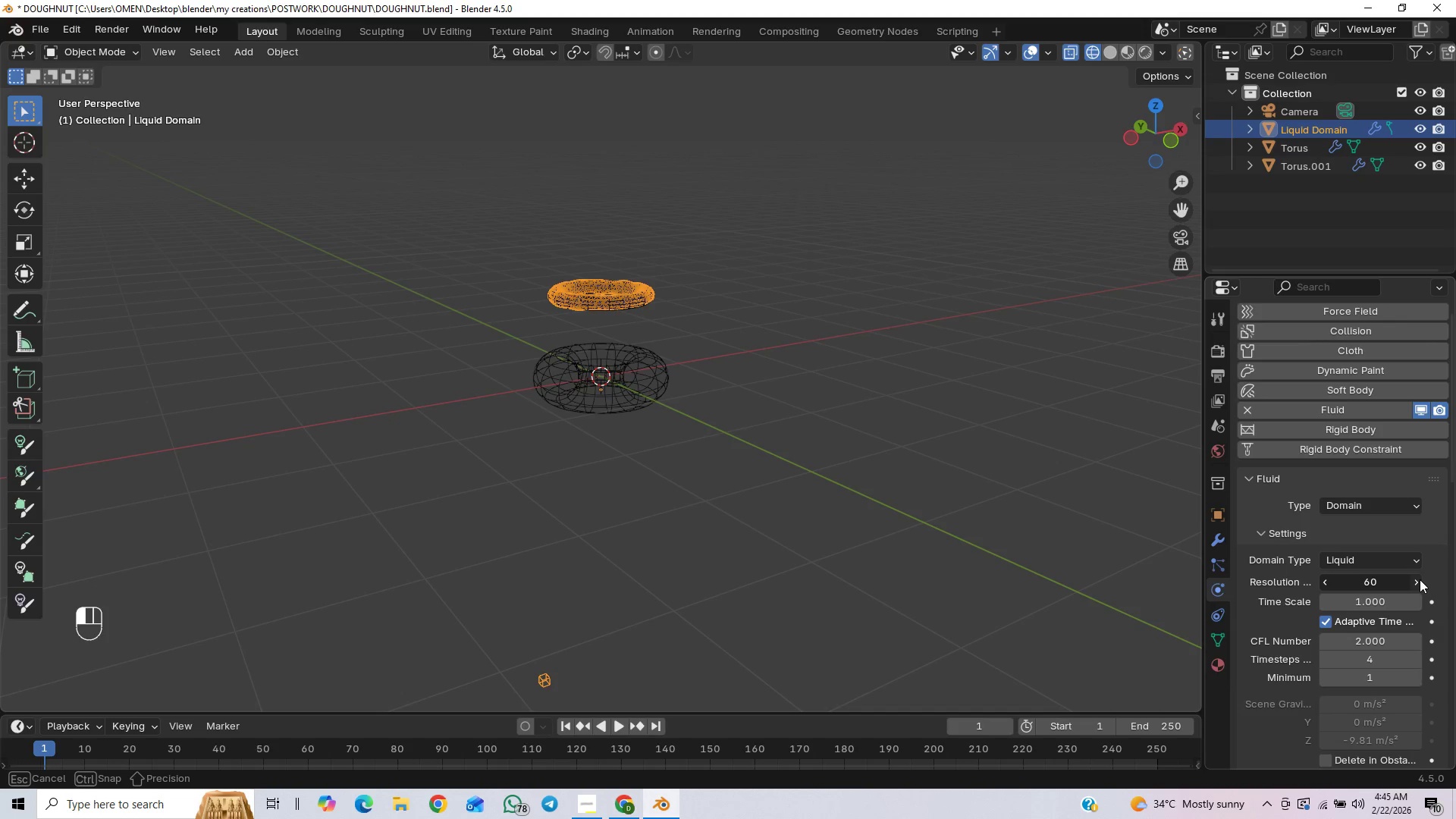 
triple_click([1420, 579])
 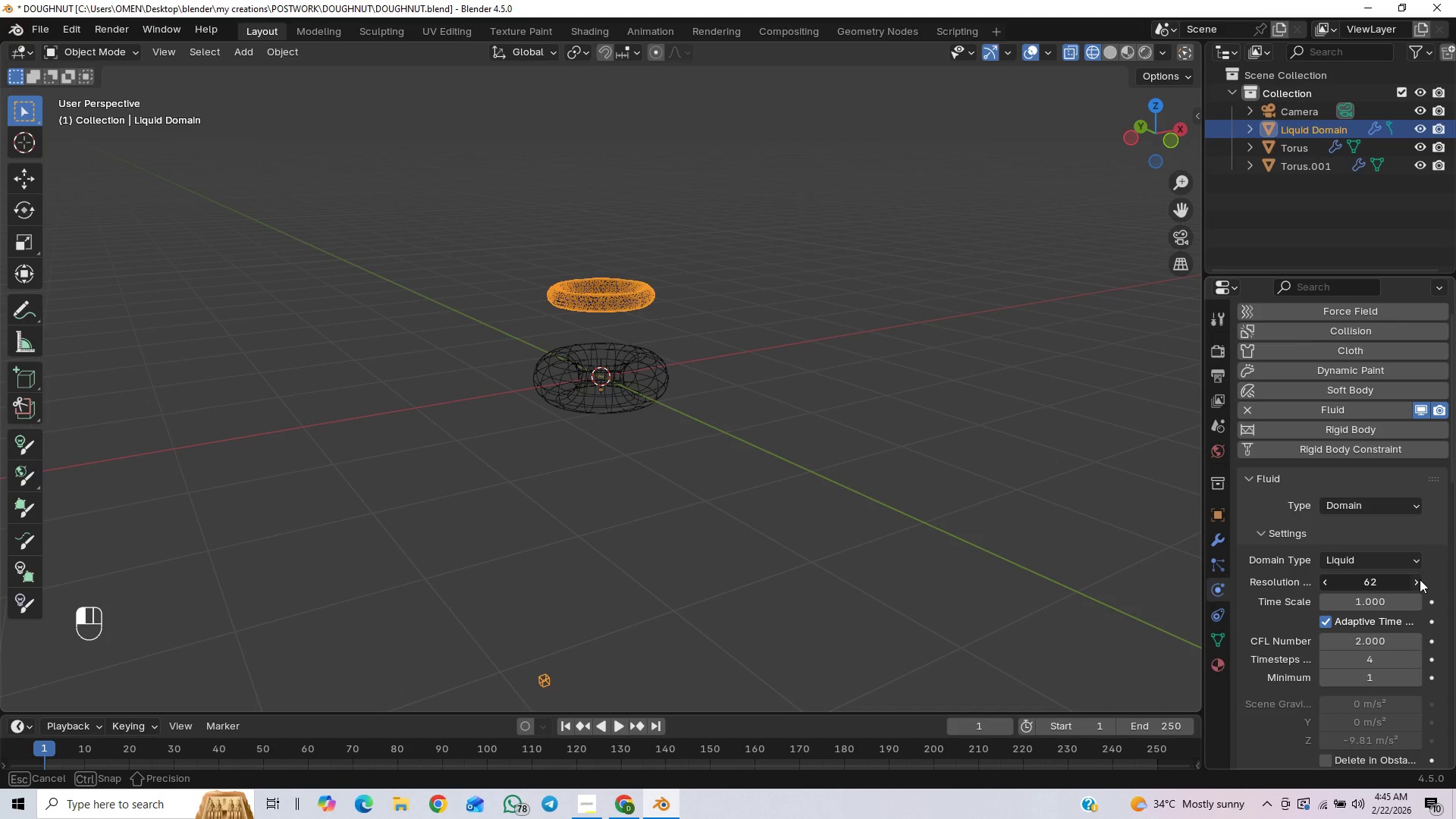 
triple_click([1420, 579])
 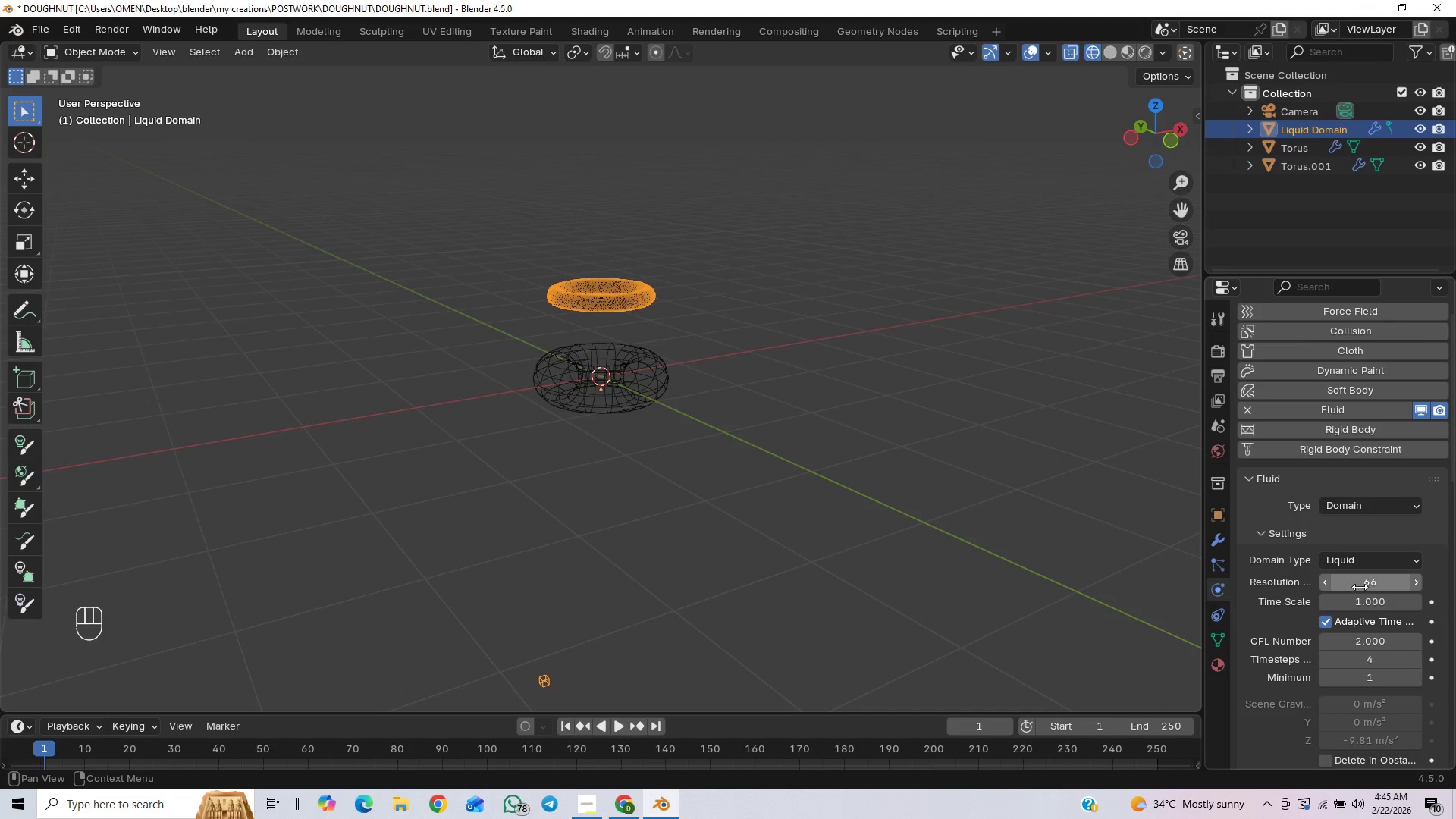 
left_click([1324, 582])
 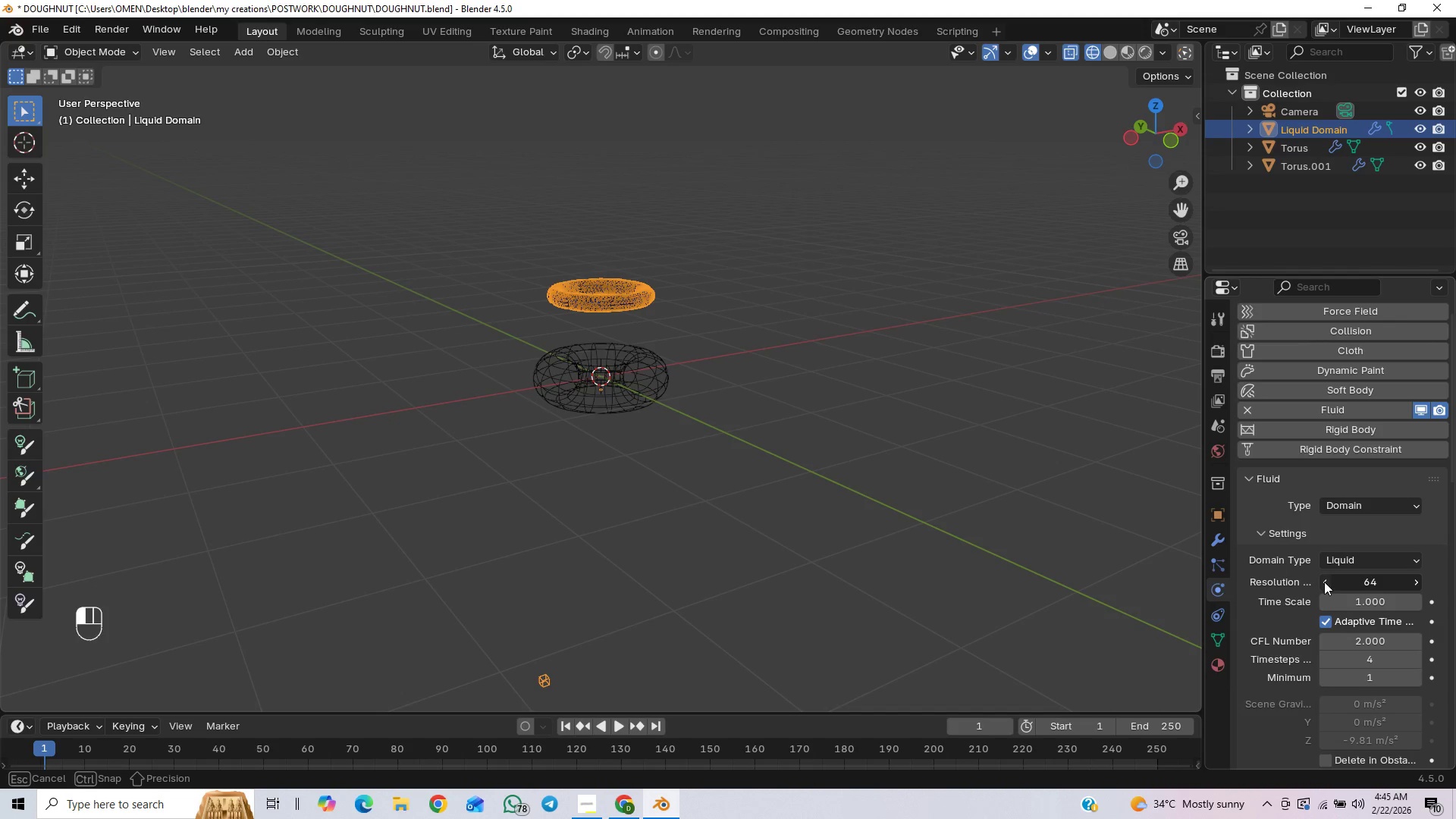 
double_click([1324, 582])
 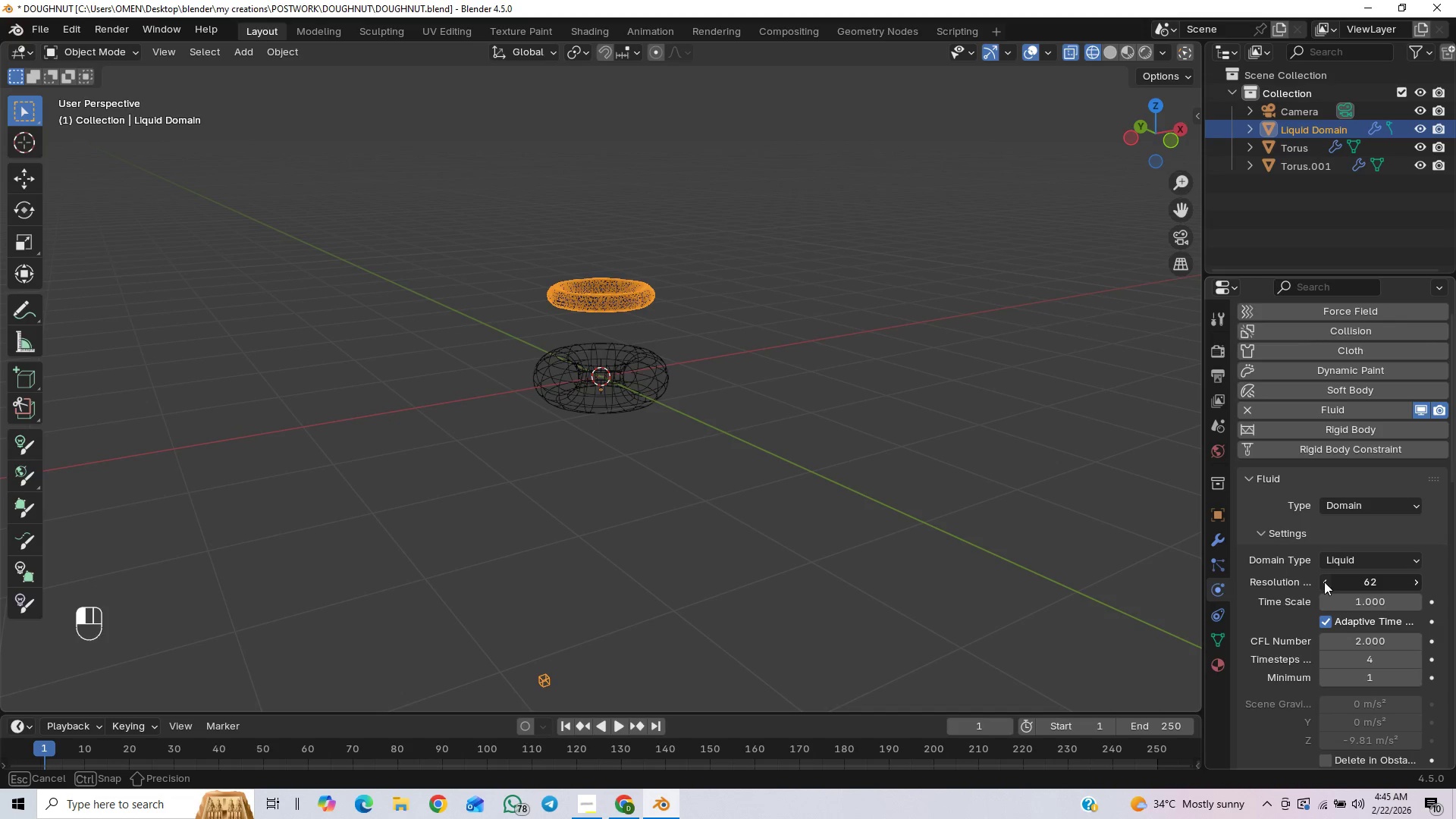 
triple_click([1324, 582])
 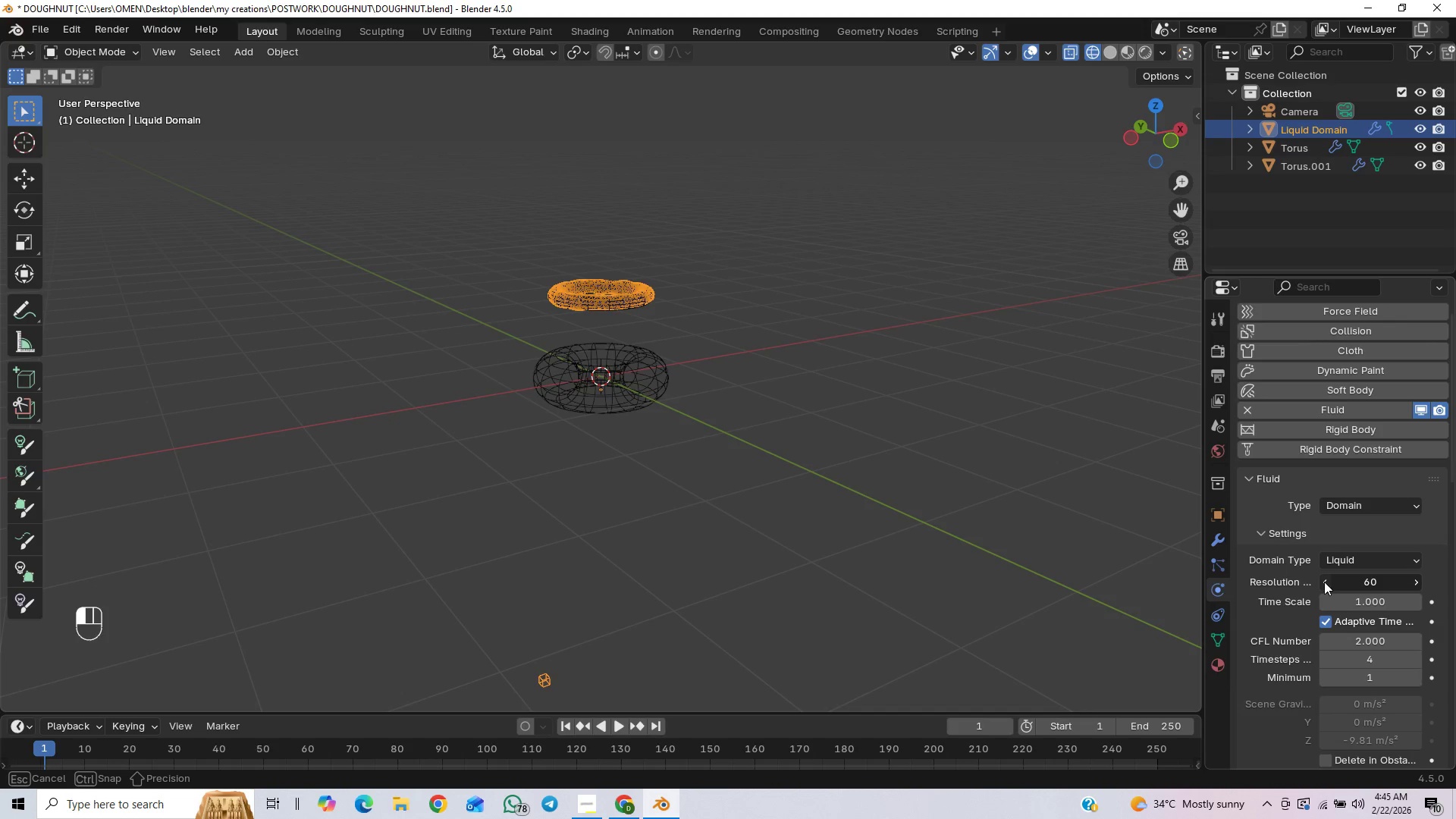 
triple_click([1324, 582])
 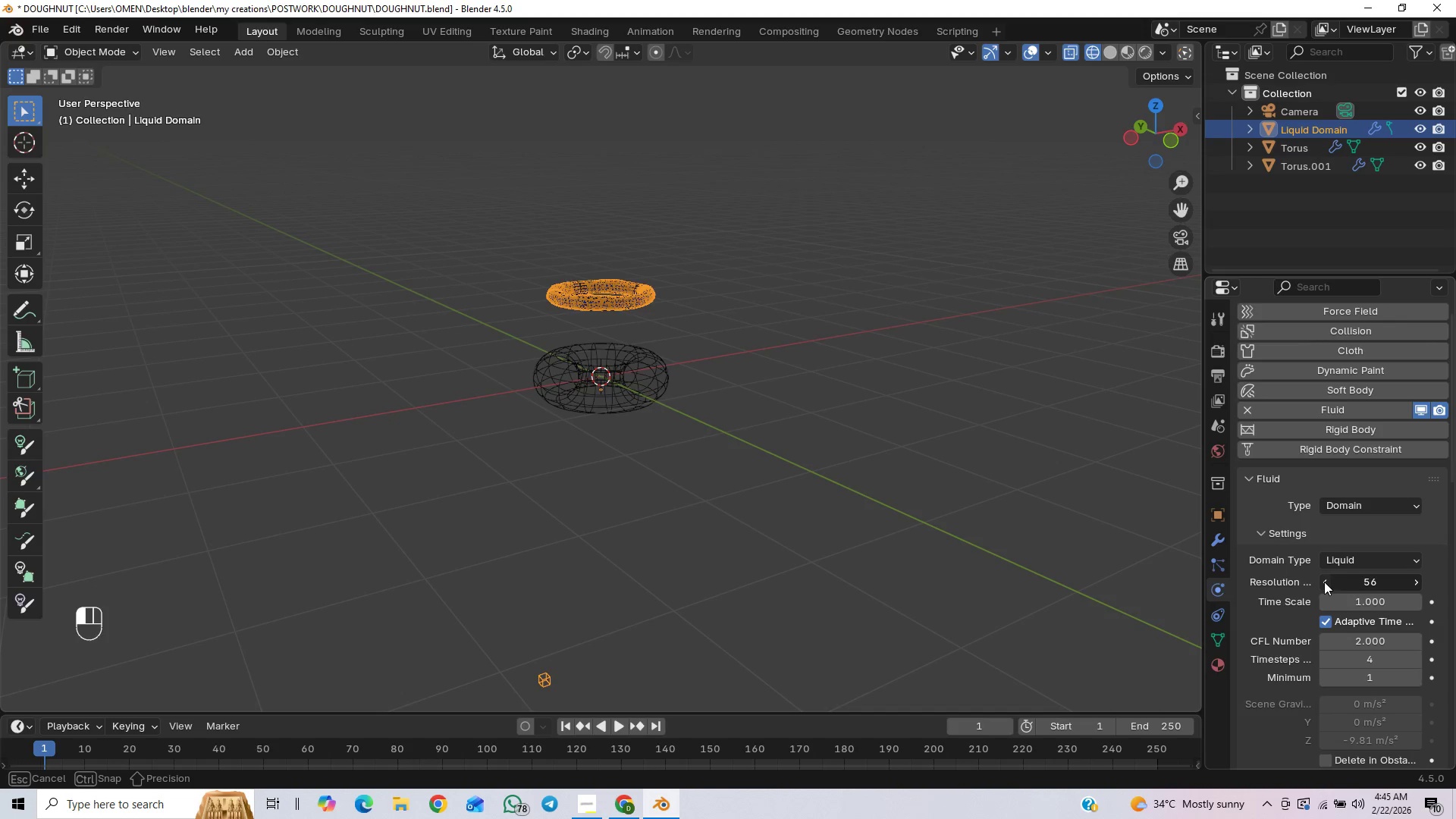 
double_click([1324, 582])
 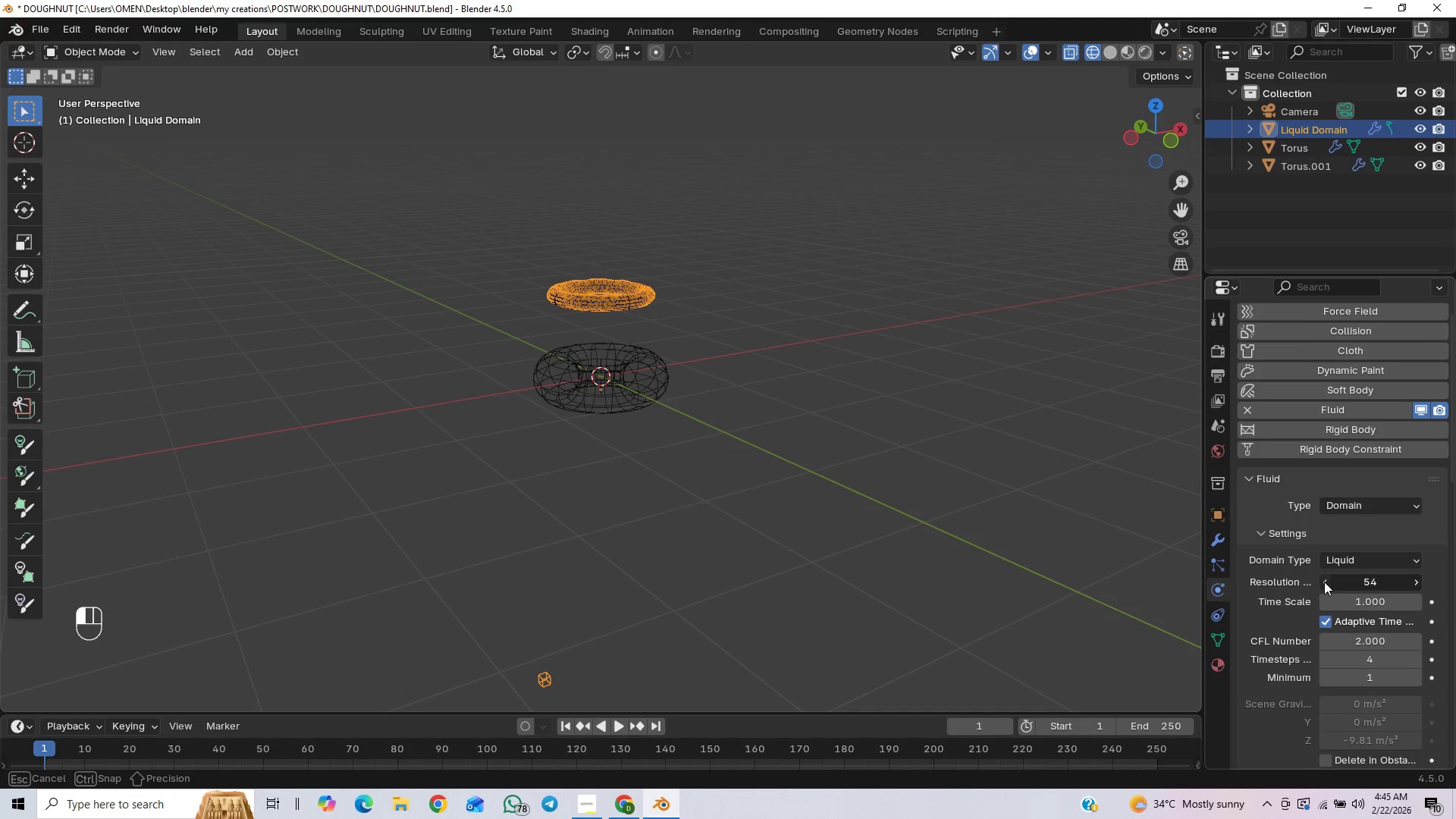 
triple_click([1324, 582])
 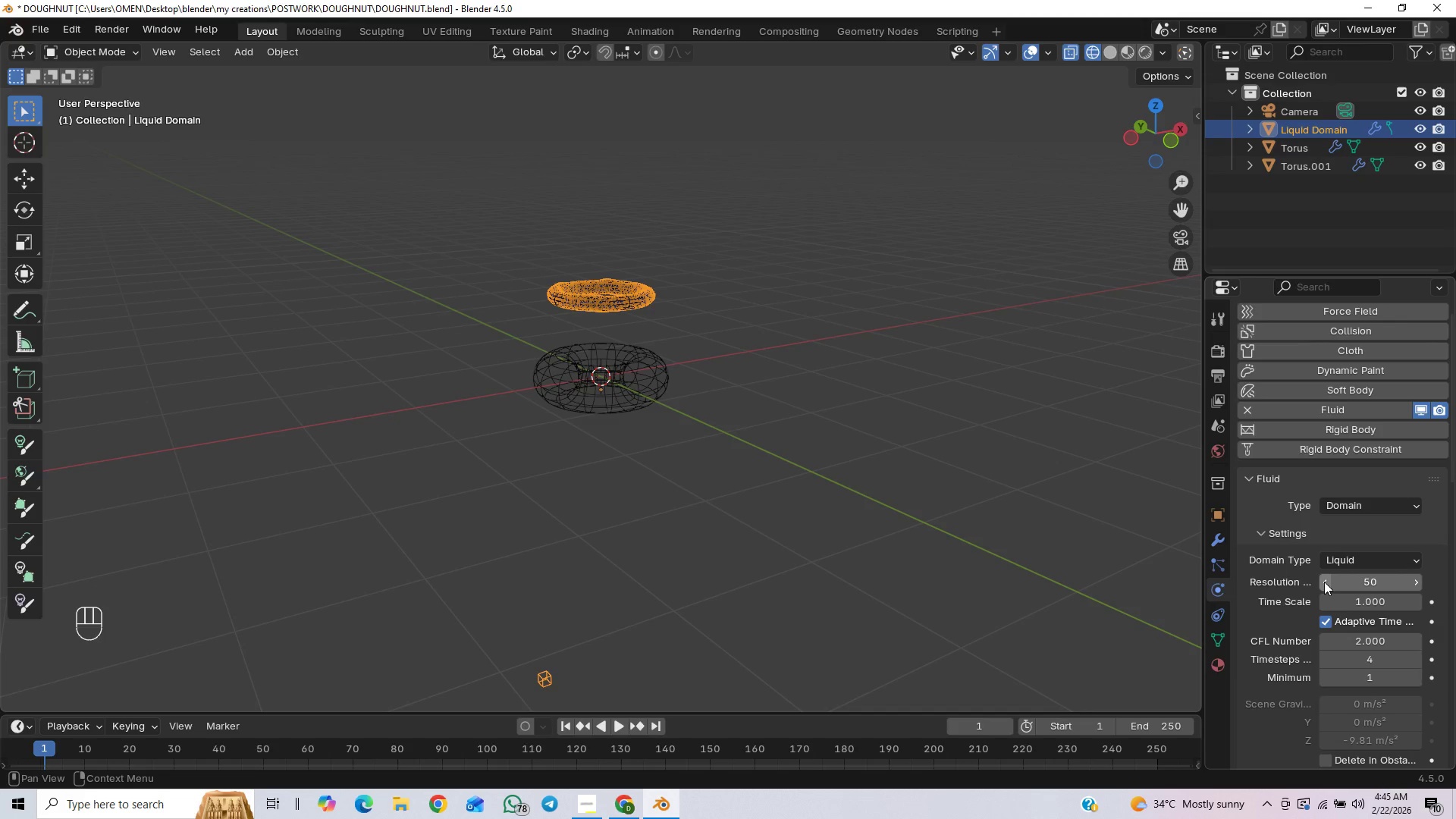 
left_click([1324, 582])
 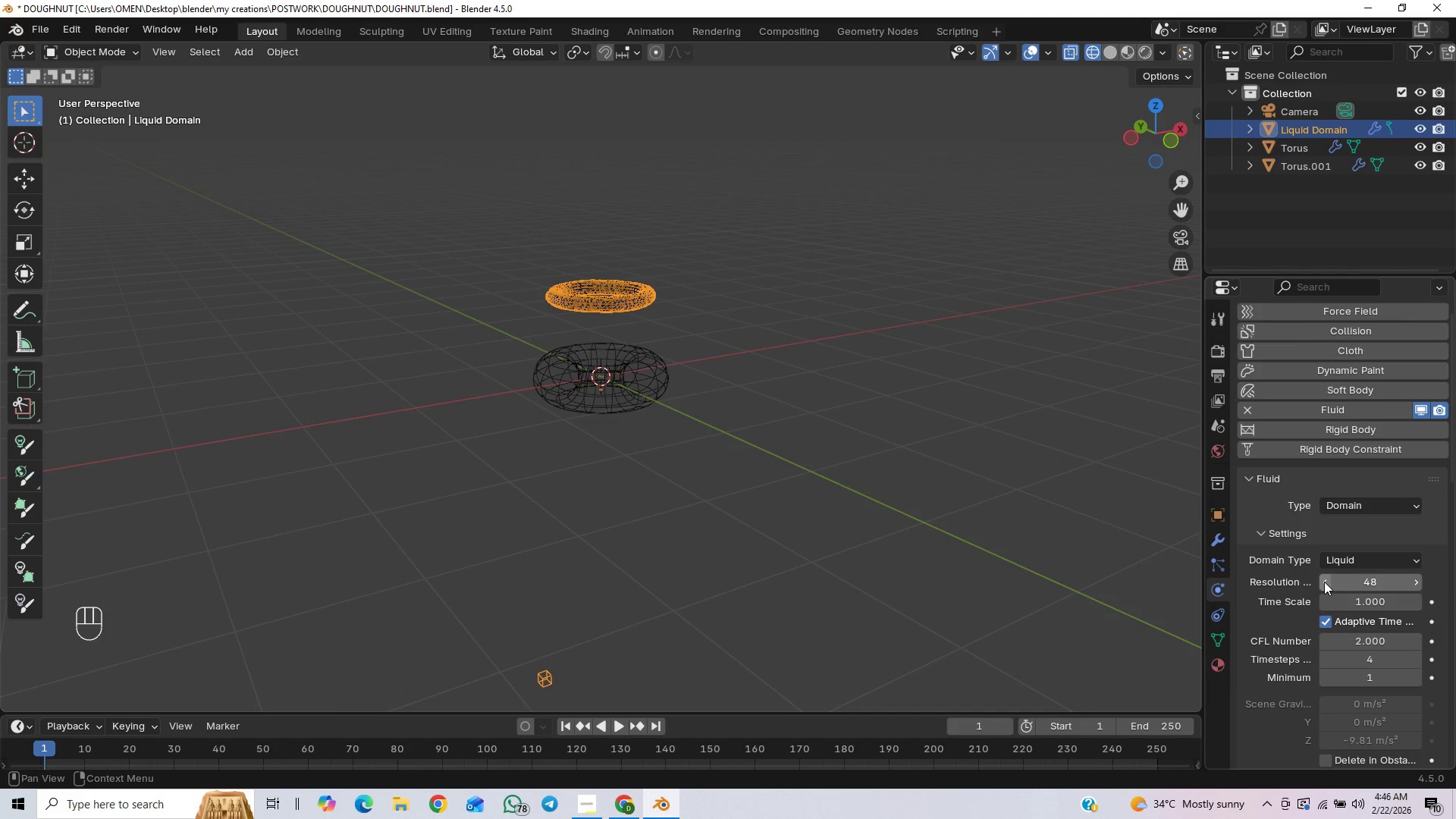 
left_click([1324, 582])
 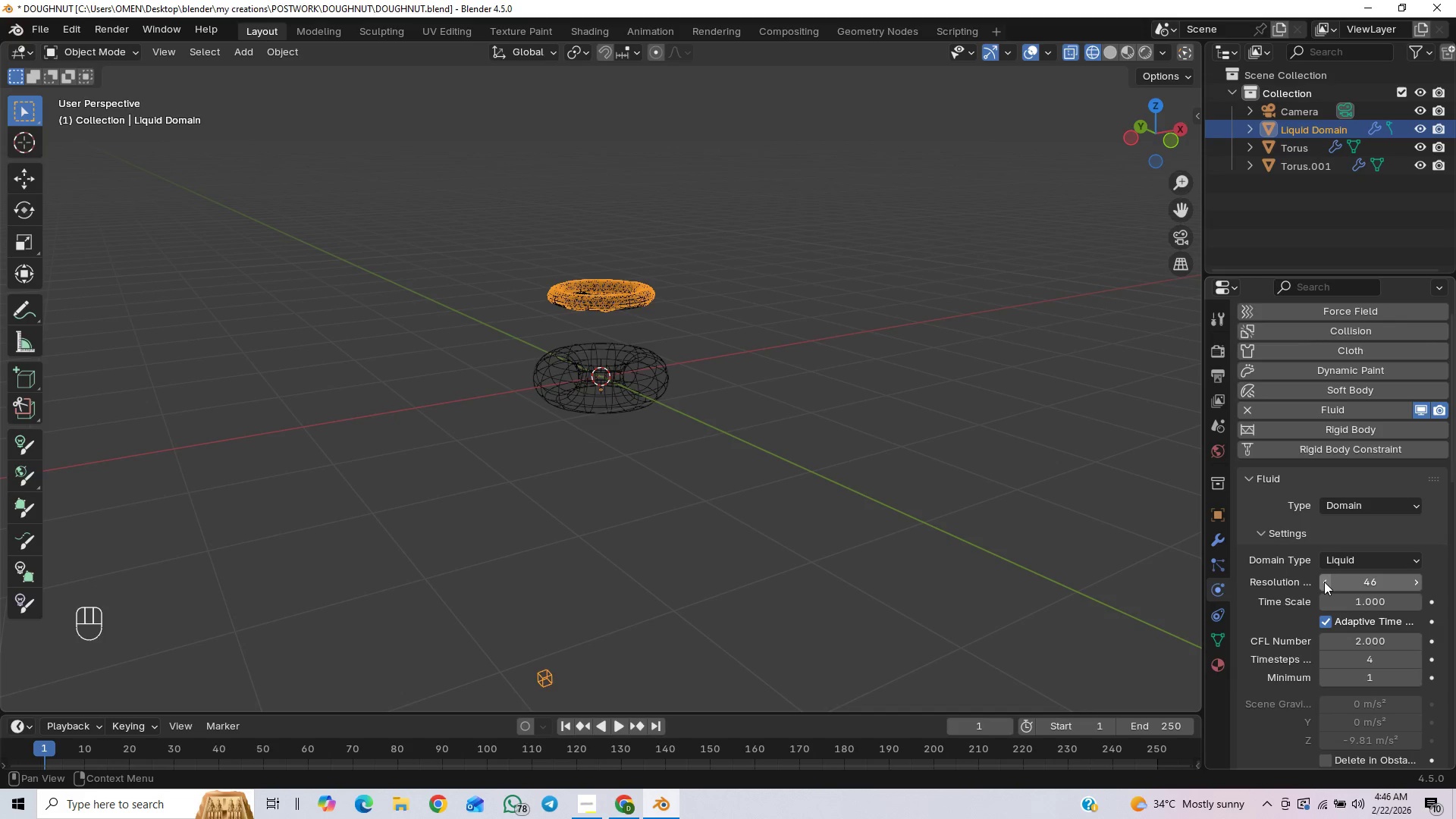 
left_click([1324, 582])
 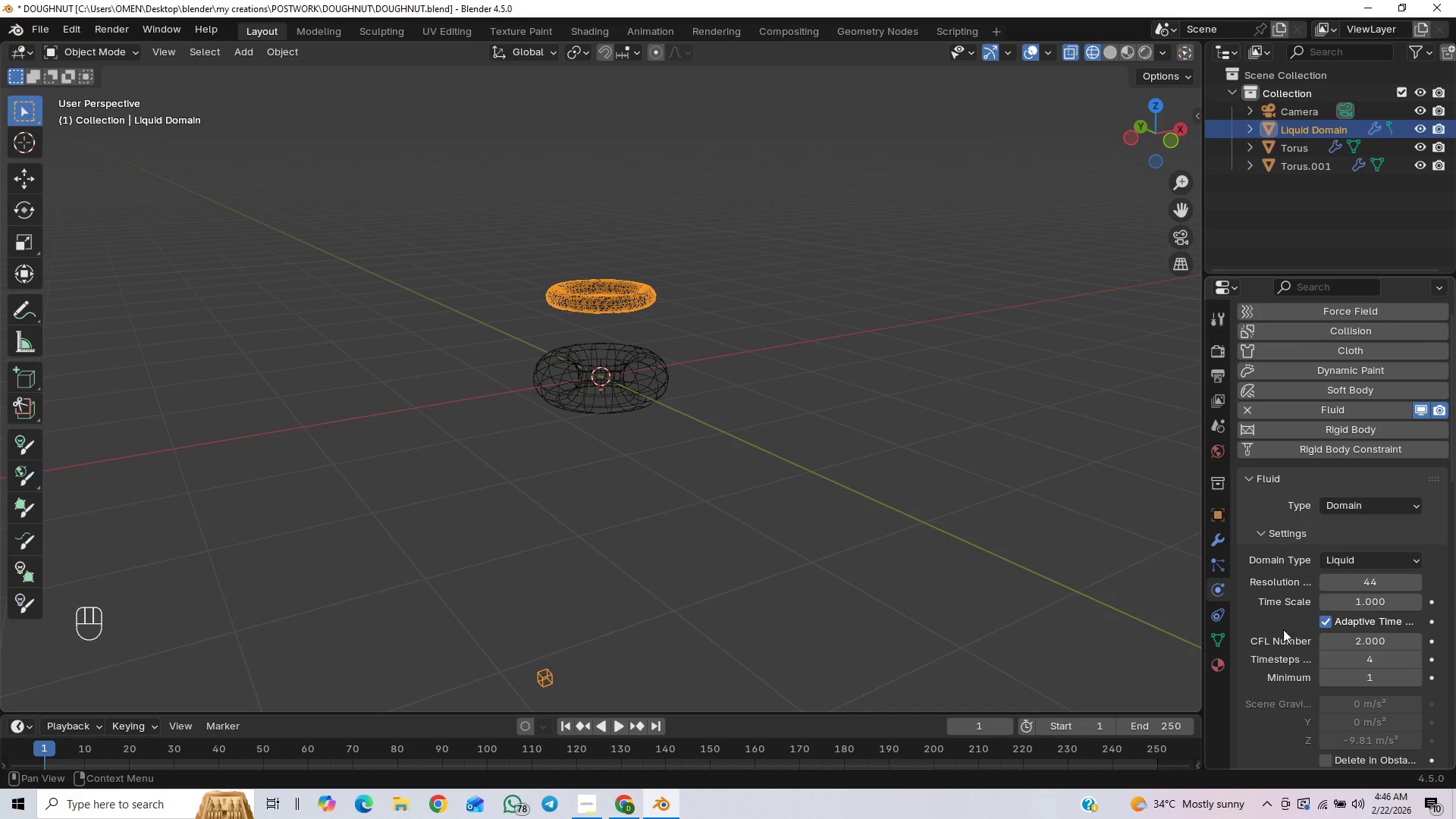 
scroll: coordinate [1279, 654], scroll_direction: down, amount: 22.0
 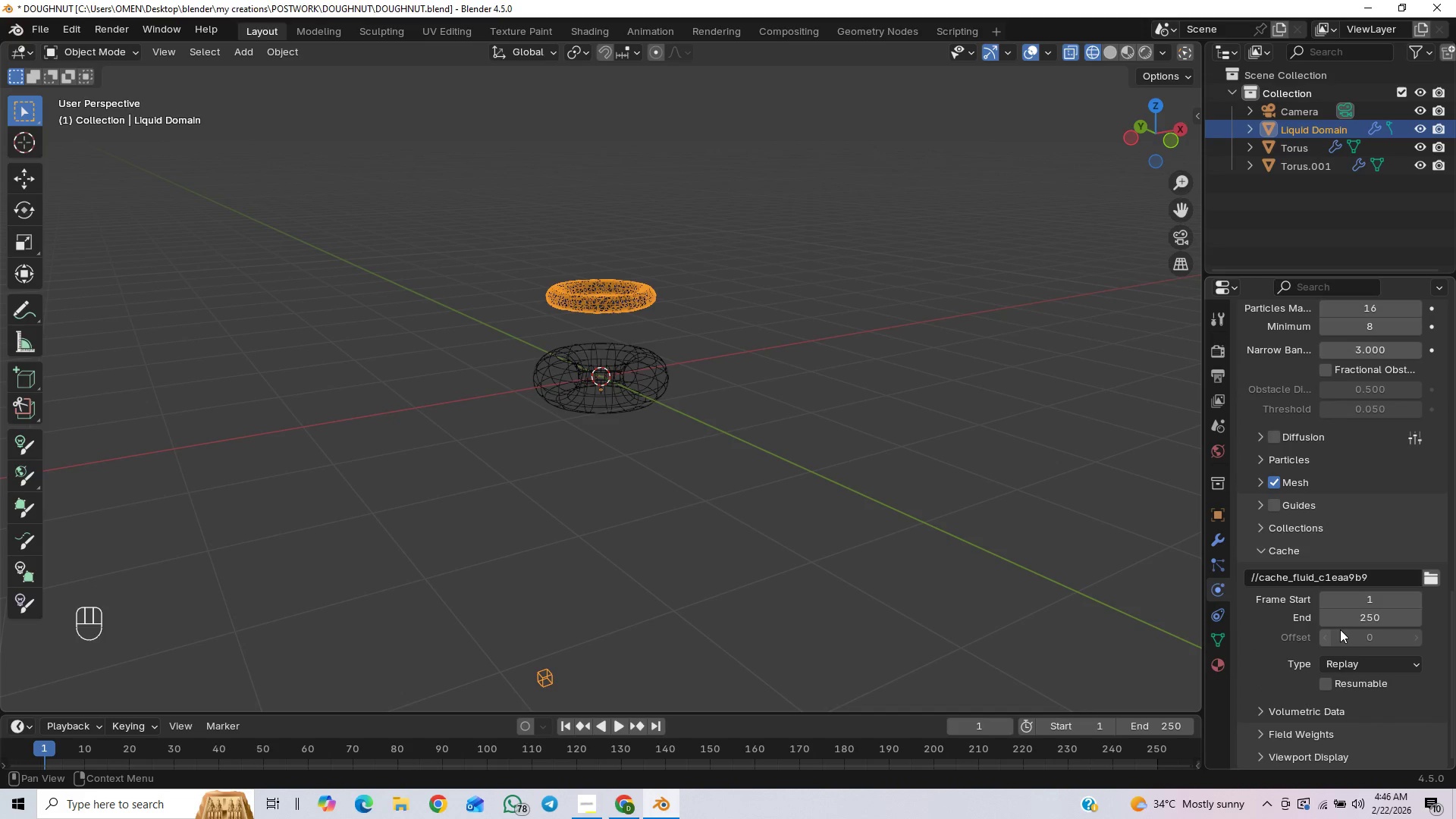 
left_click([1344, 618])
 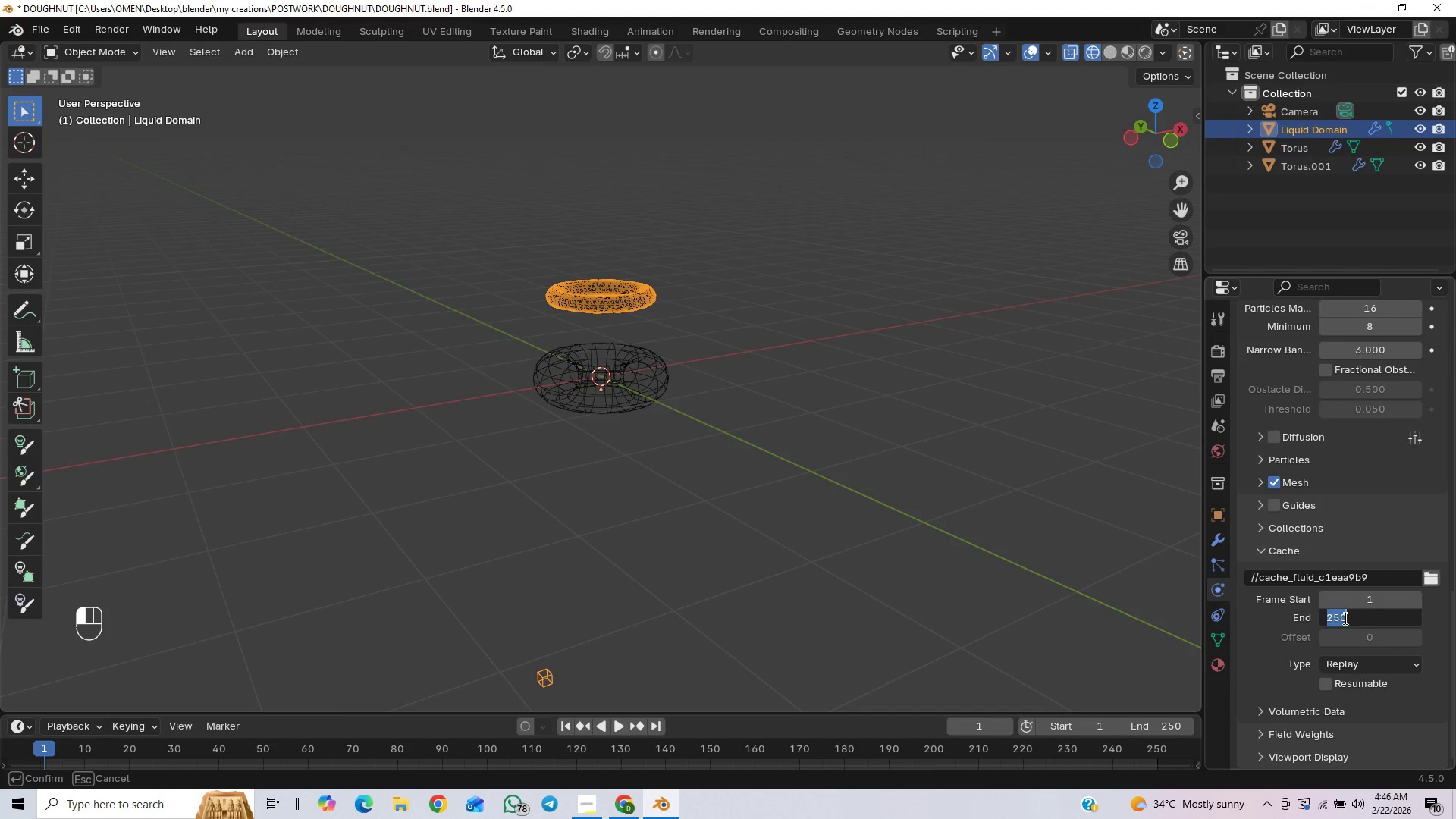 
type(150)
 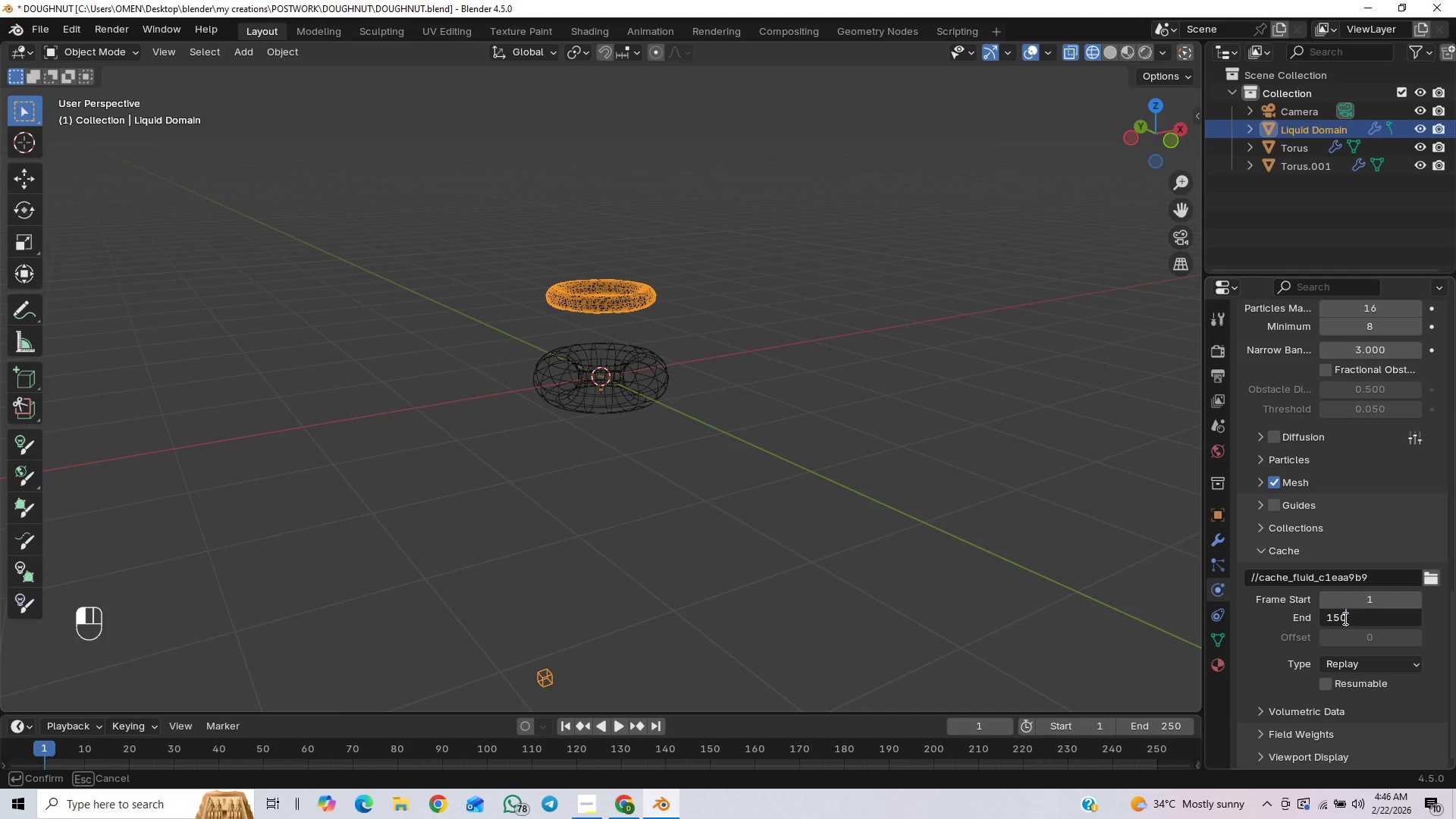 
key(Enter)
 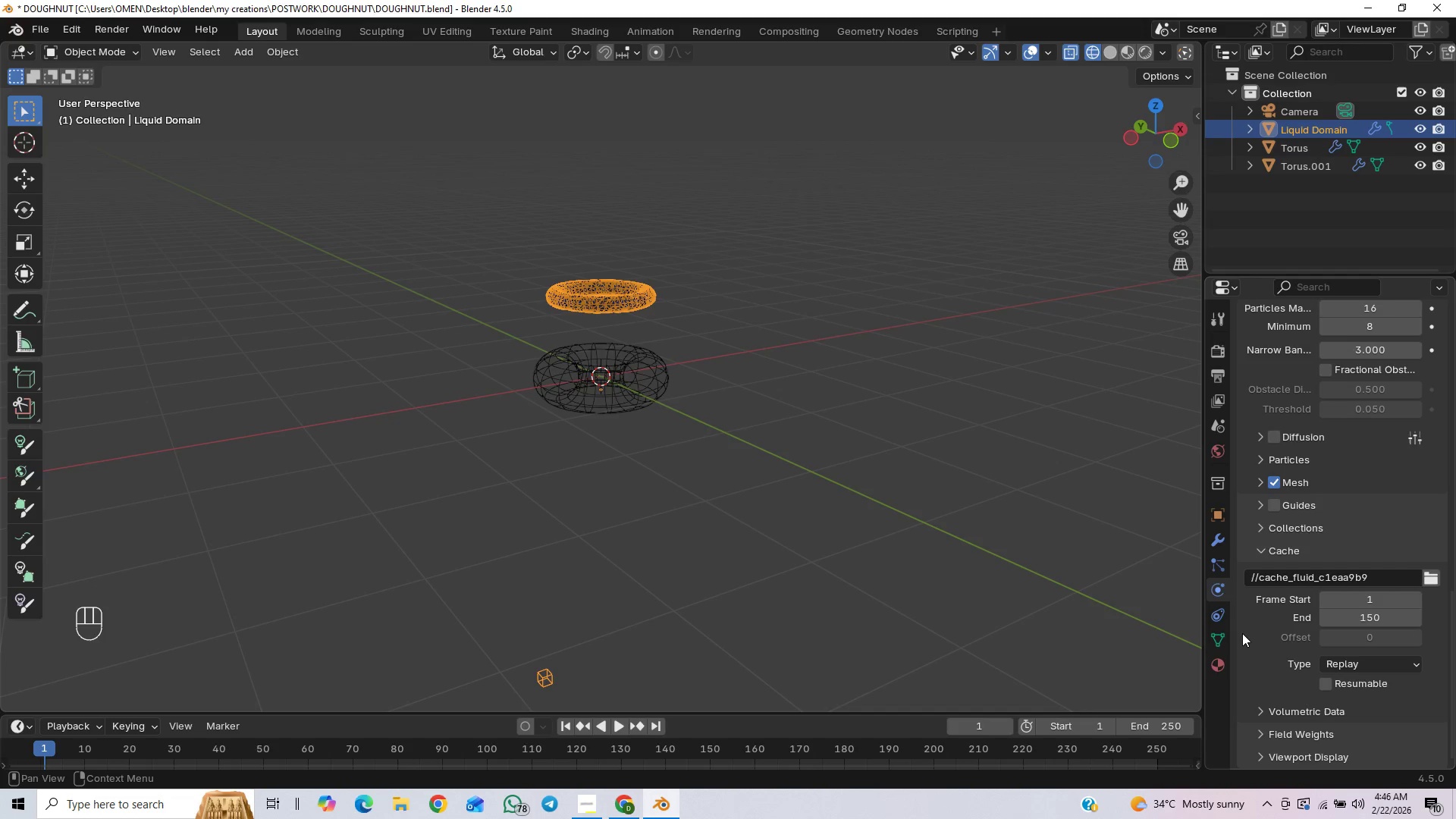 
scroll: coordinate [1263, 665], scroll_direction: down, amount: 25.0
 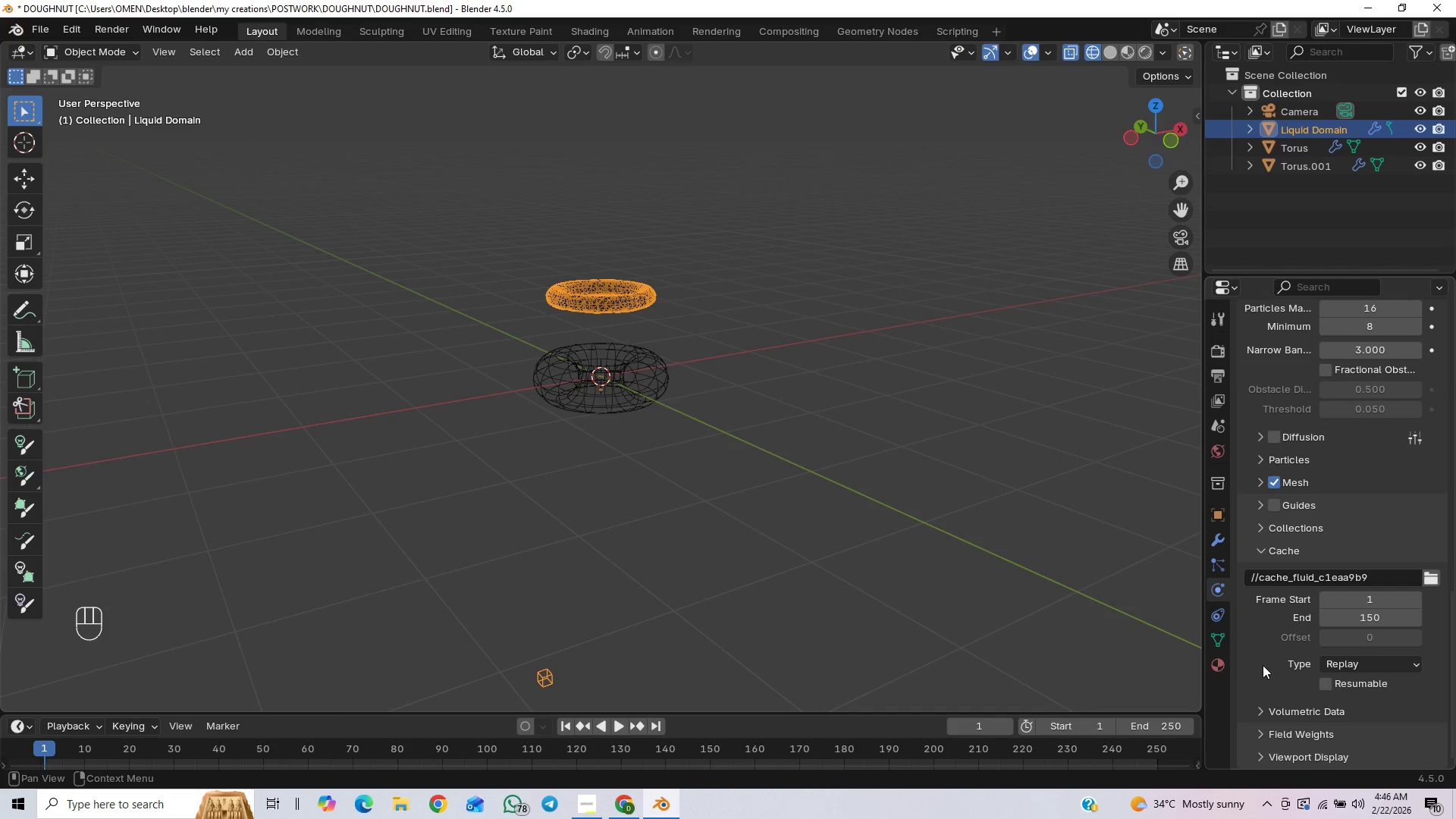 
scroll: coordinate [1263, 665], scroll_direction: up, amount: 1.0
 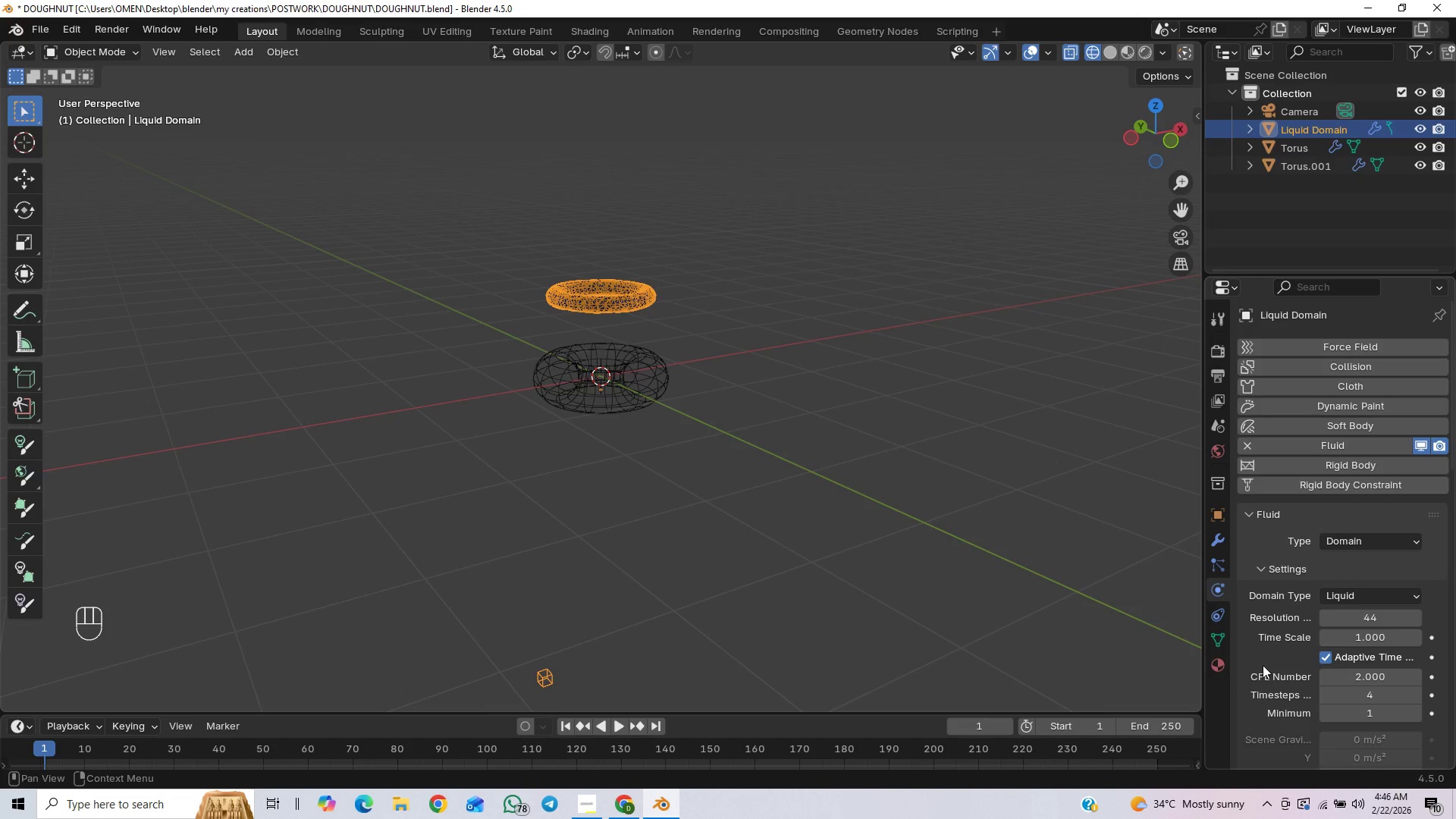 
left_click([560, 725])
 